 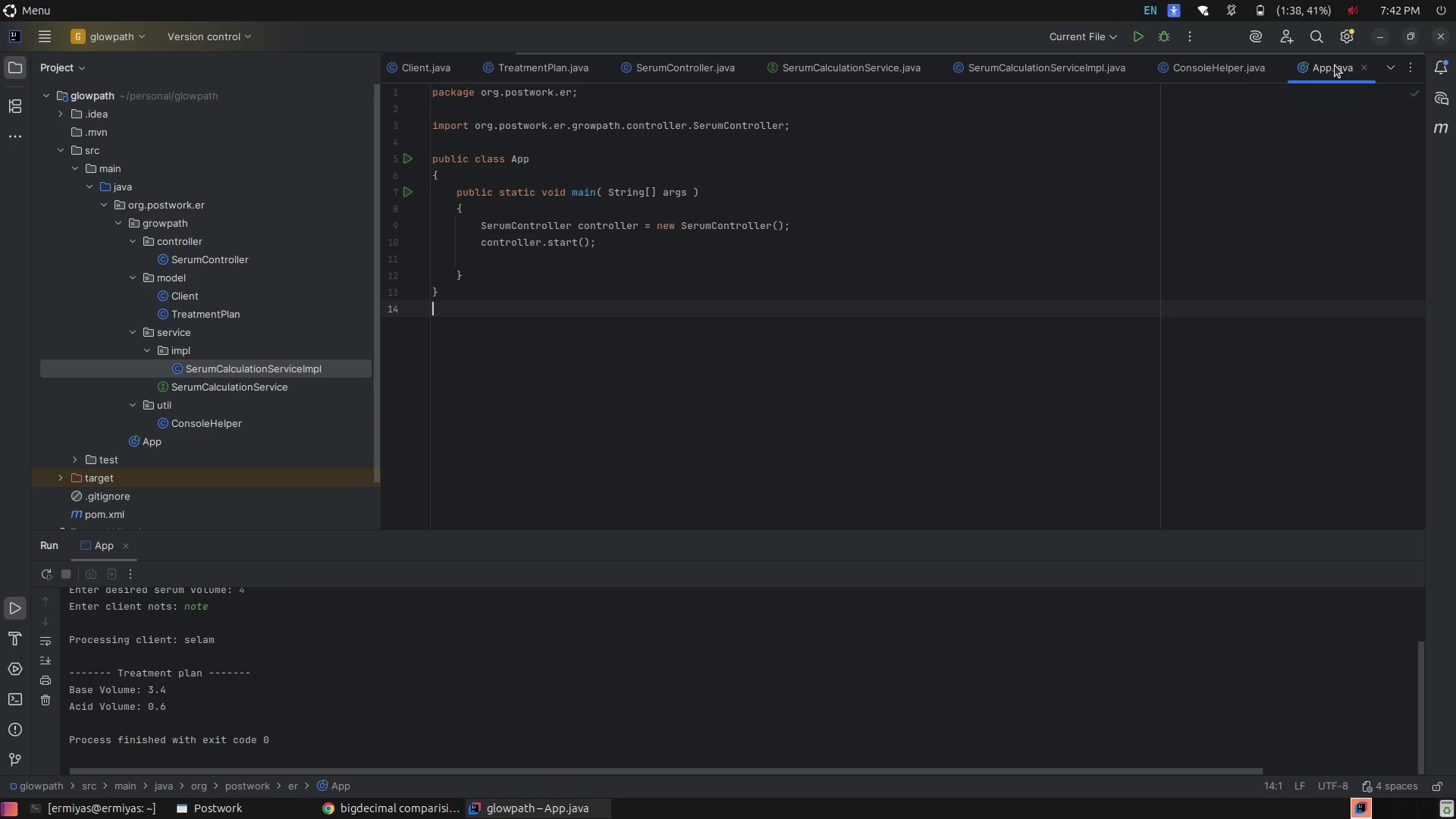 
left_click([1134, 43])
 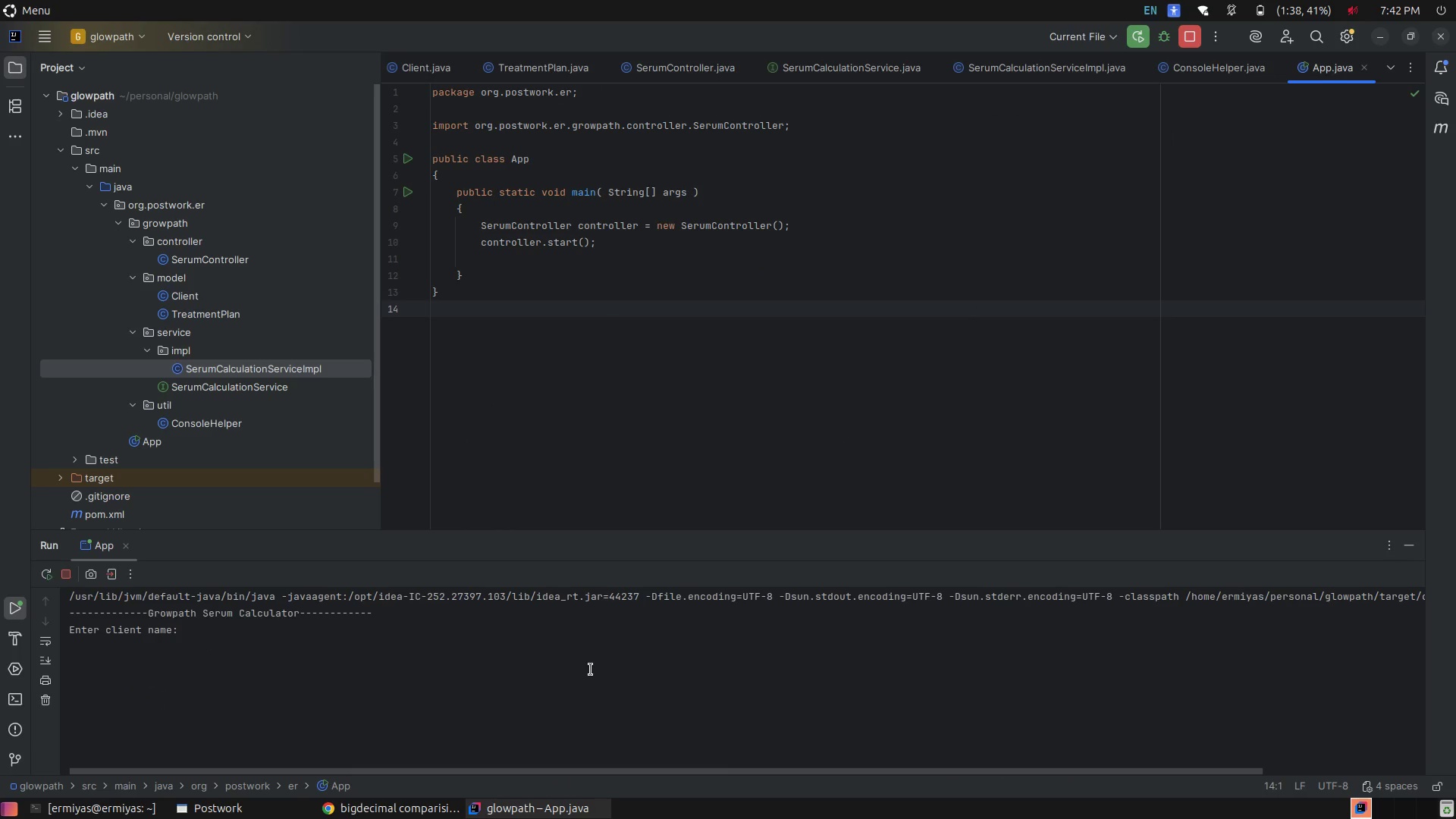 
left_click([591, 670])
 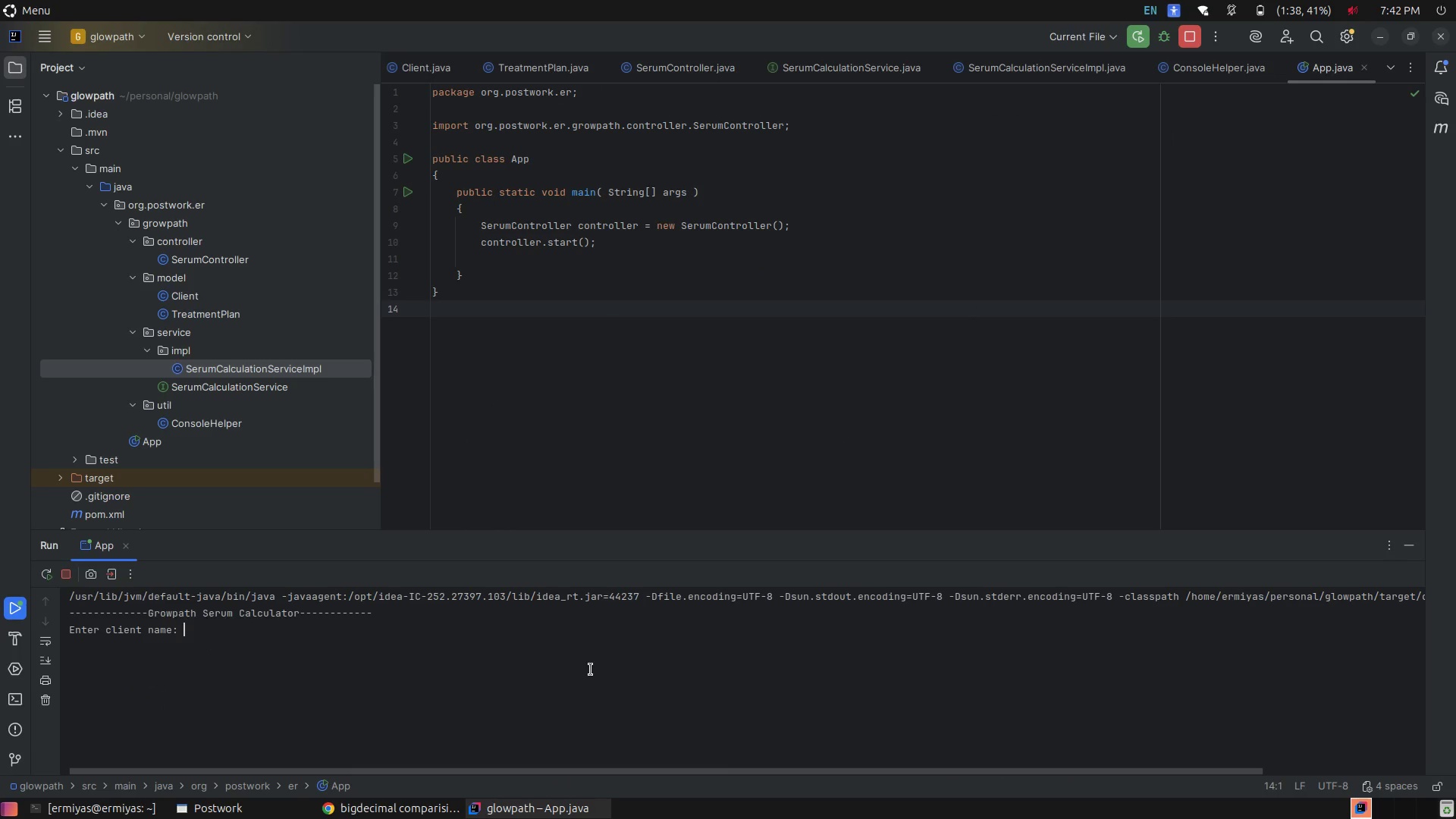 
type(Selam)
 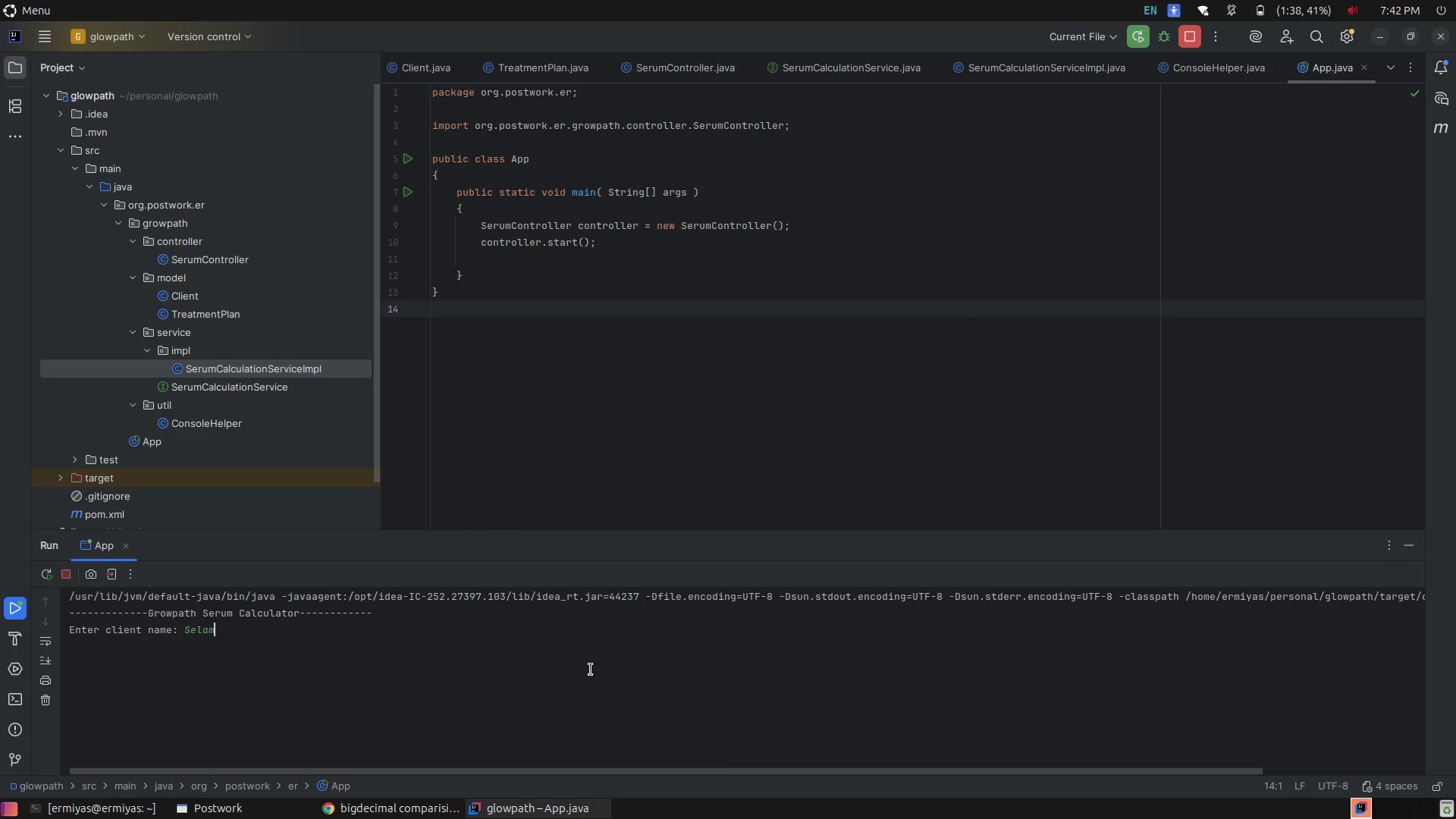 
key(Enter)
 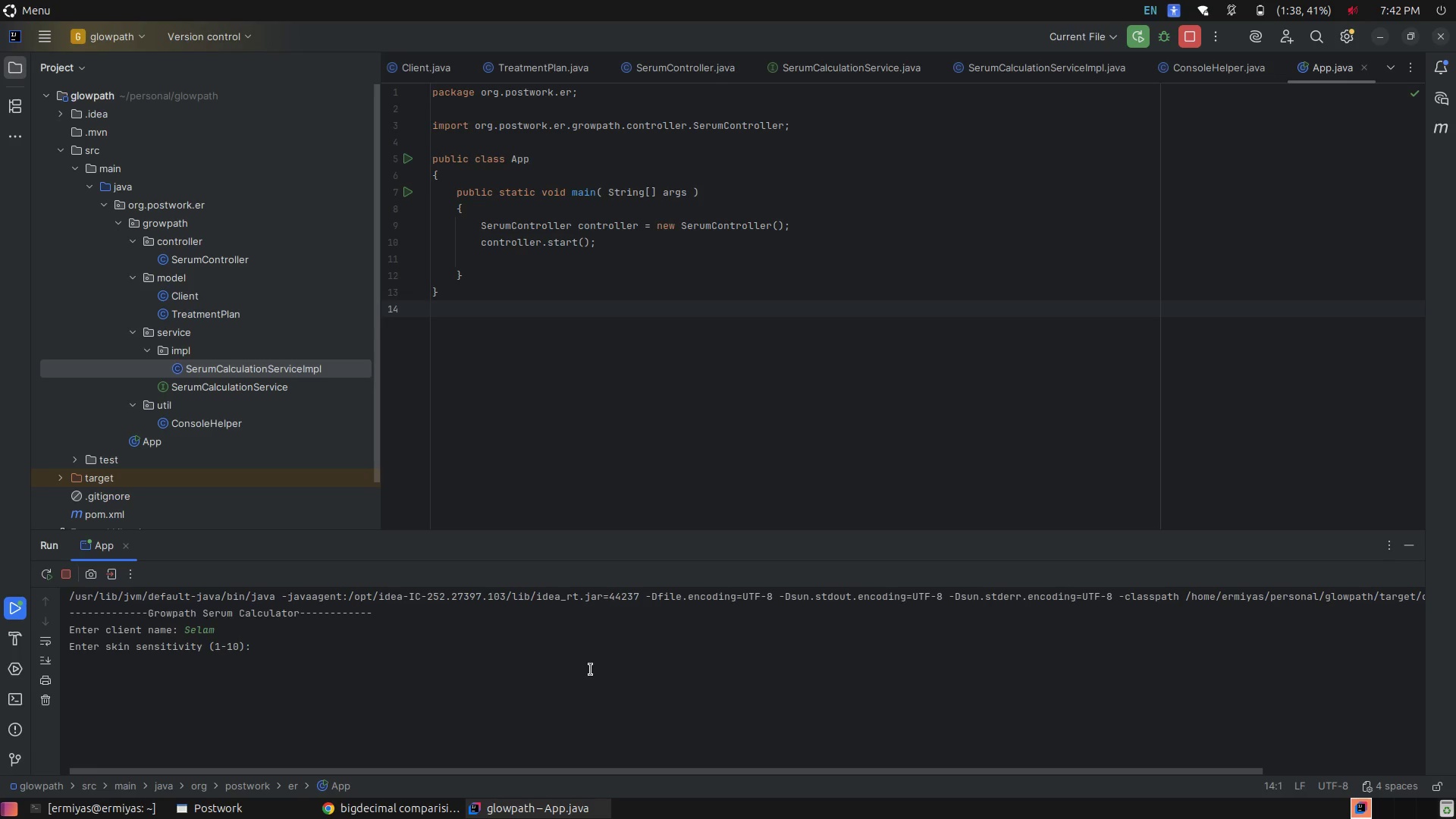 
wait(6.1)
 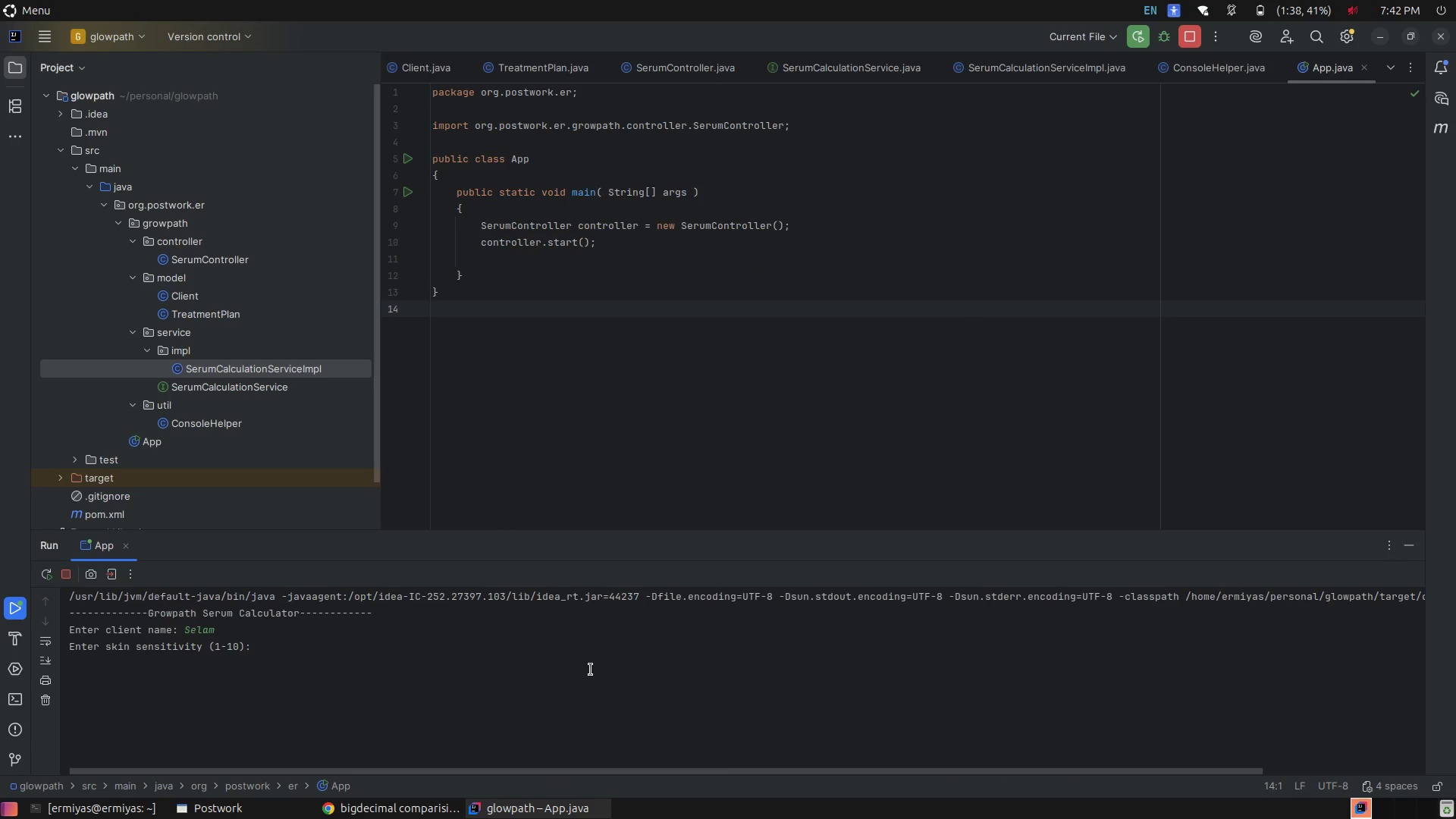 
key(6)
 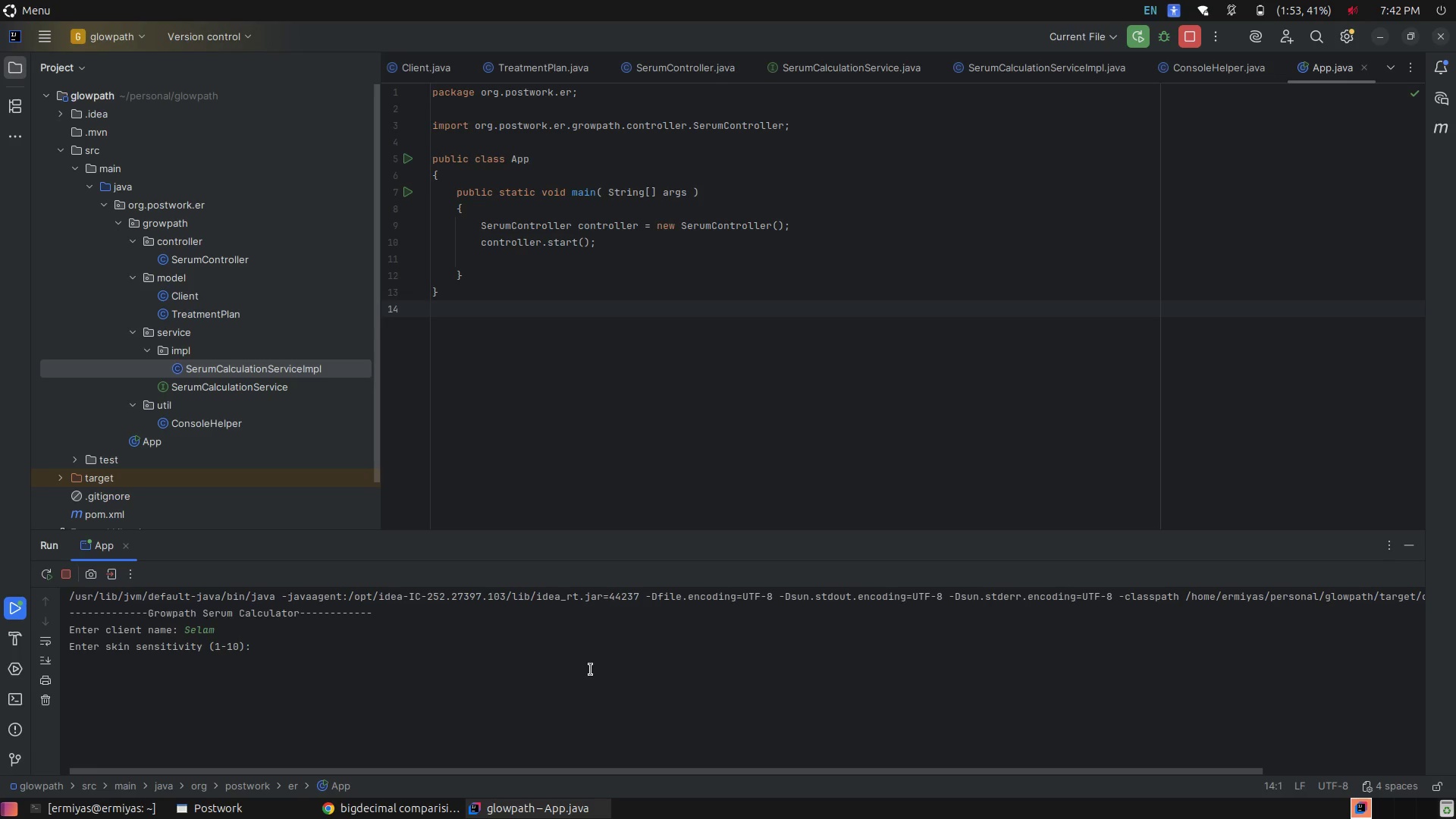 
key(Enter)
 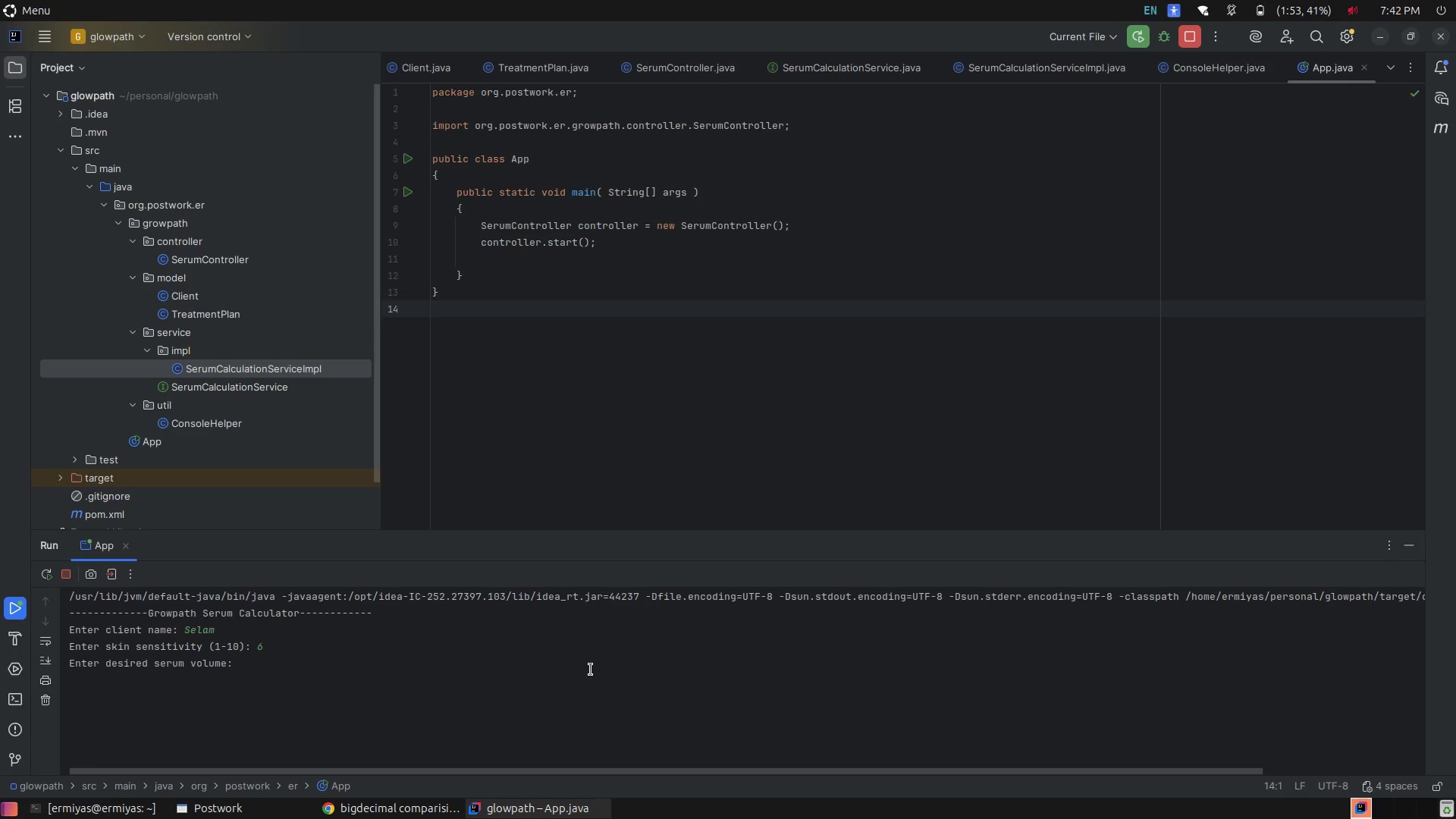 
key(5)
 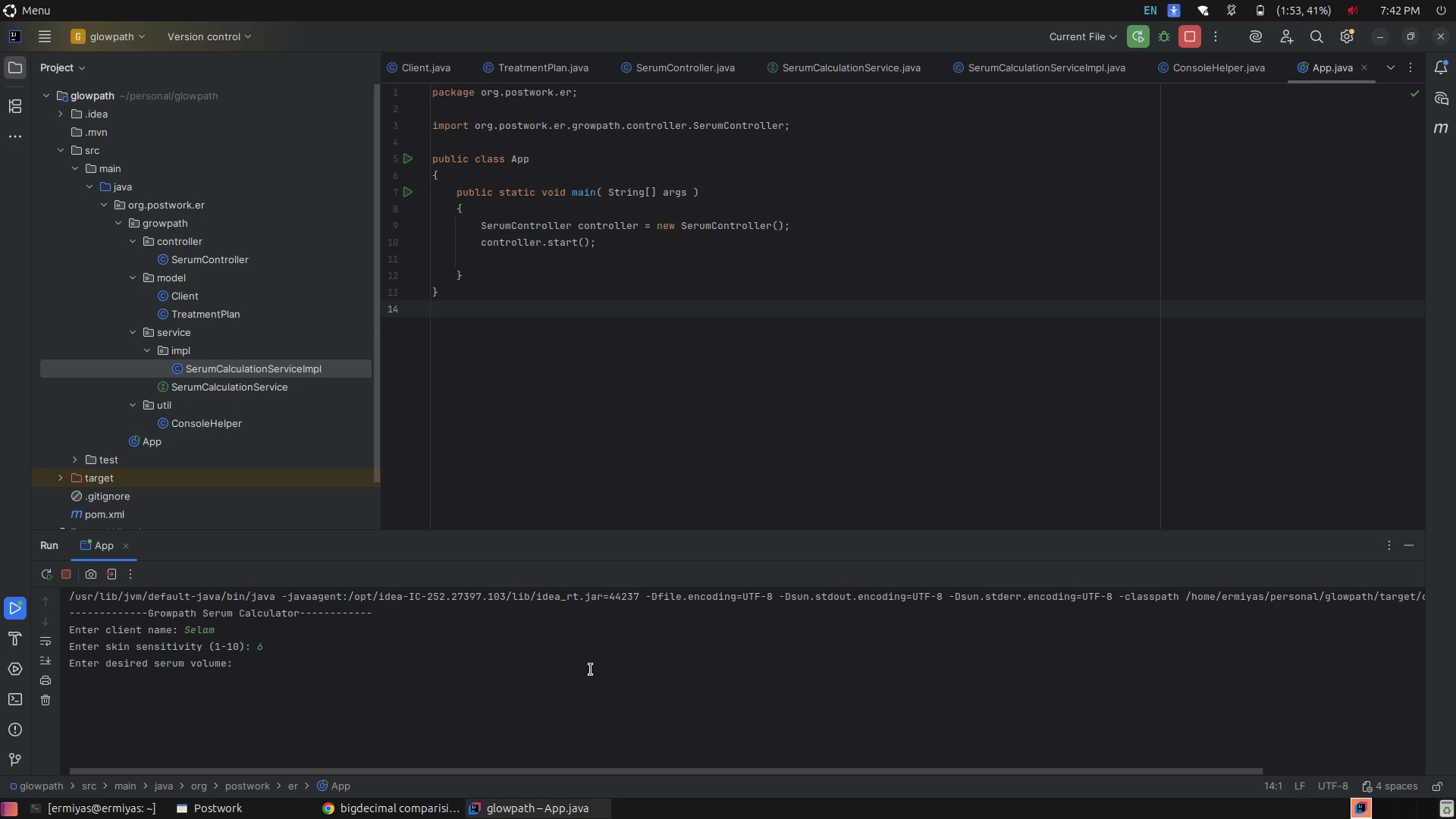 
key(Enter)
 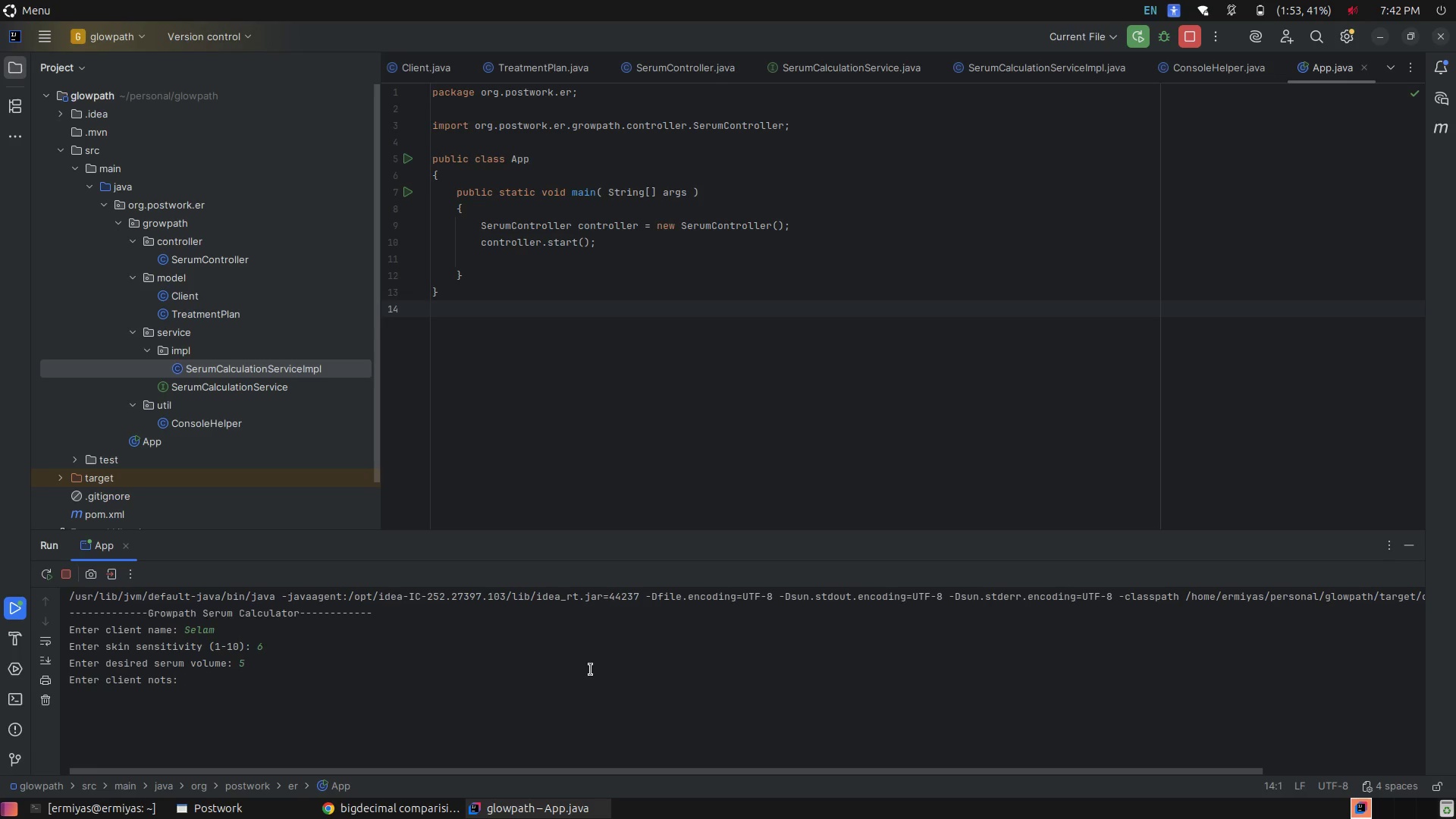 
type(sdf)
 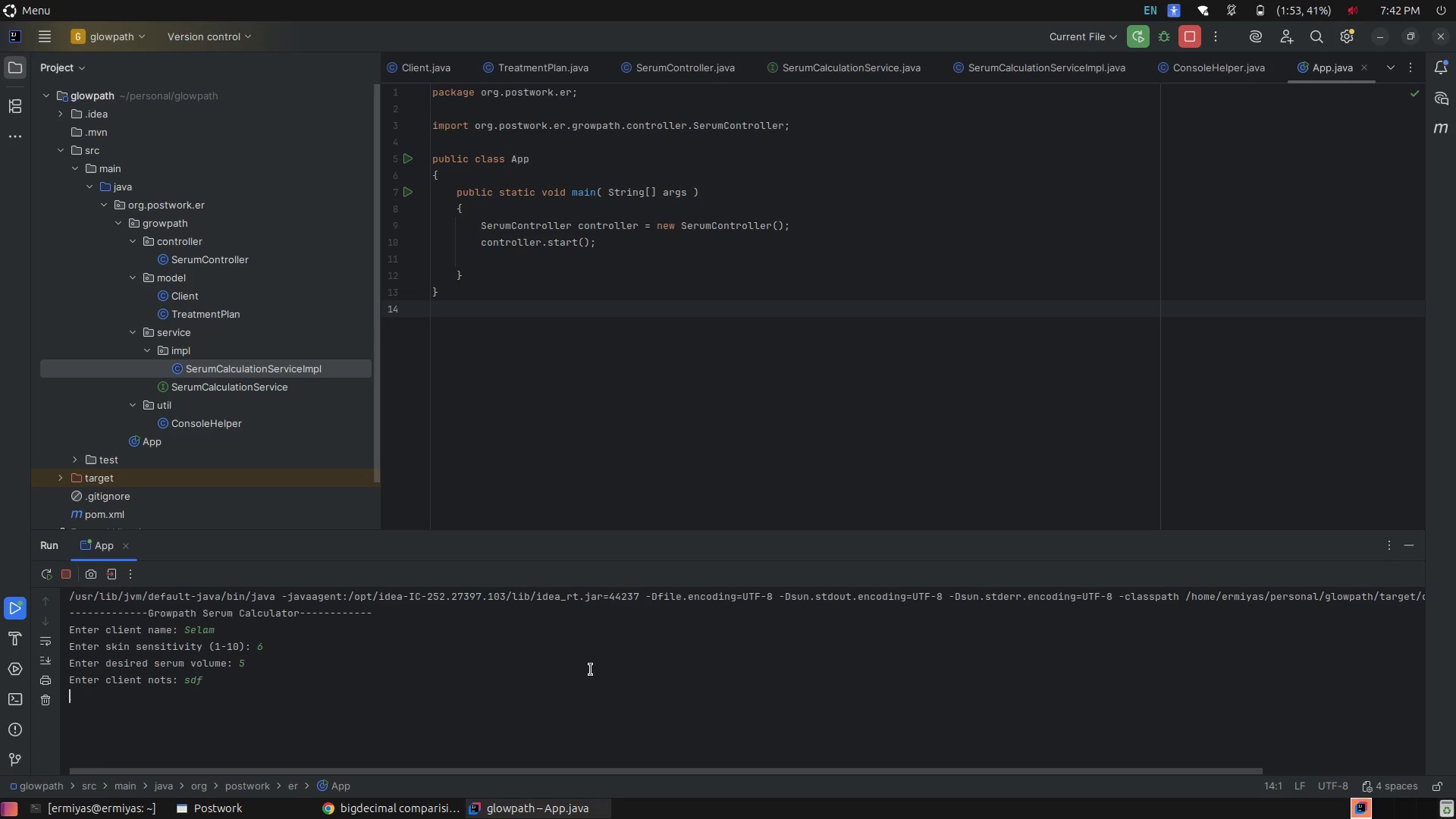 
key(Enter)
 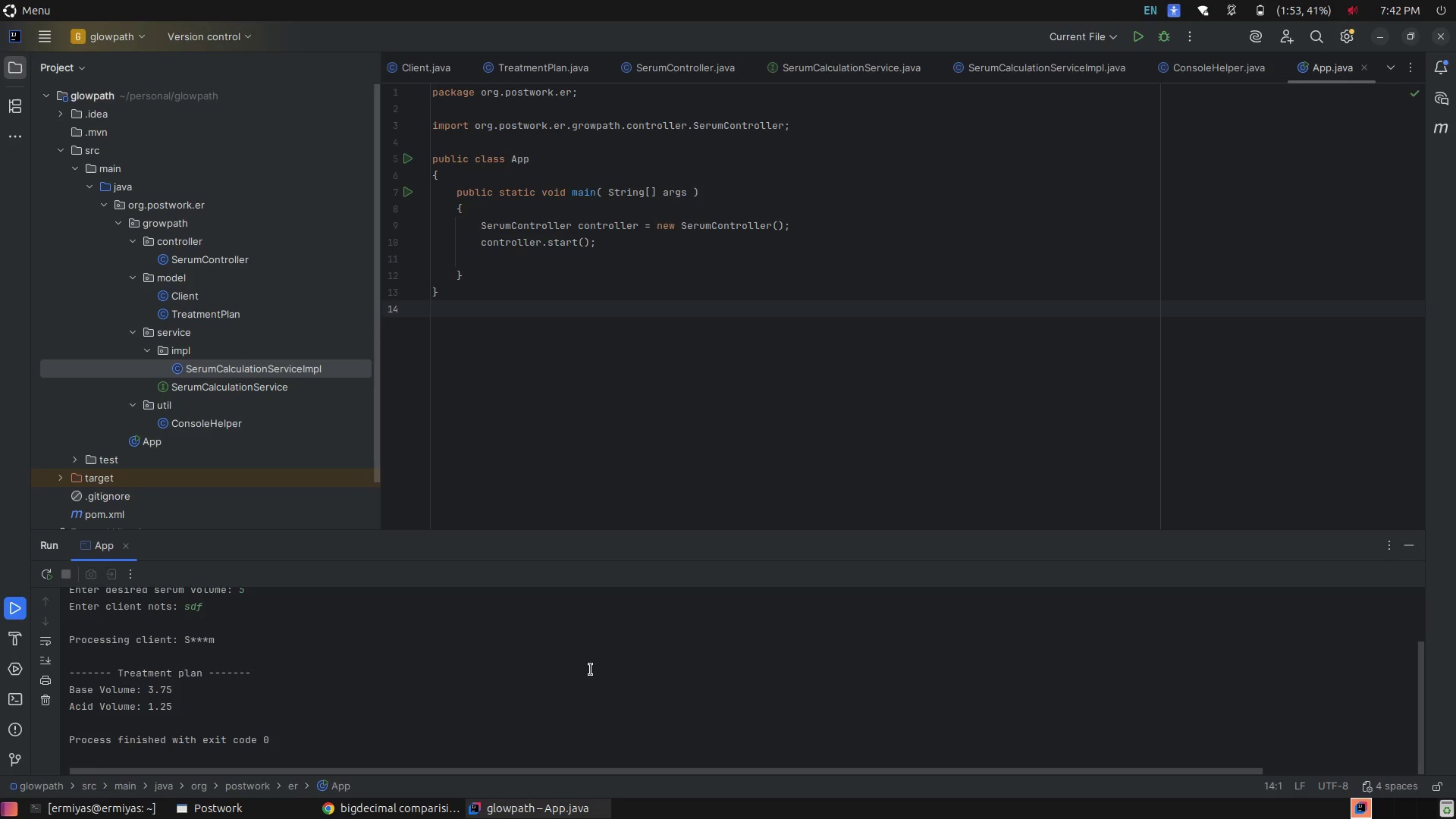 
wait(6.1)
 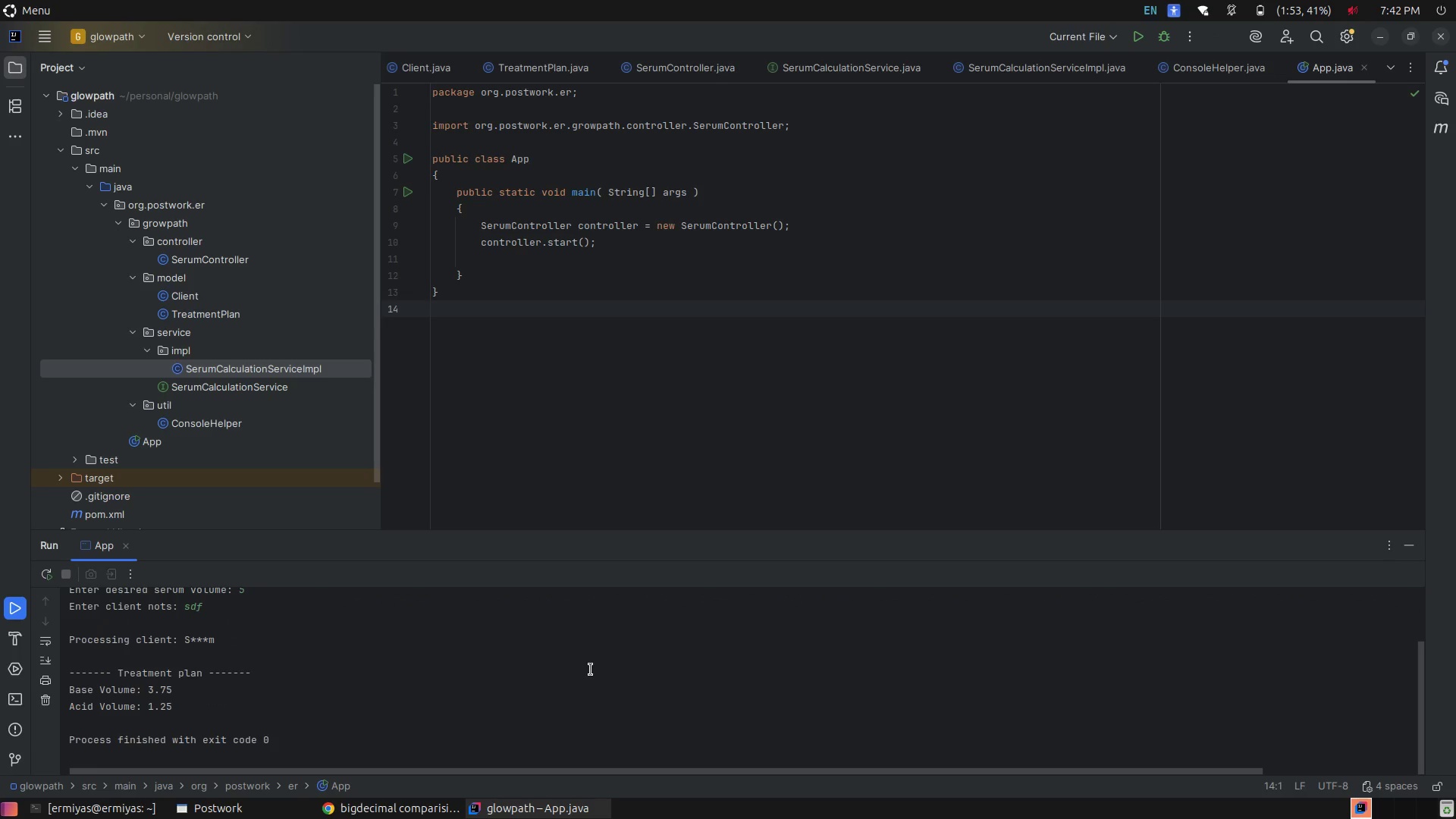 
left_click([783, 339])
 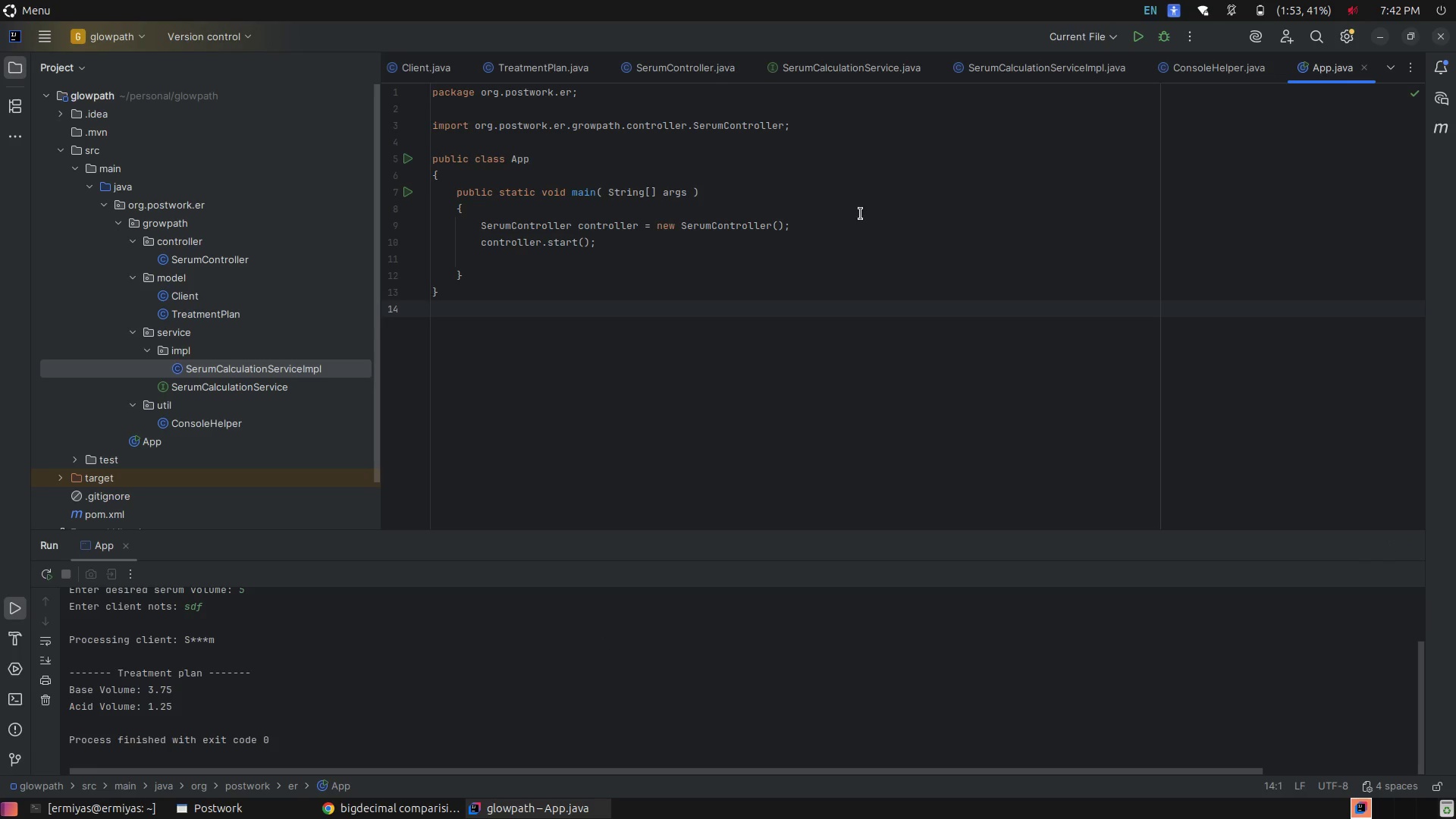 
left_click([861, 214])
 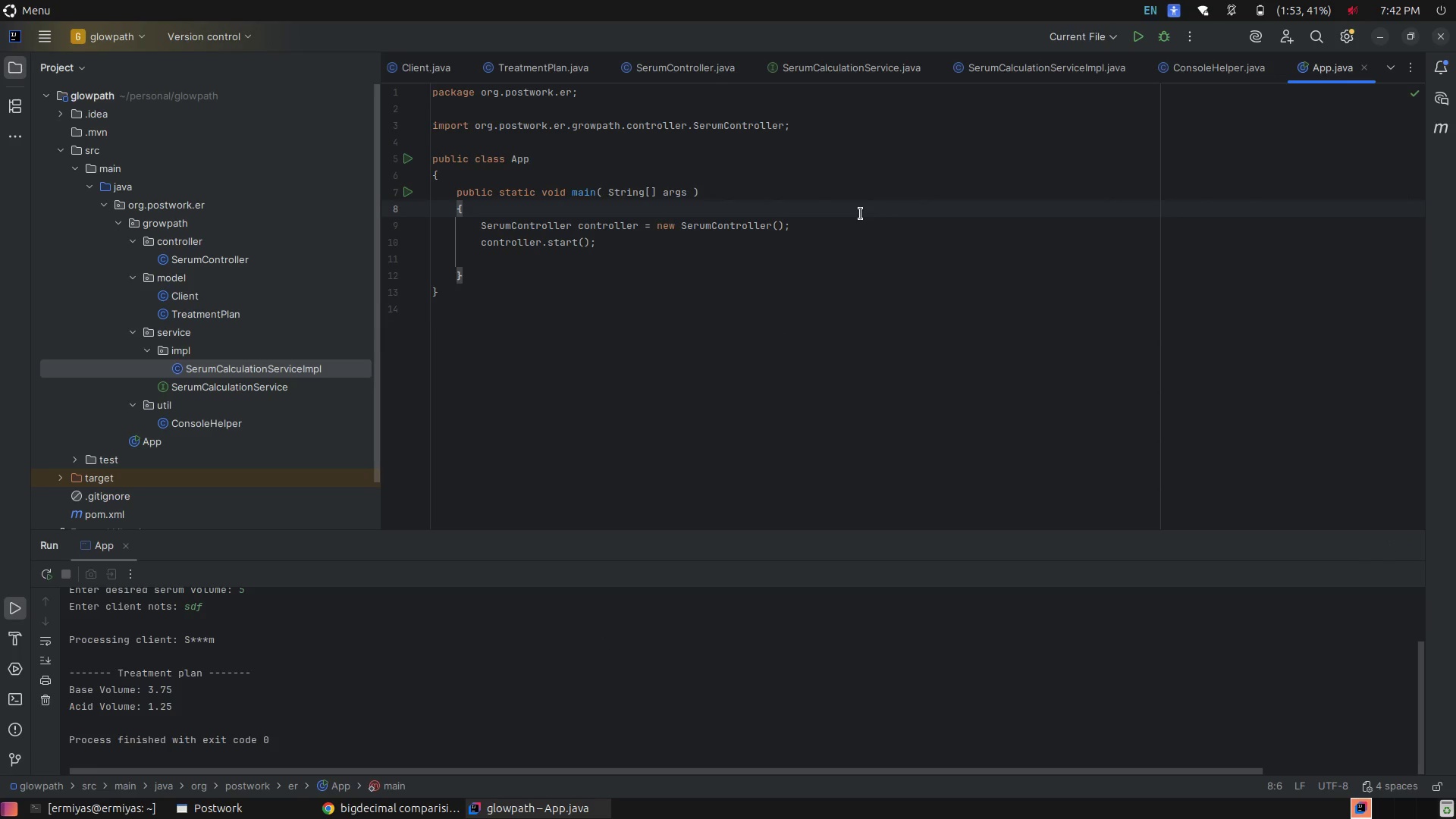 
left_click([875, 201])
 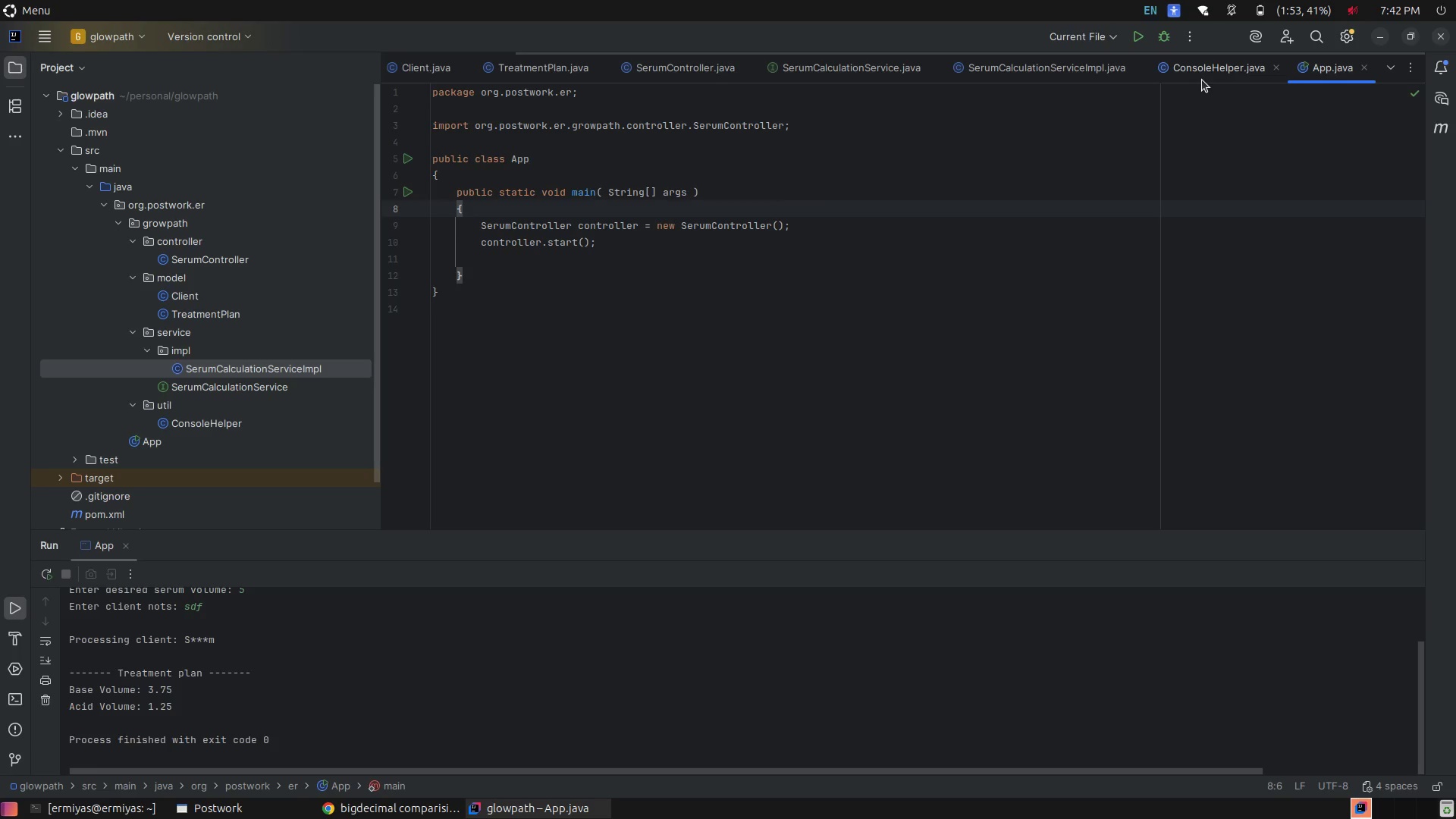 
wait(11.52)
 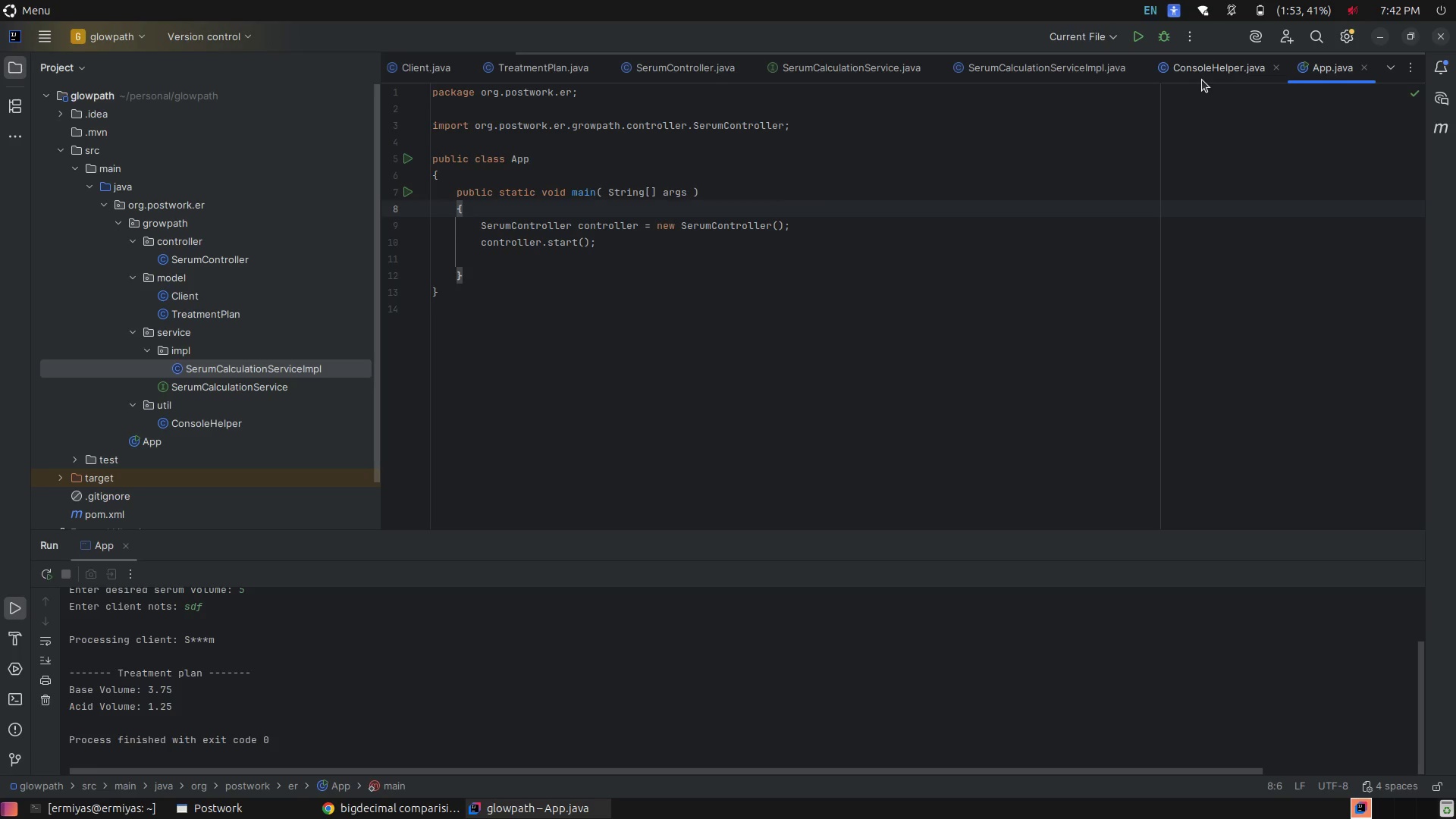 
left_click([1215, 73])
 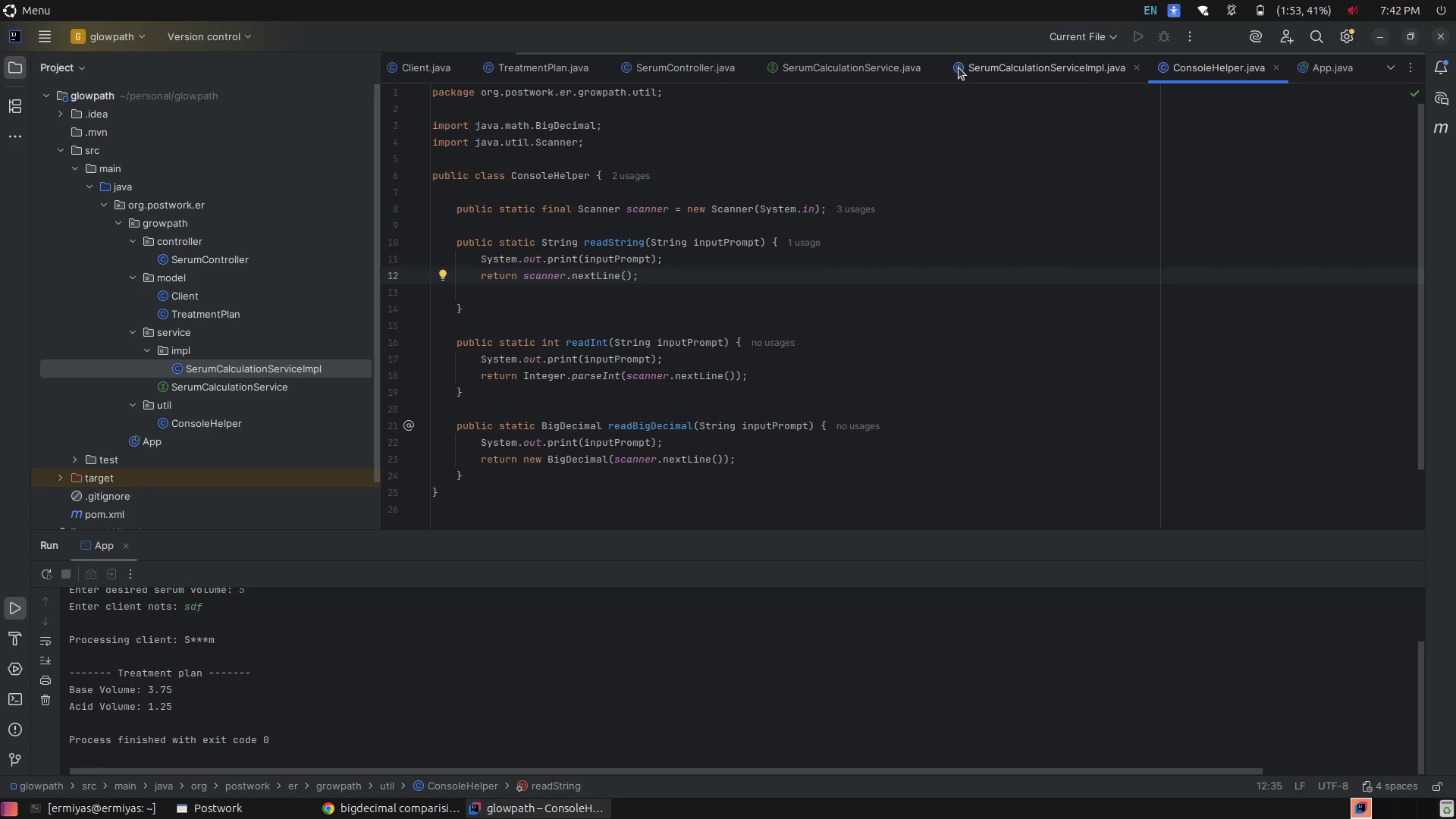 
left_click([849, 62])
 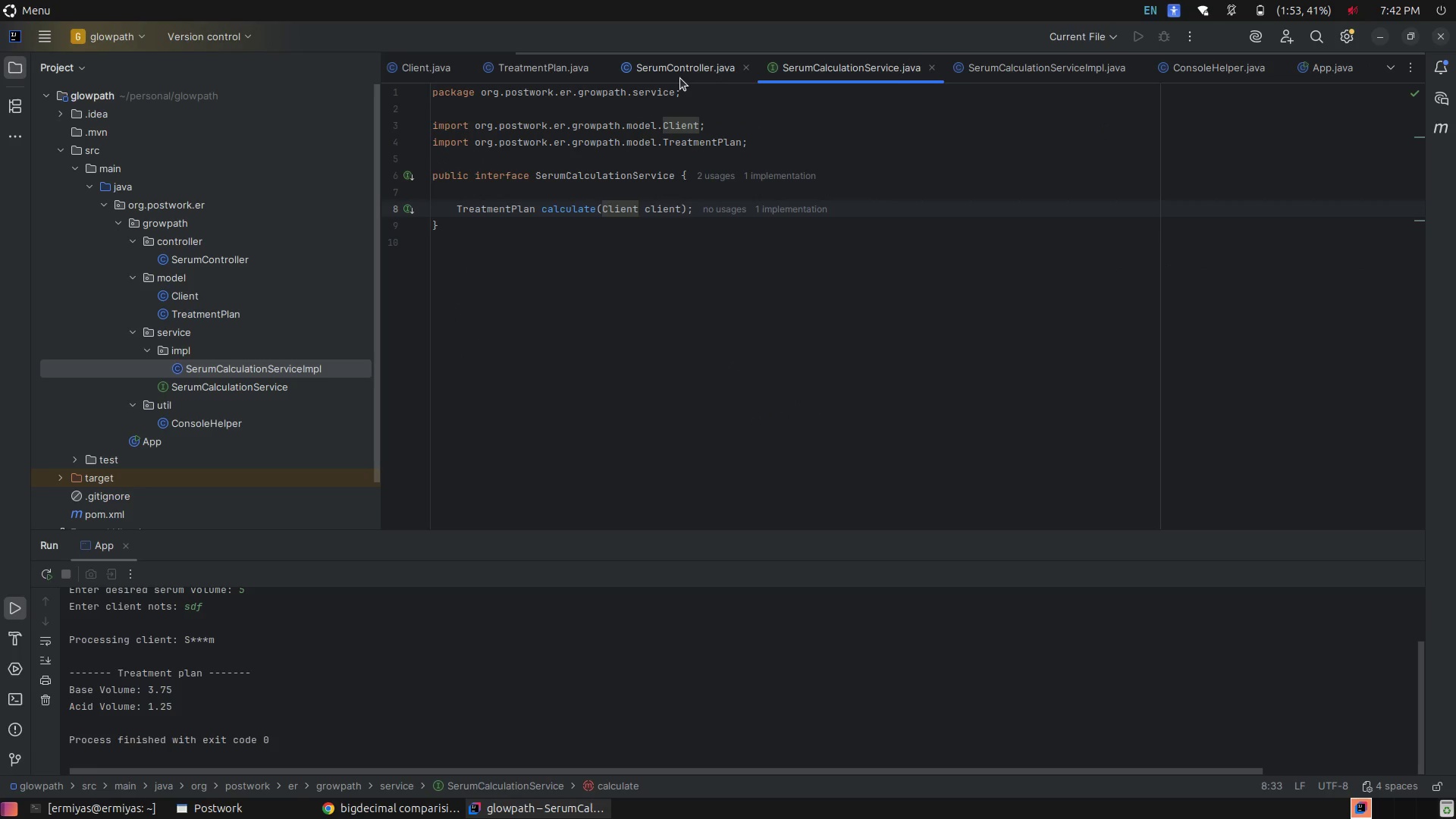 
left_click([680, 78])
 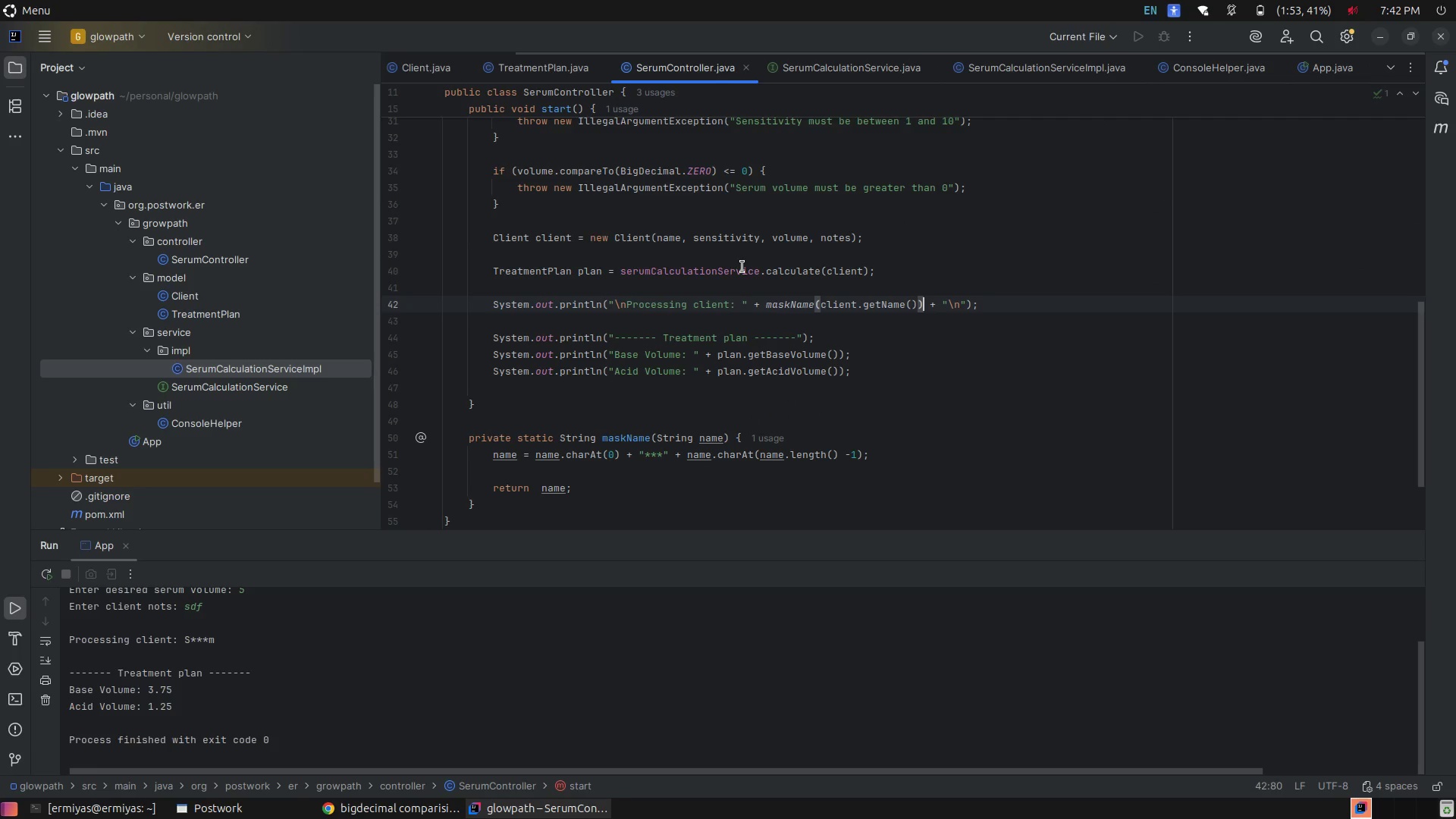 
left_click([742, 267])
 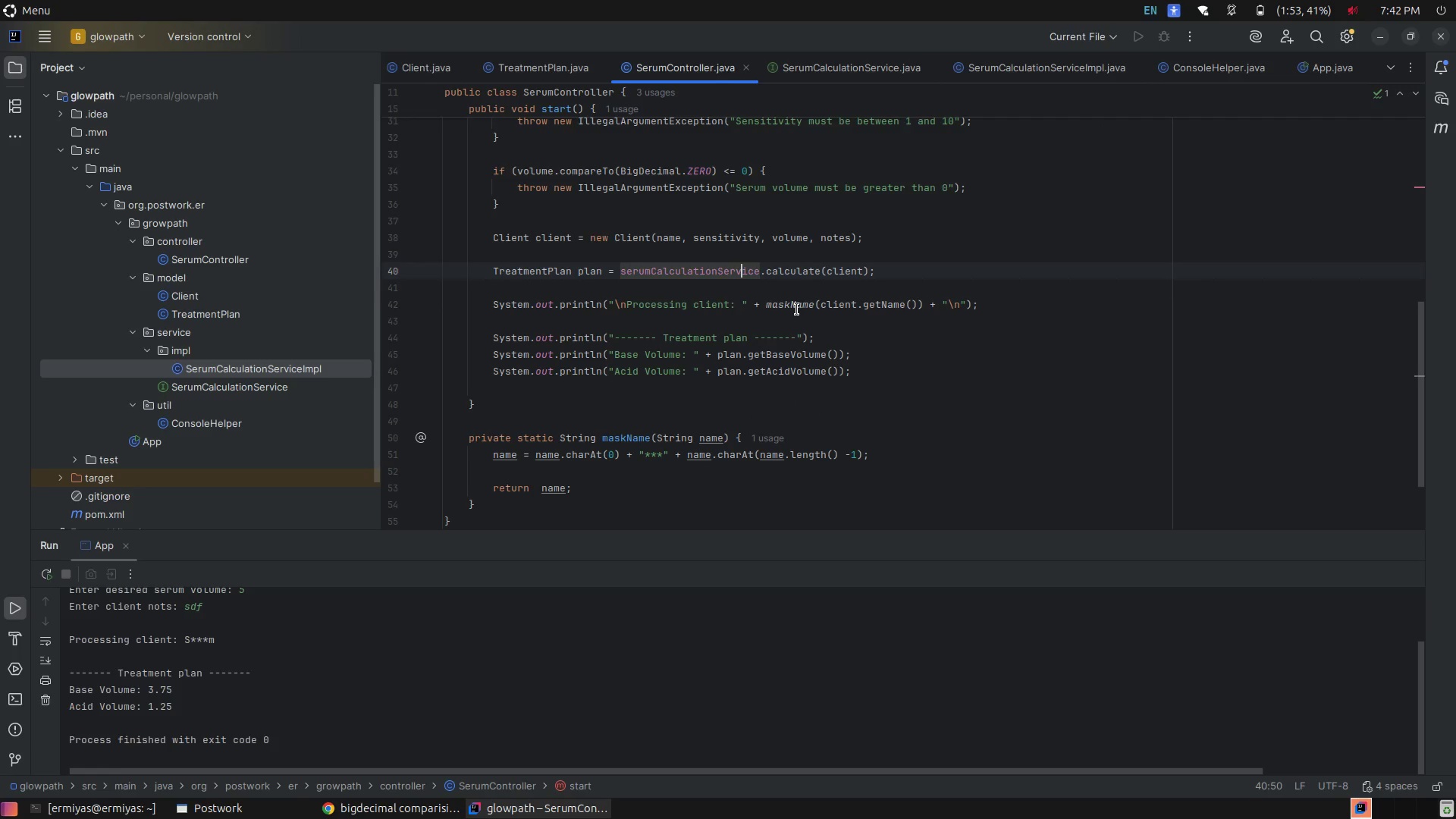 
left_click([797, 309])
 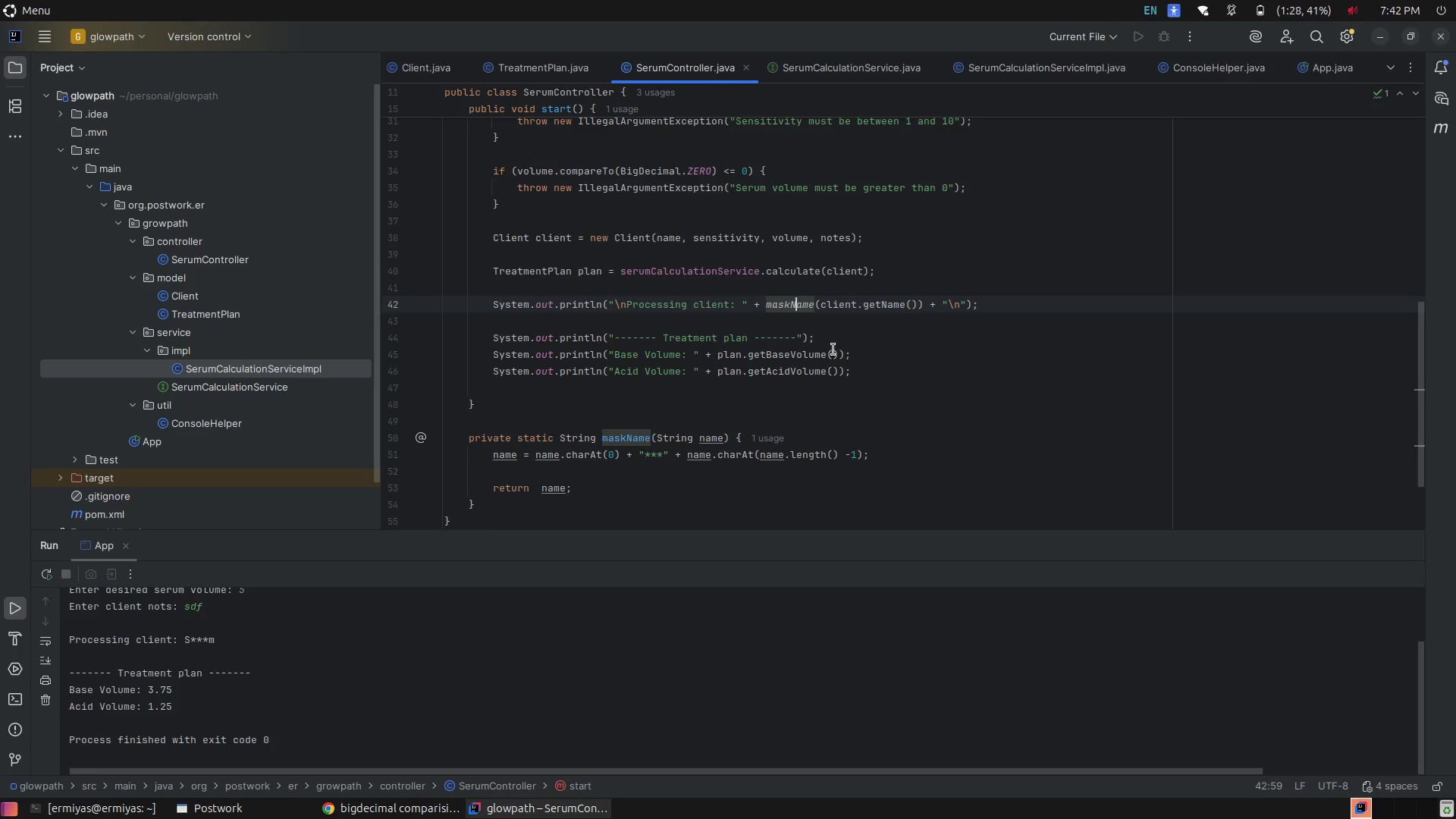 
left_click([833, 350])
 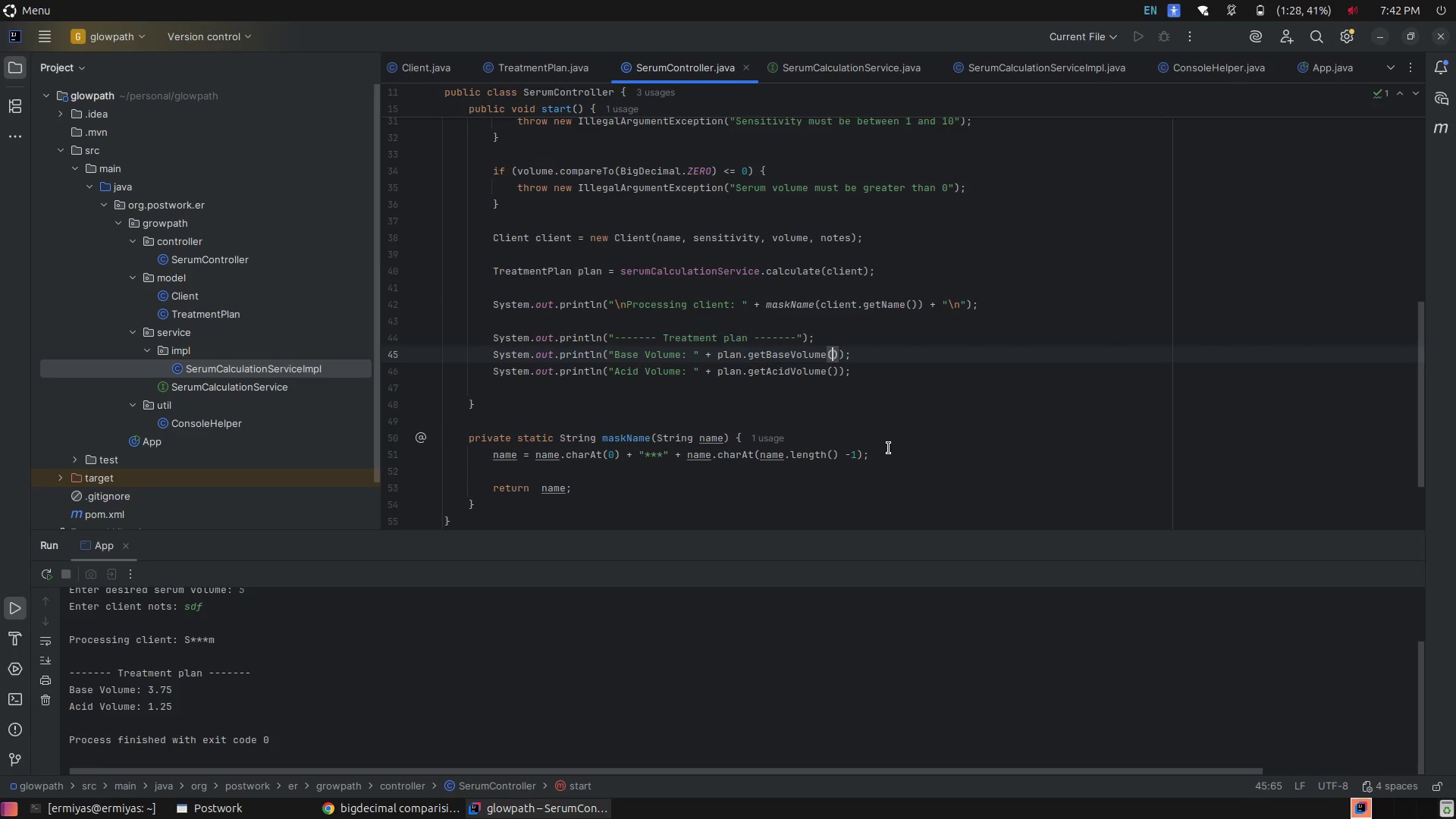 
left_click([889, 448])
 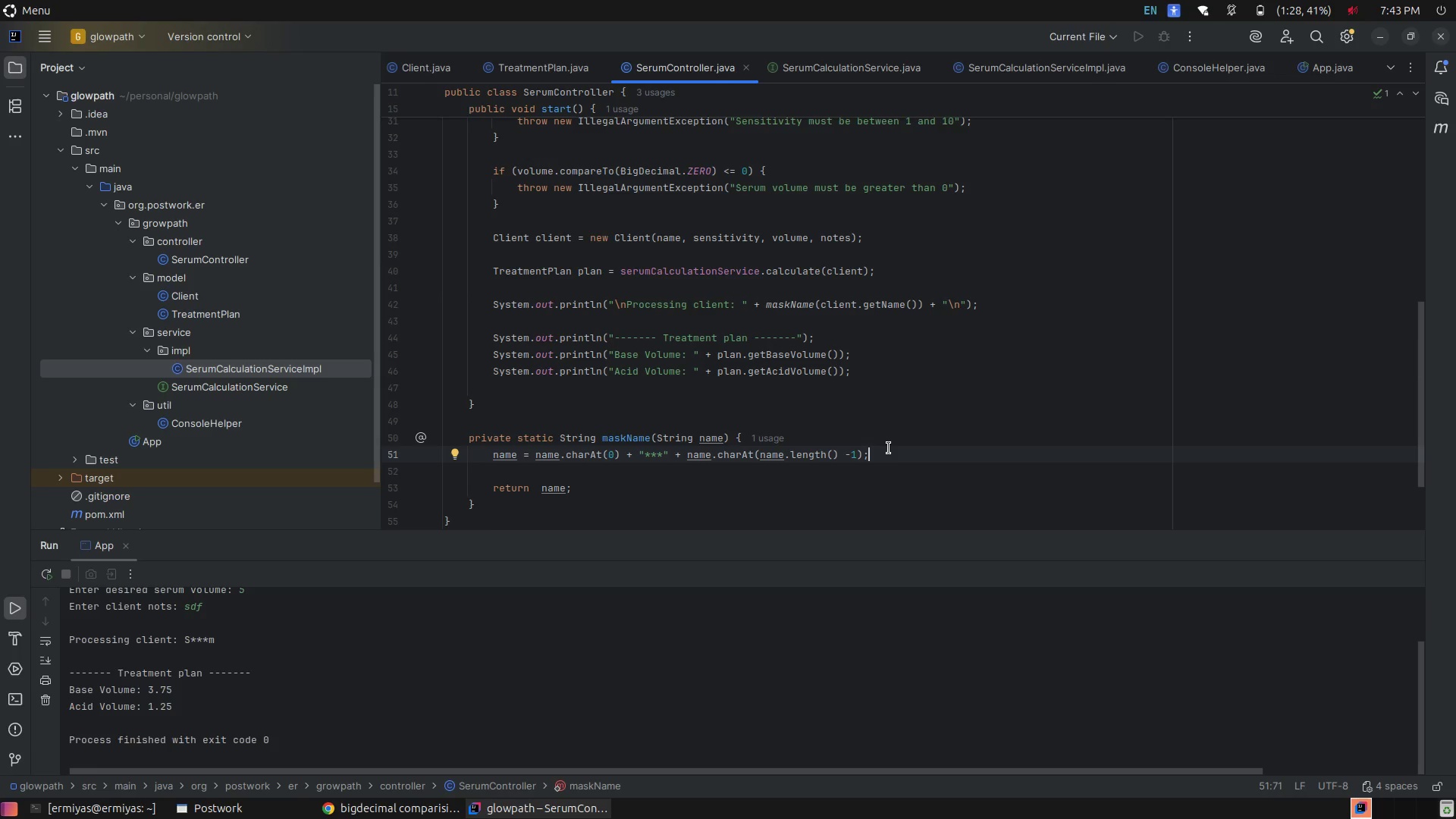 
wait(7.22)
 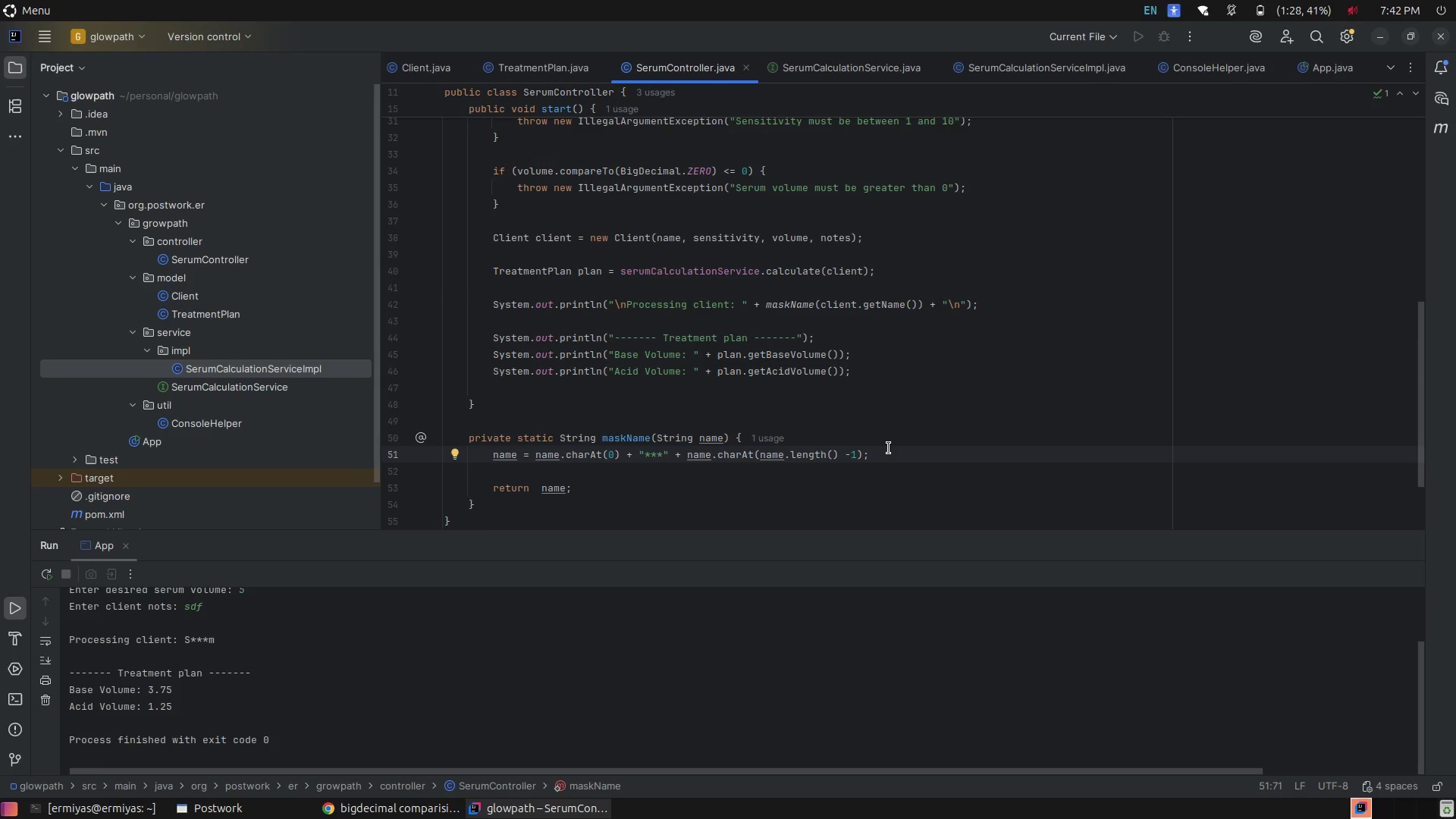 
scroll: coordinate [750, 477], scroll_direction: down, amount: 3.0
 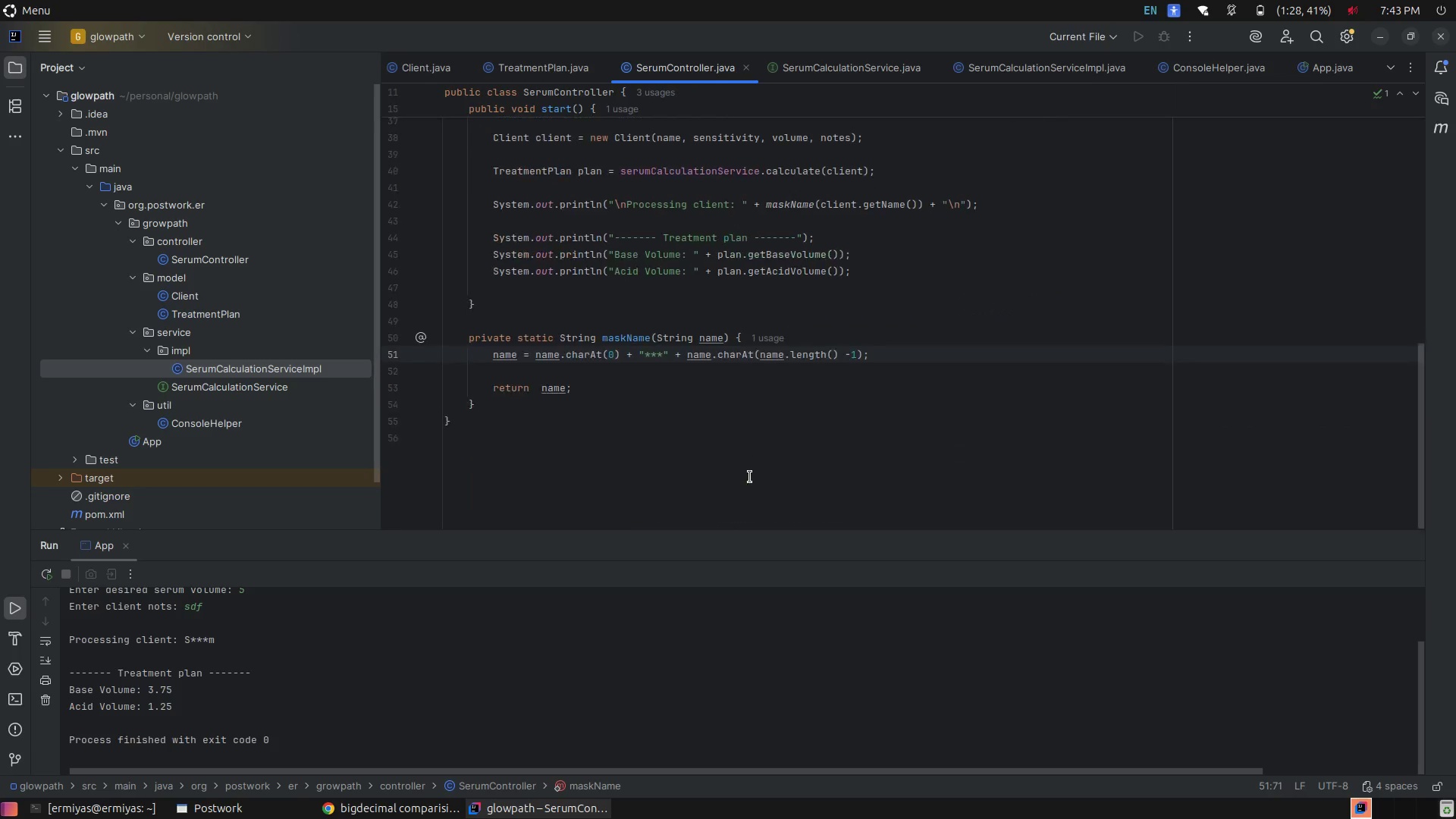 
left_click([750, 477])
 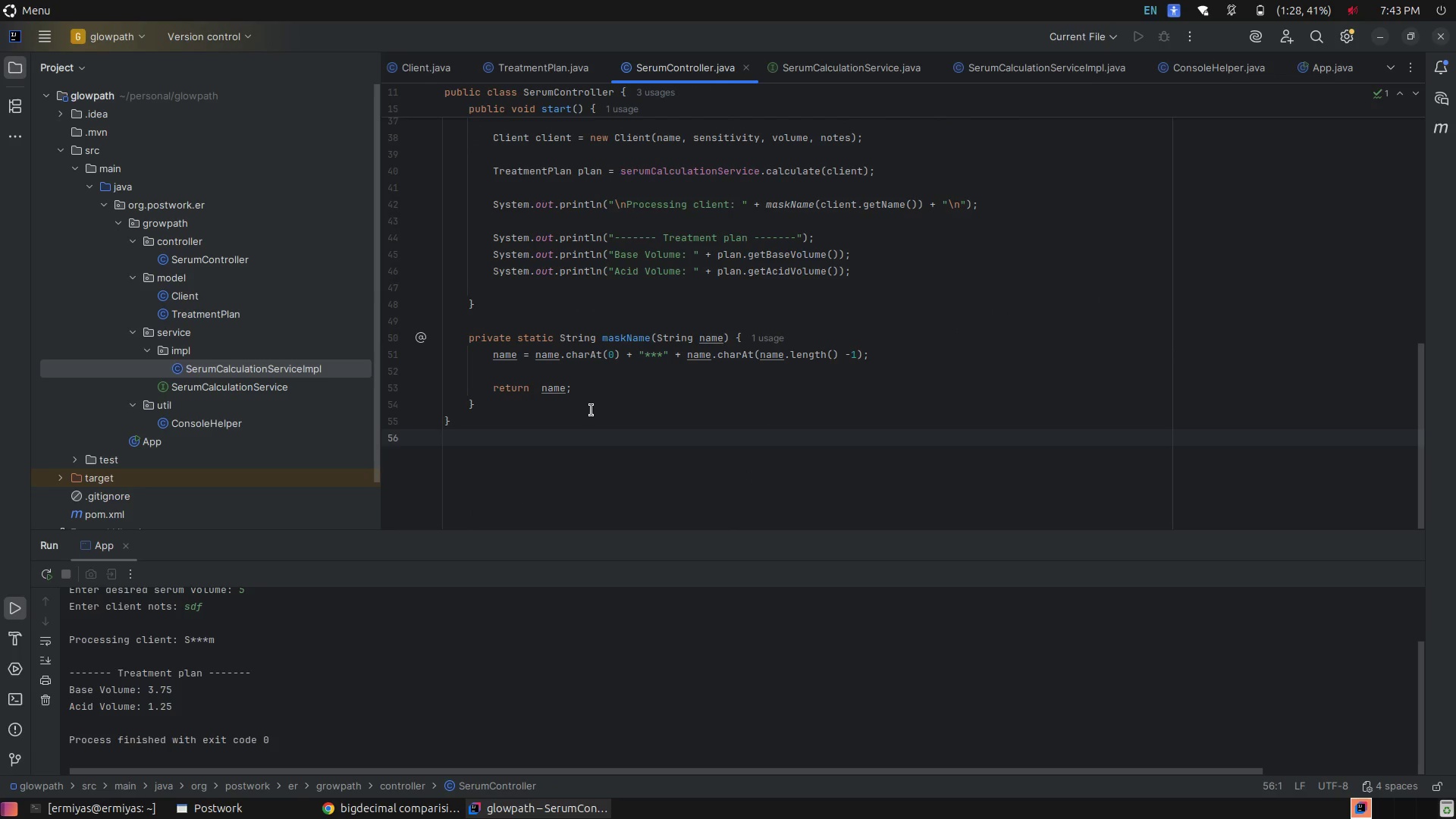 
left_click([592, 410])
 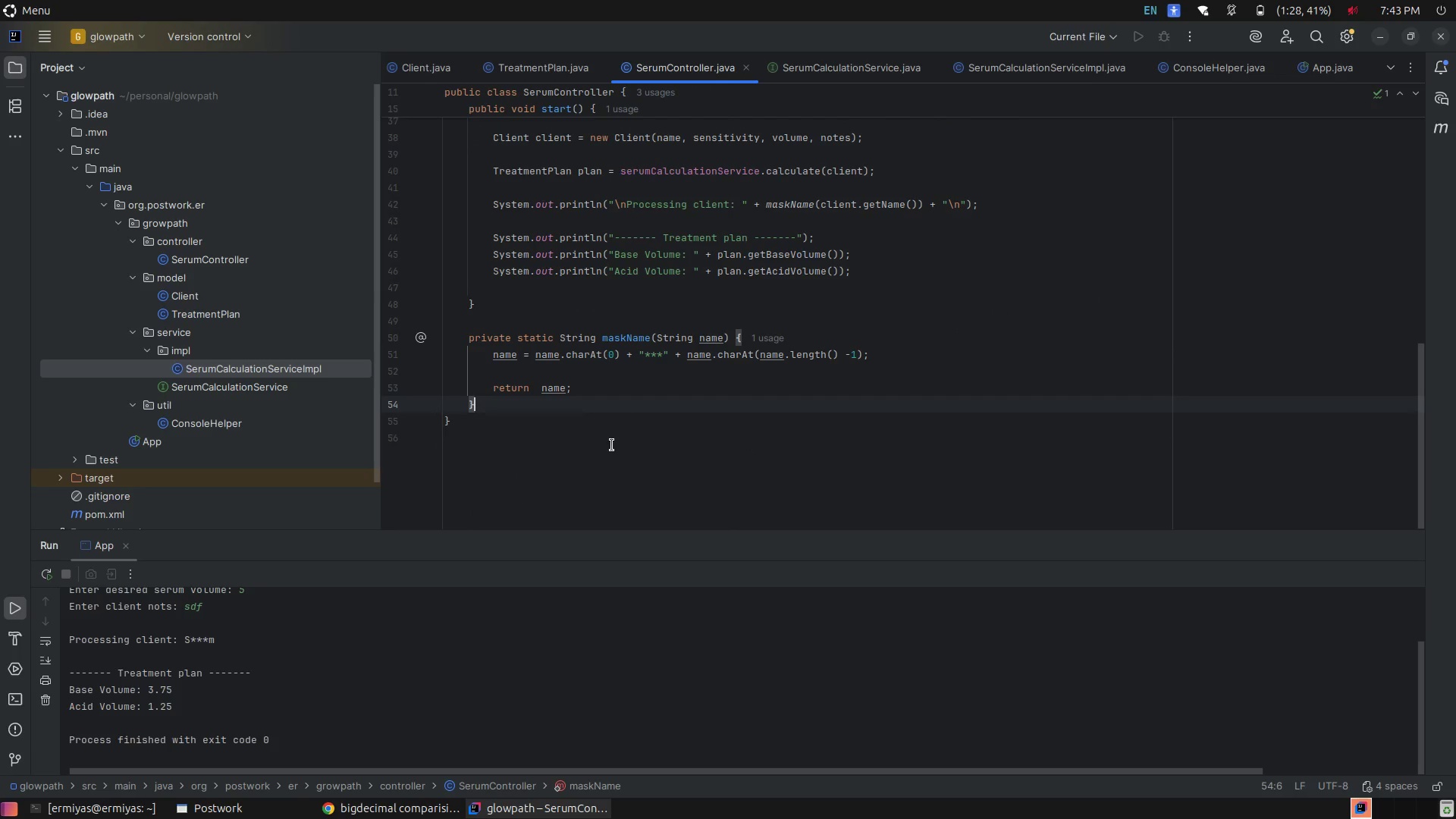 
left_click([612, 445])
 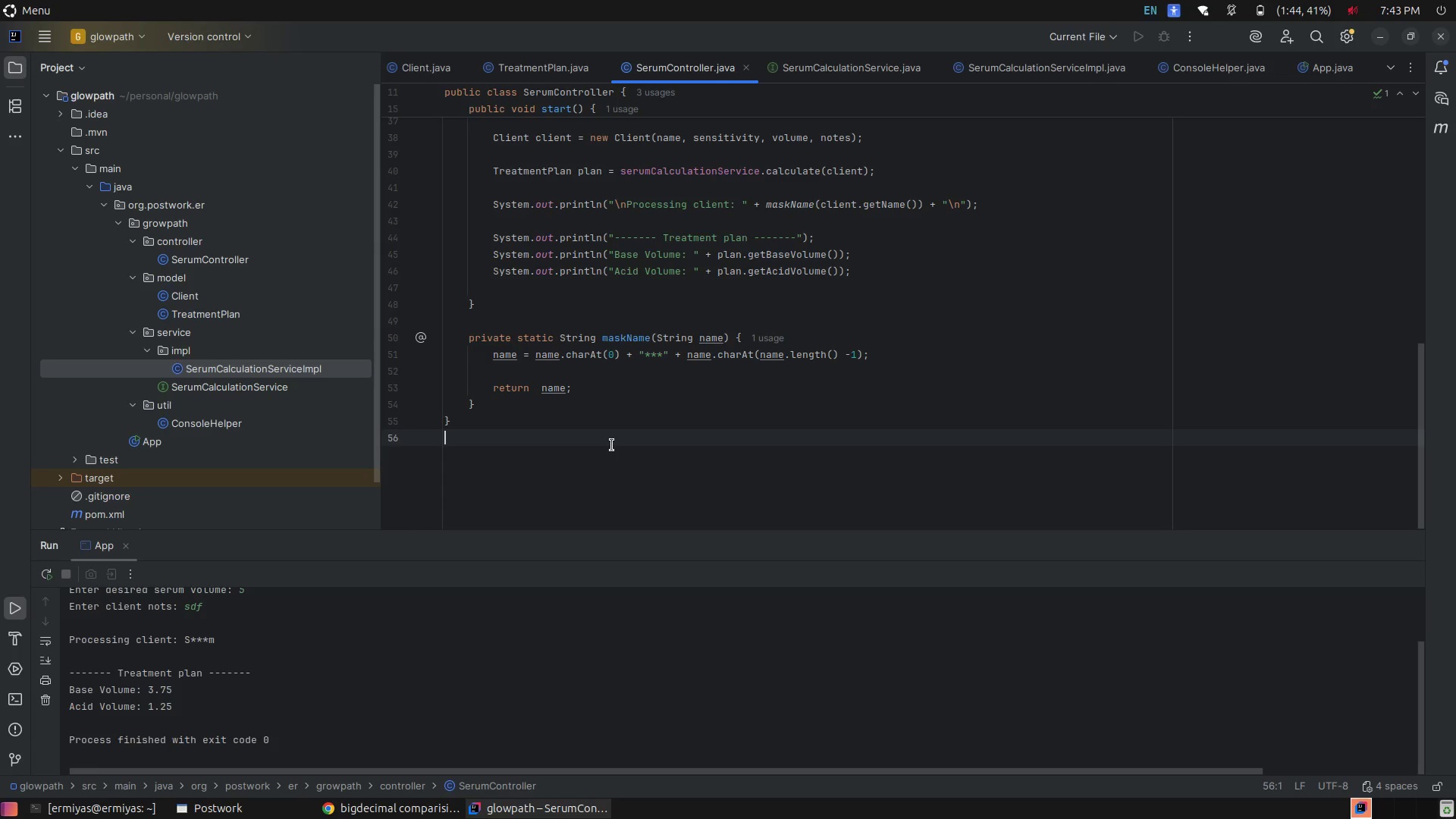 
wait(16.88)
 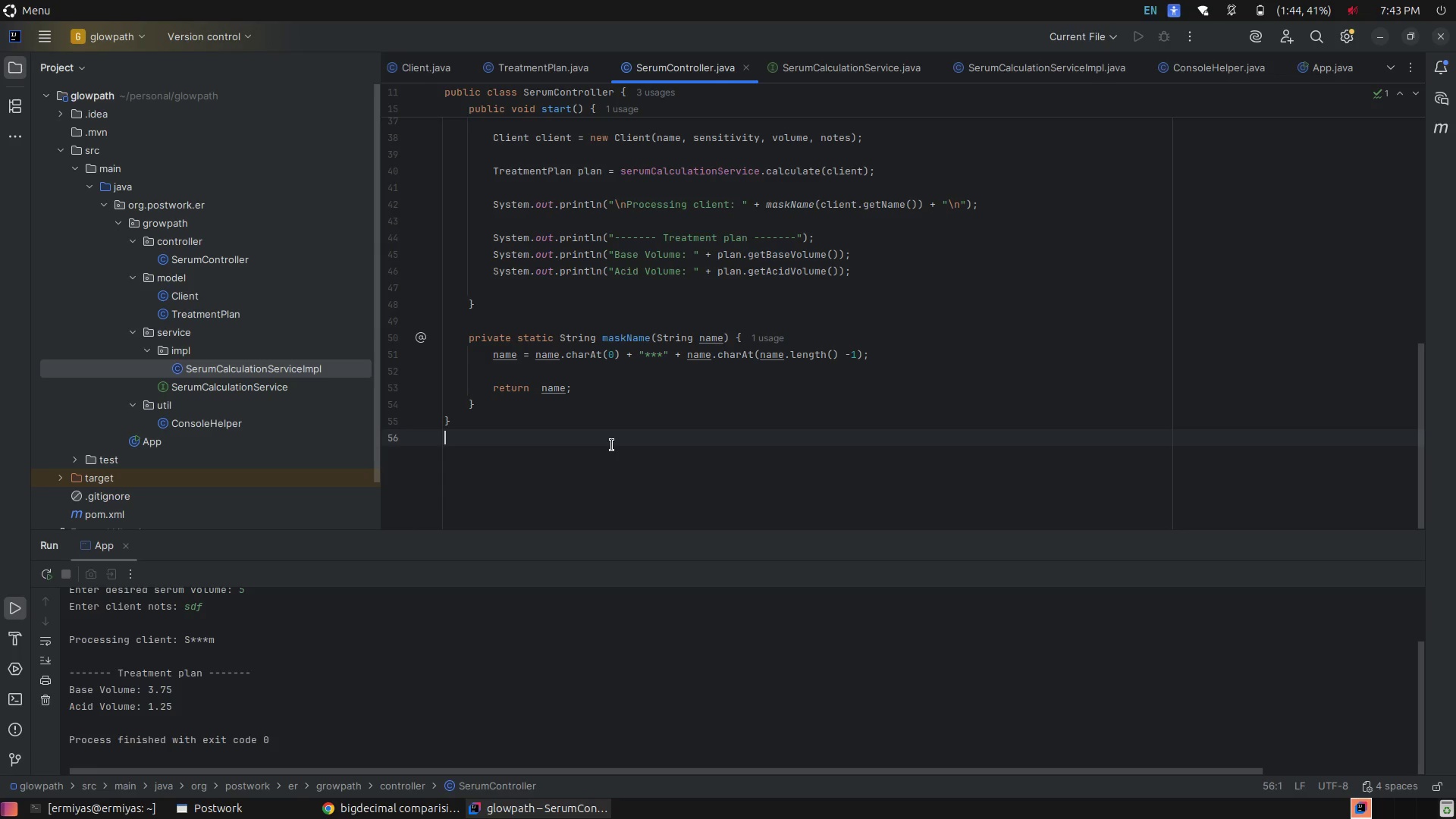 
scroll: coordinate [612, 445], scroll_direction: up, amount: 3.0
 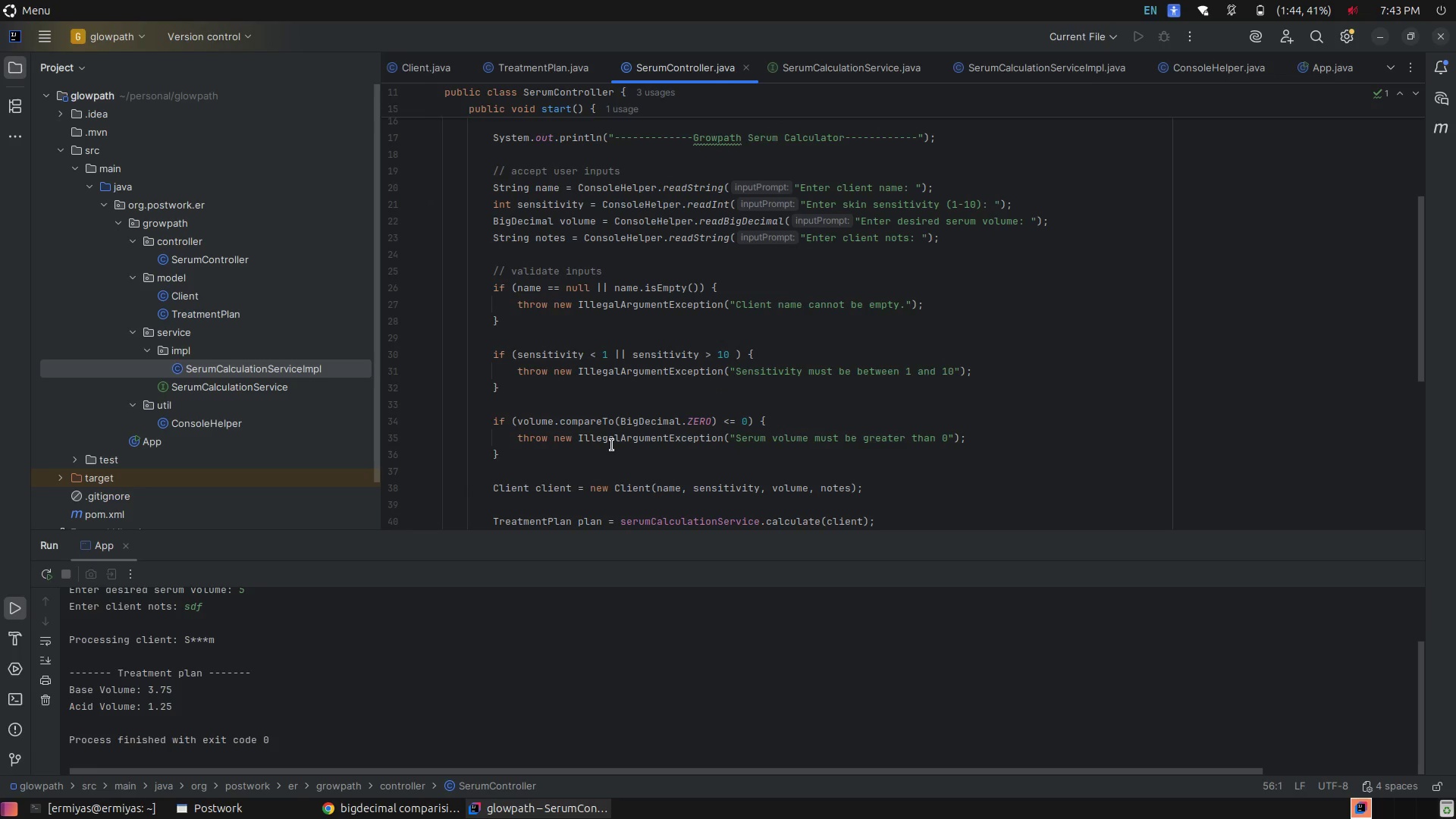 
scroll: coordinate [612, 445], scroll_direction: down, amount: 7.0
 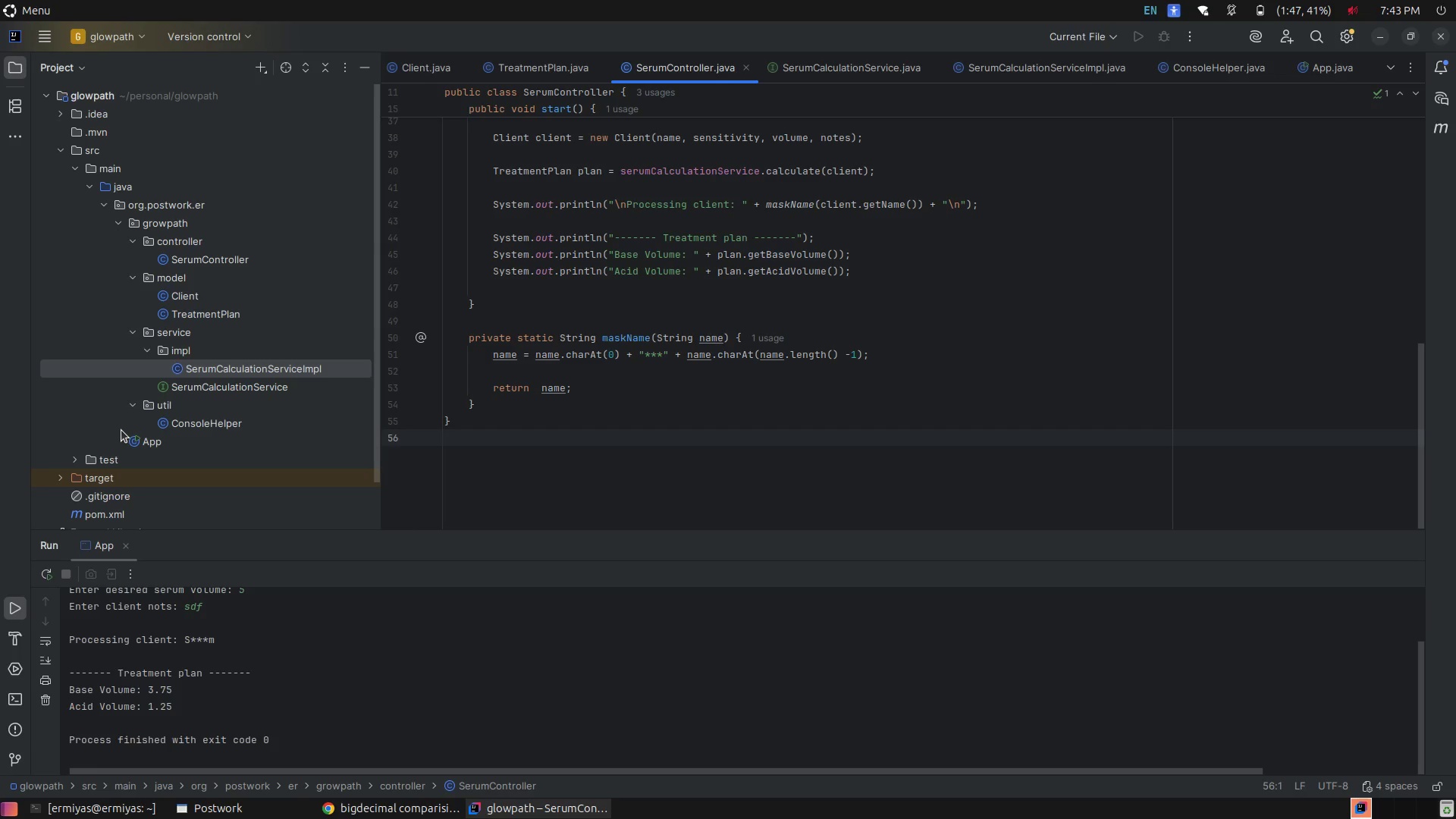 
wait(25.32)
 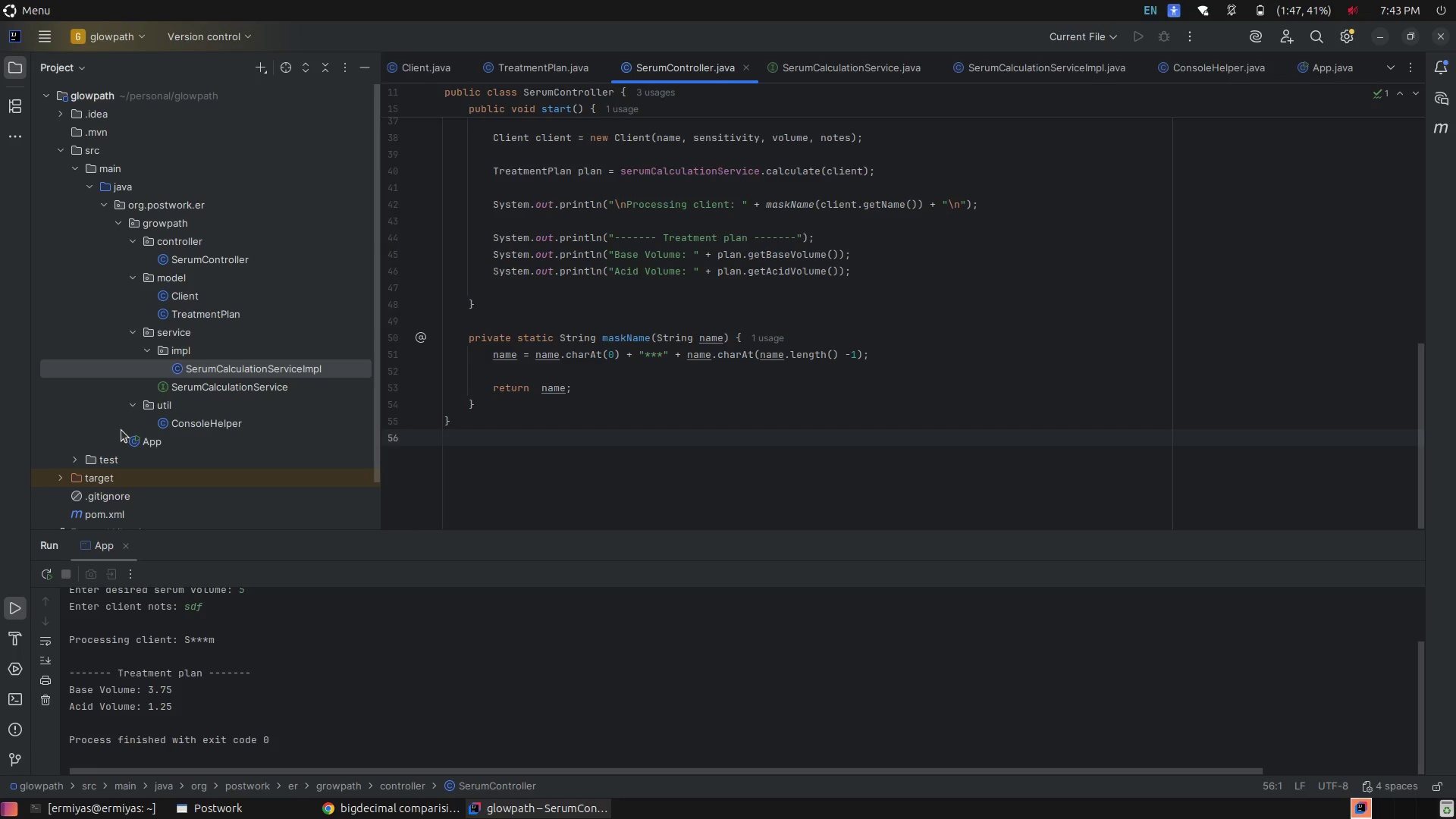 
left_click([154, 226])
 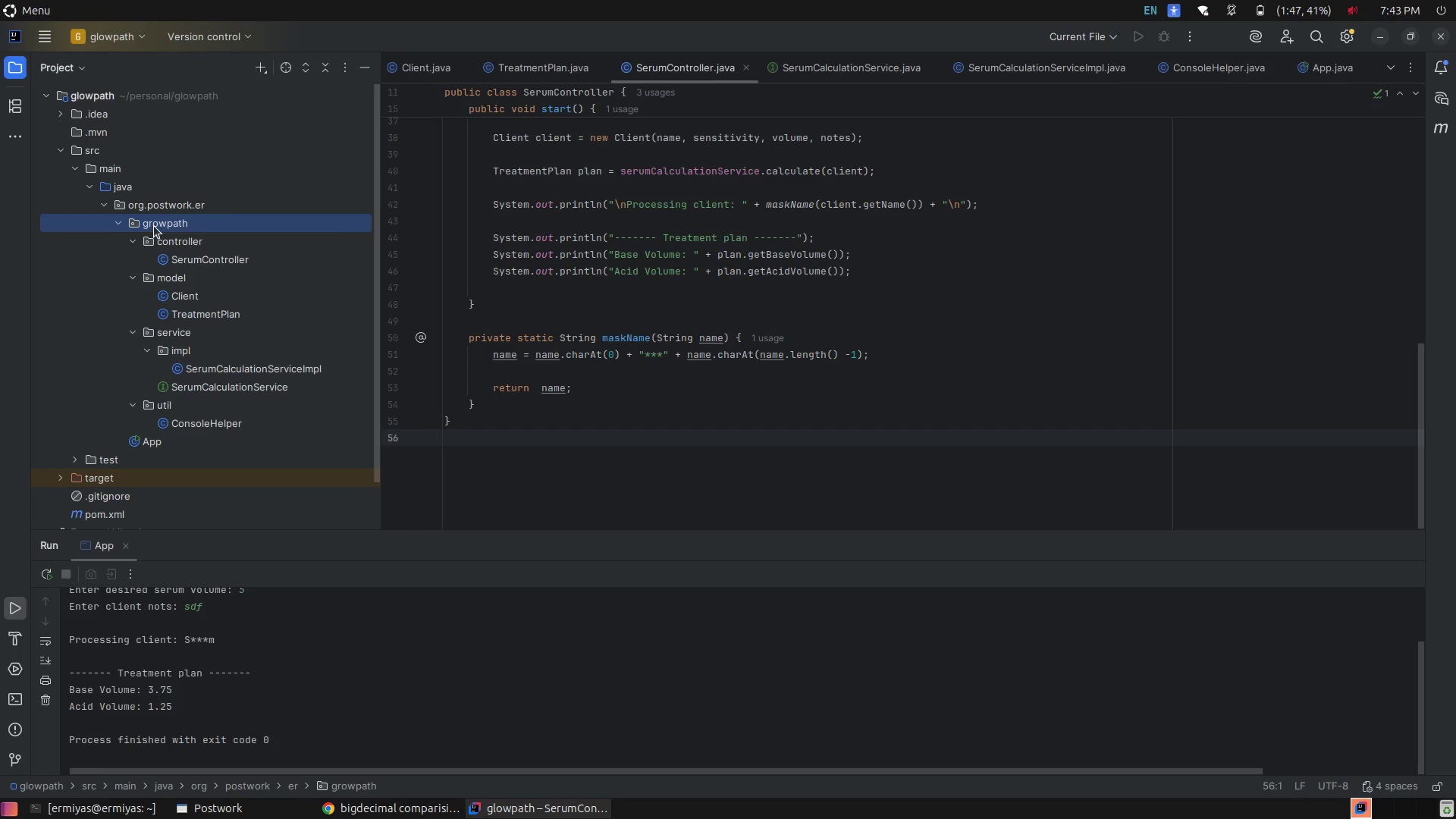 
right_click([154, 226])
 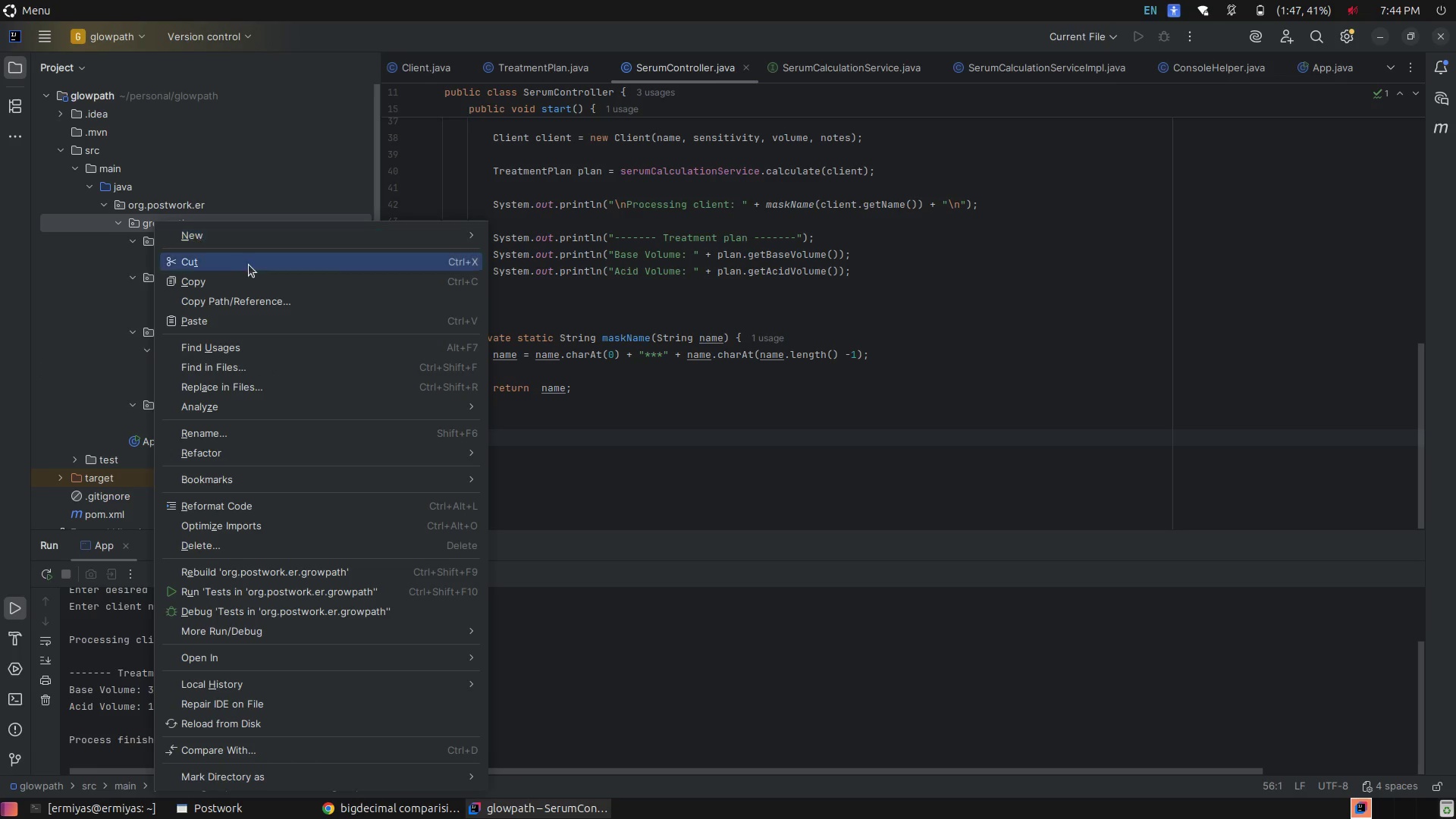 
wait(7.42)
 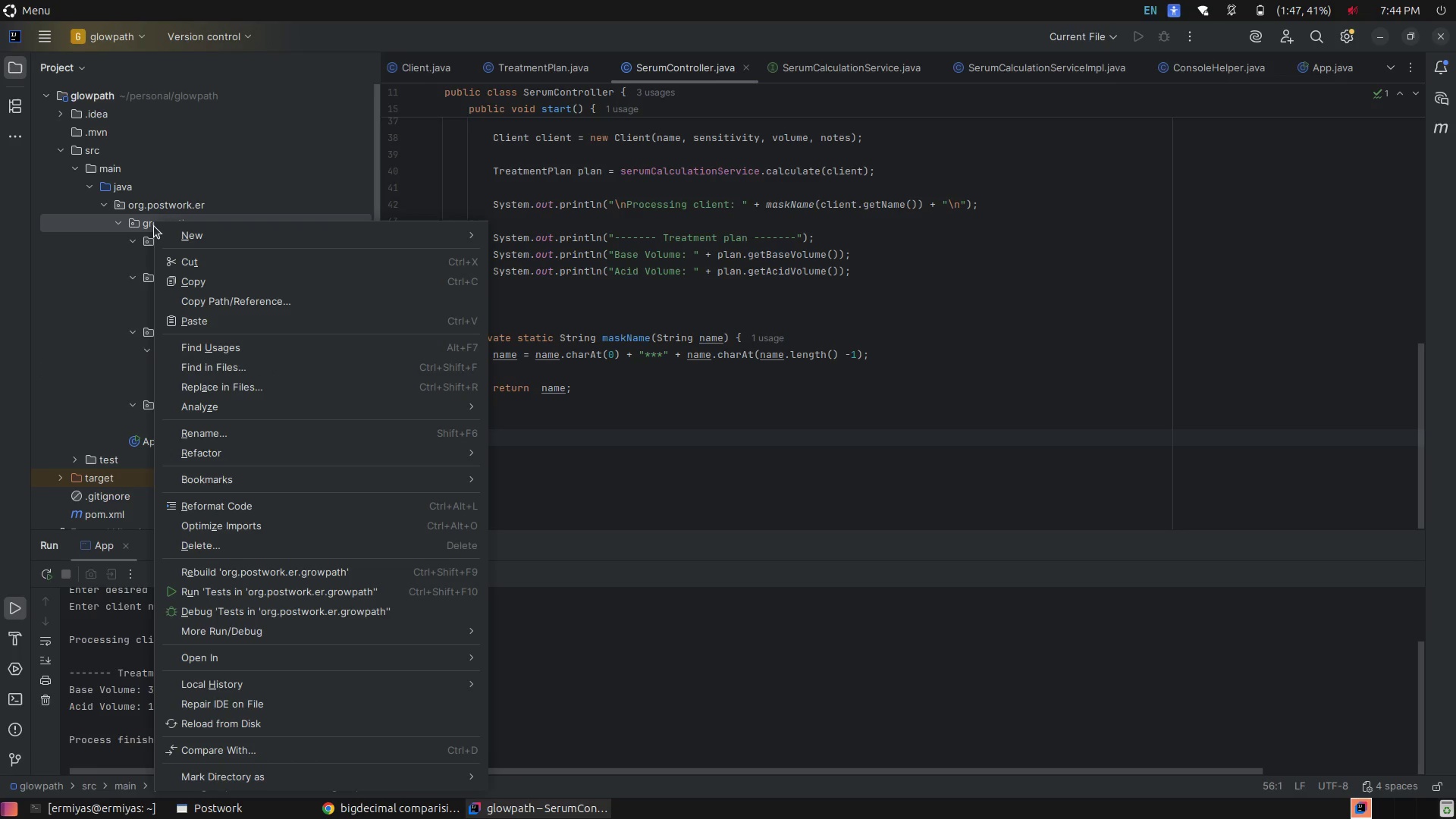 
left_click([565, 294])
 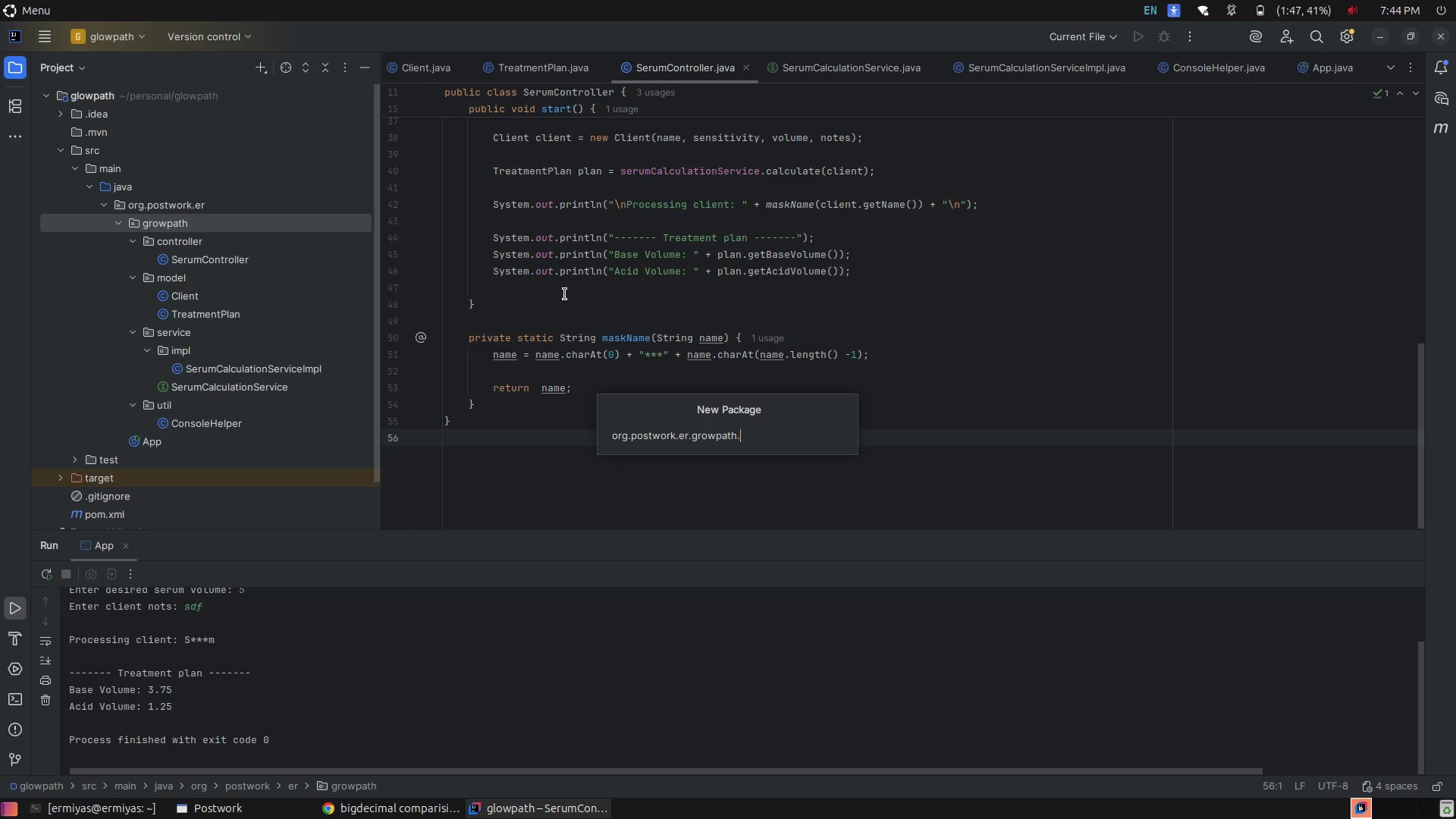 
type(logging)
 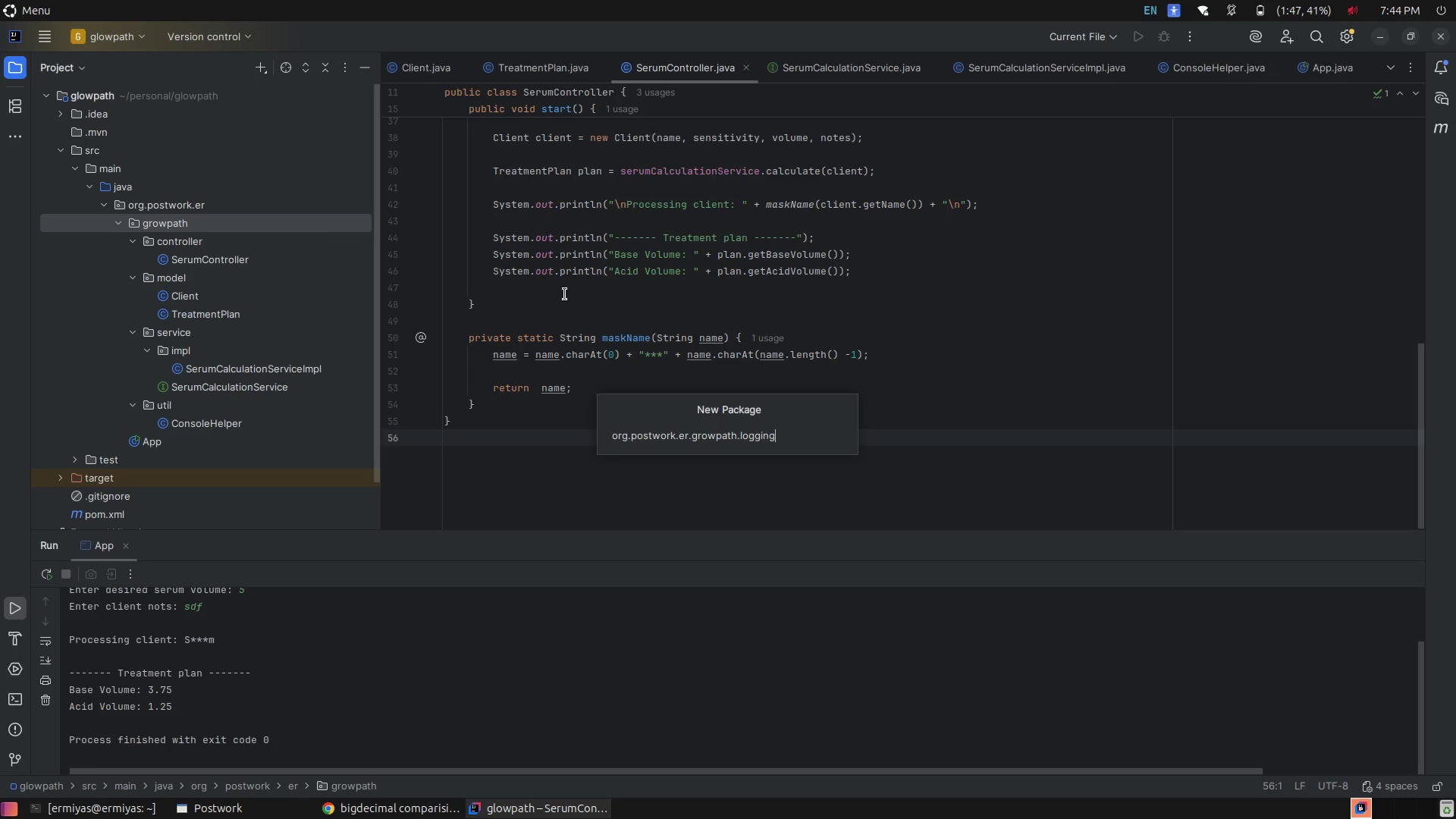 
key(Enter)
 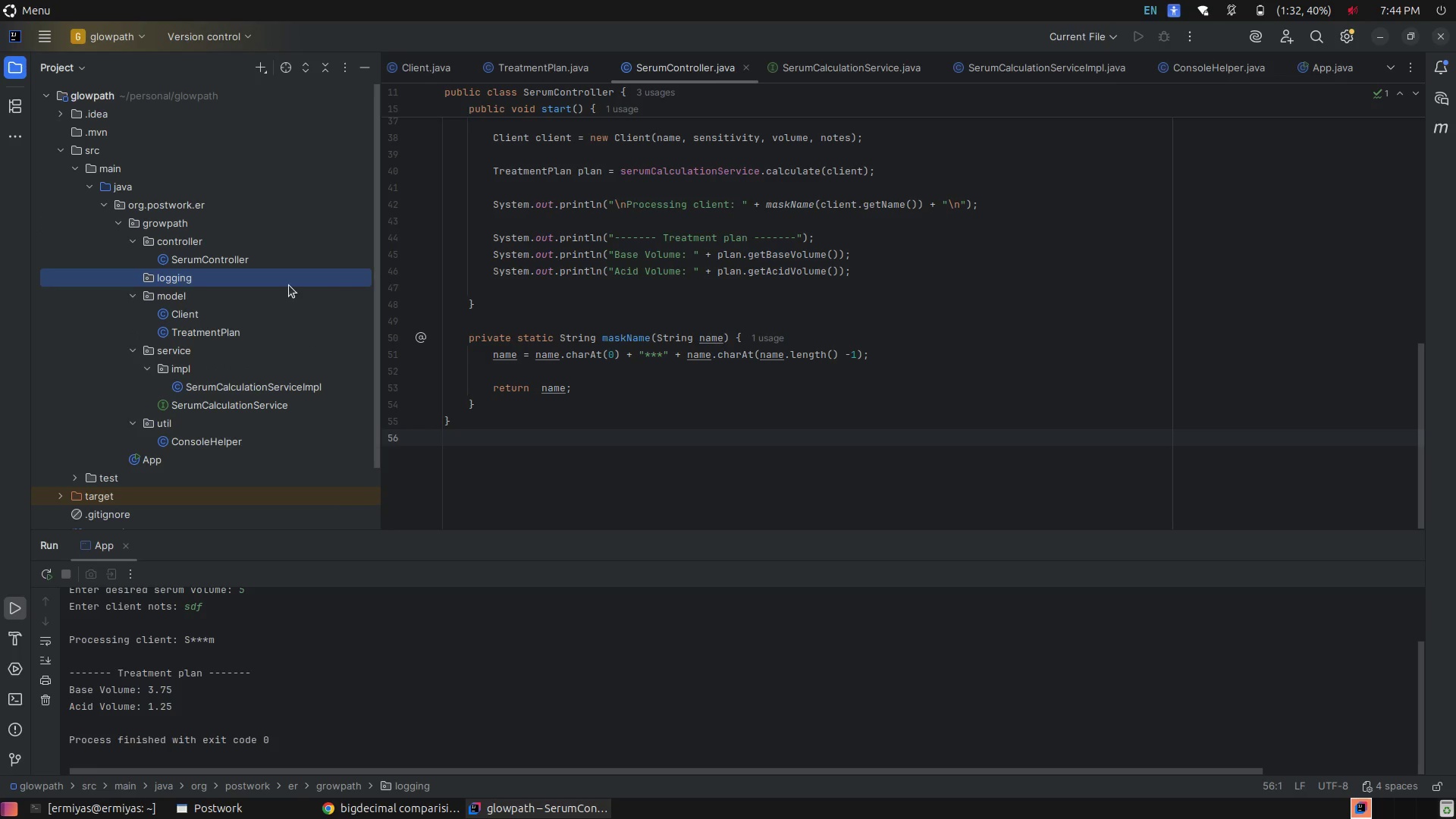 
right_click([284, 274])
 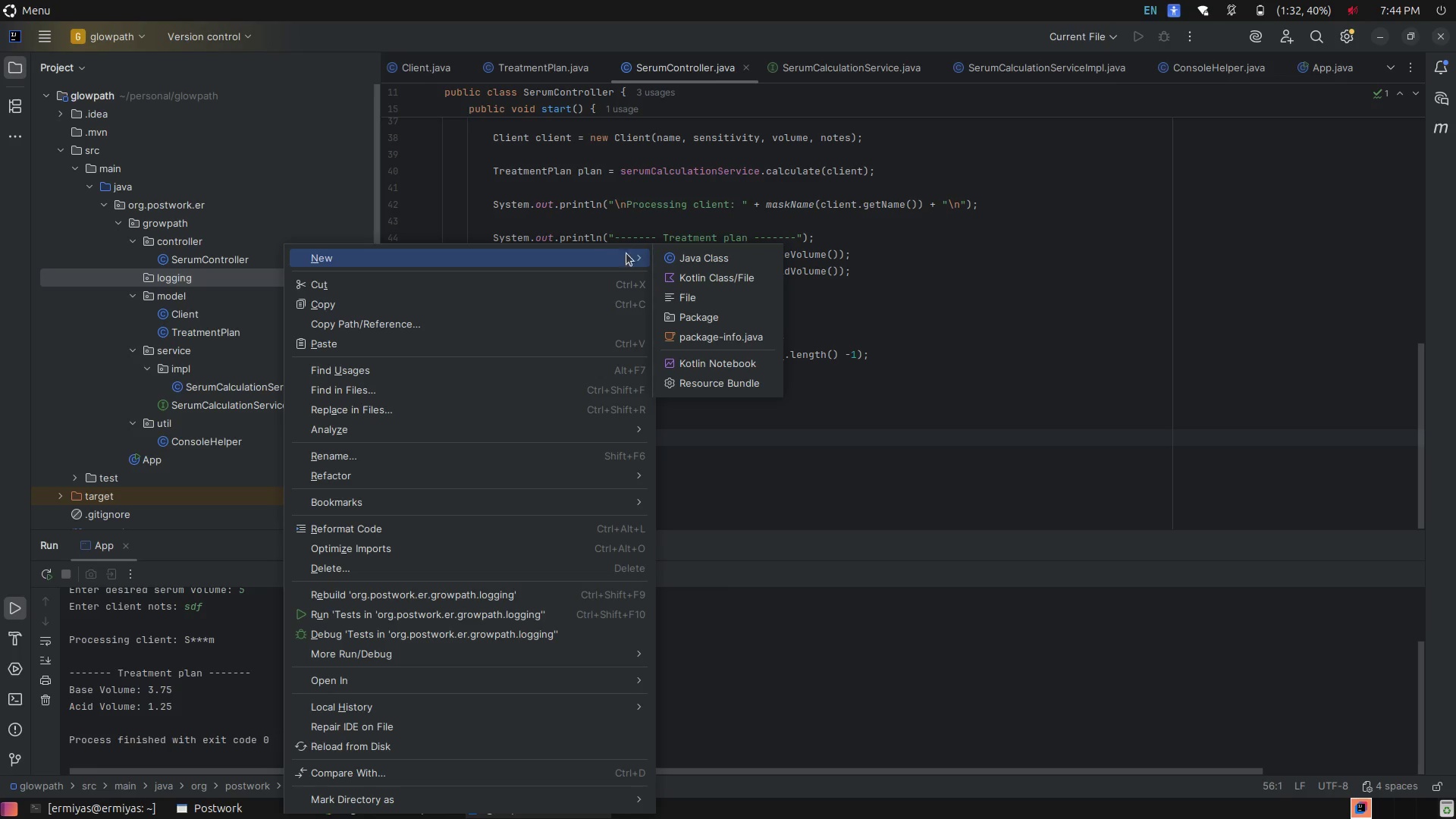 
left_click([687, 256])
 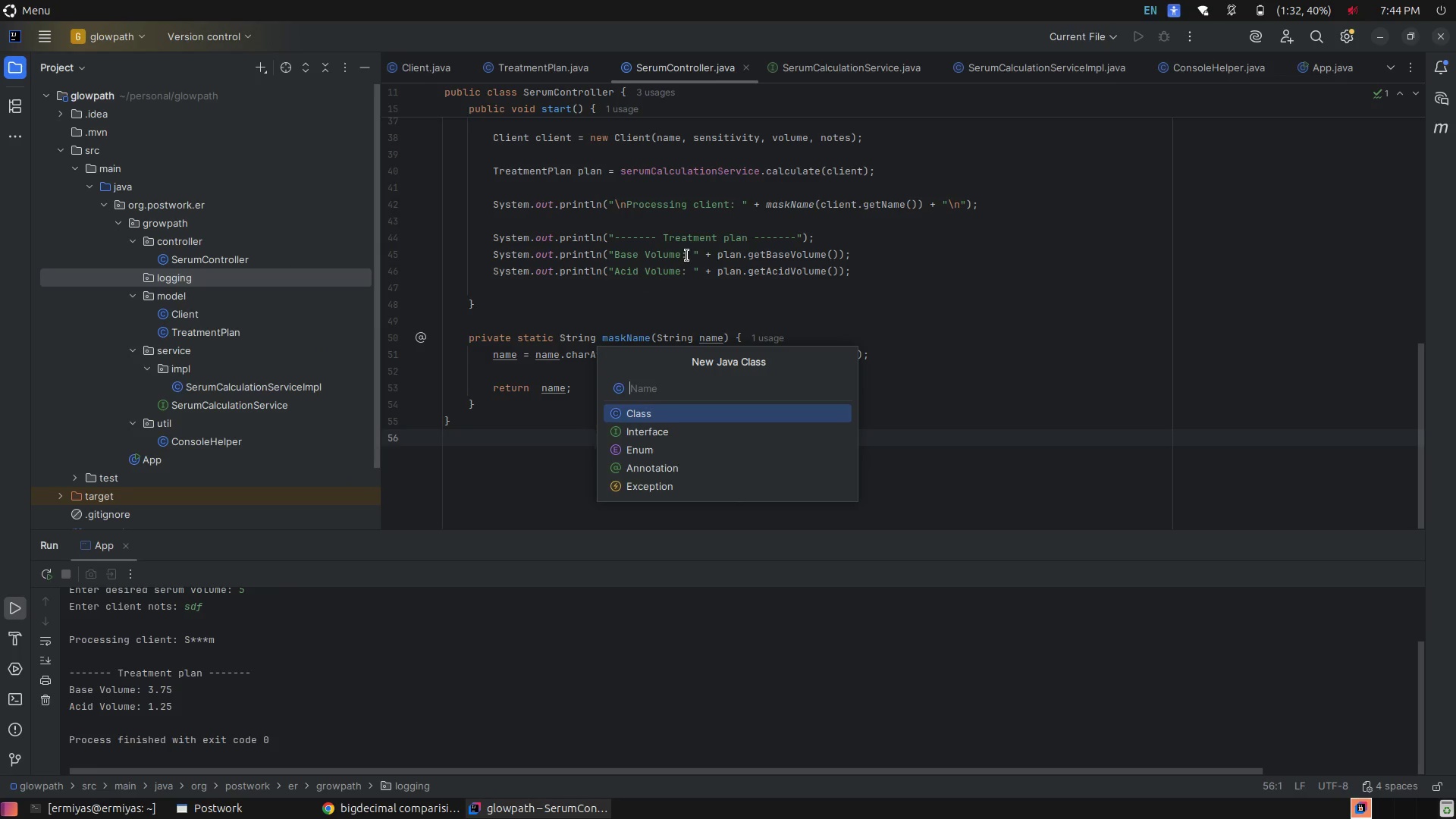 
wait(6.33)
 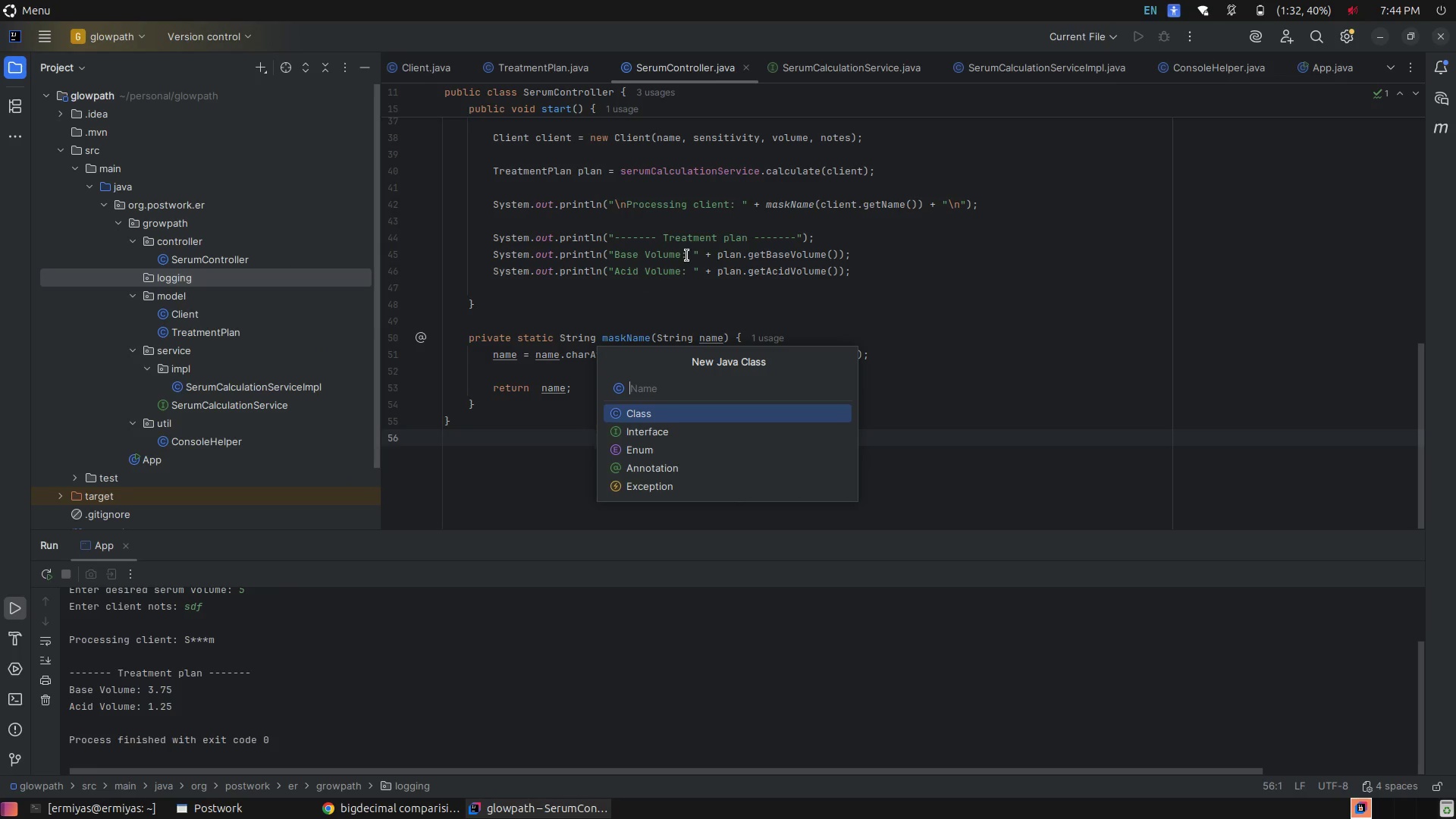 
type(SecureLogger.java)
 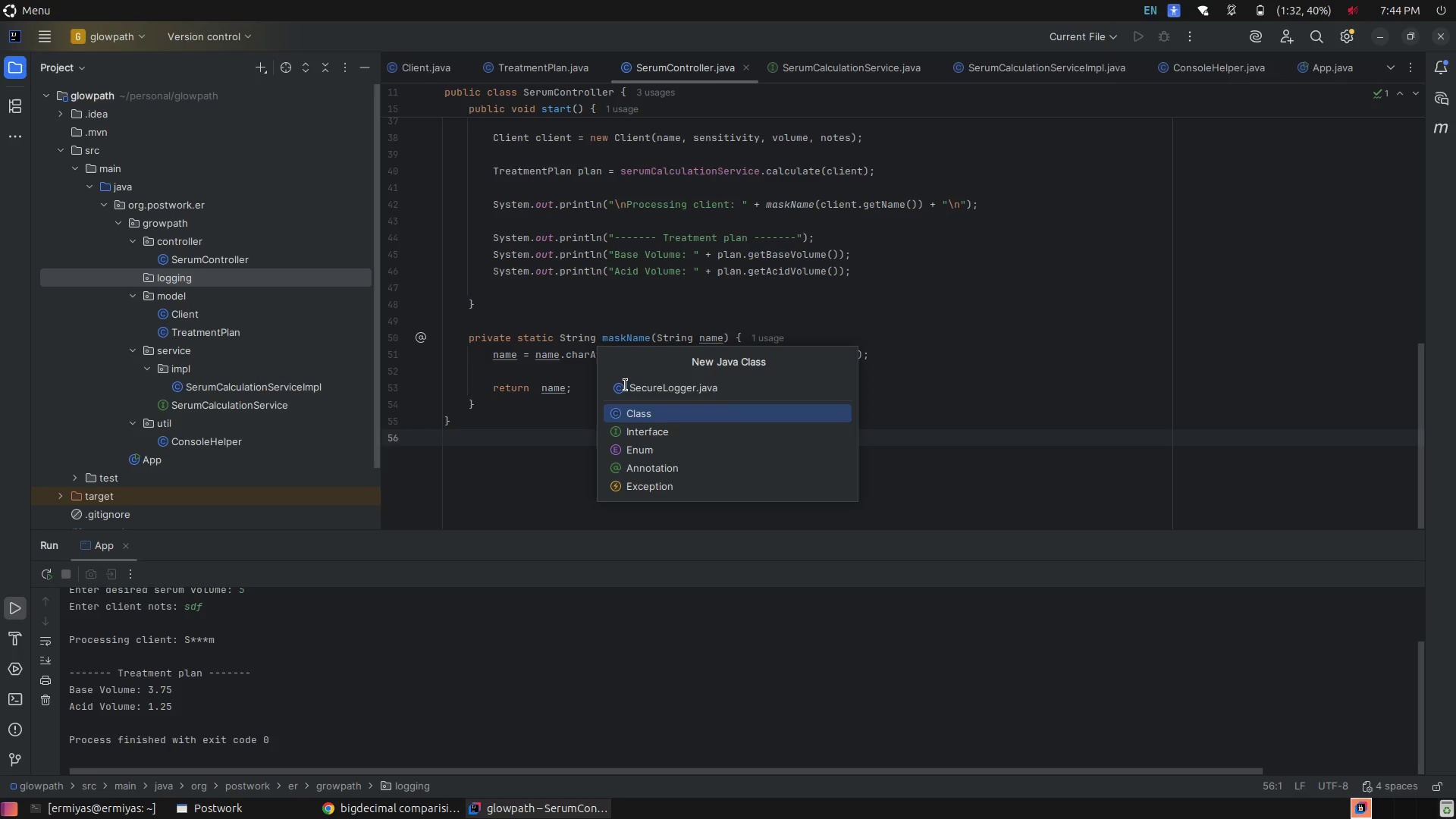 
key(Enter)
 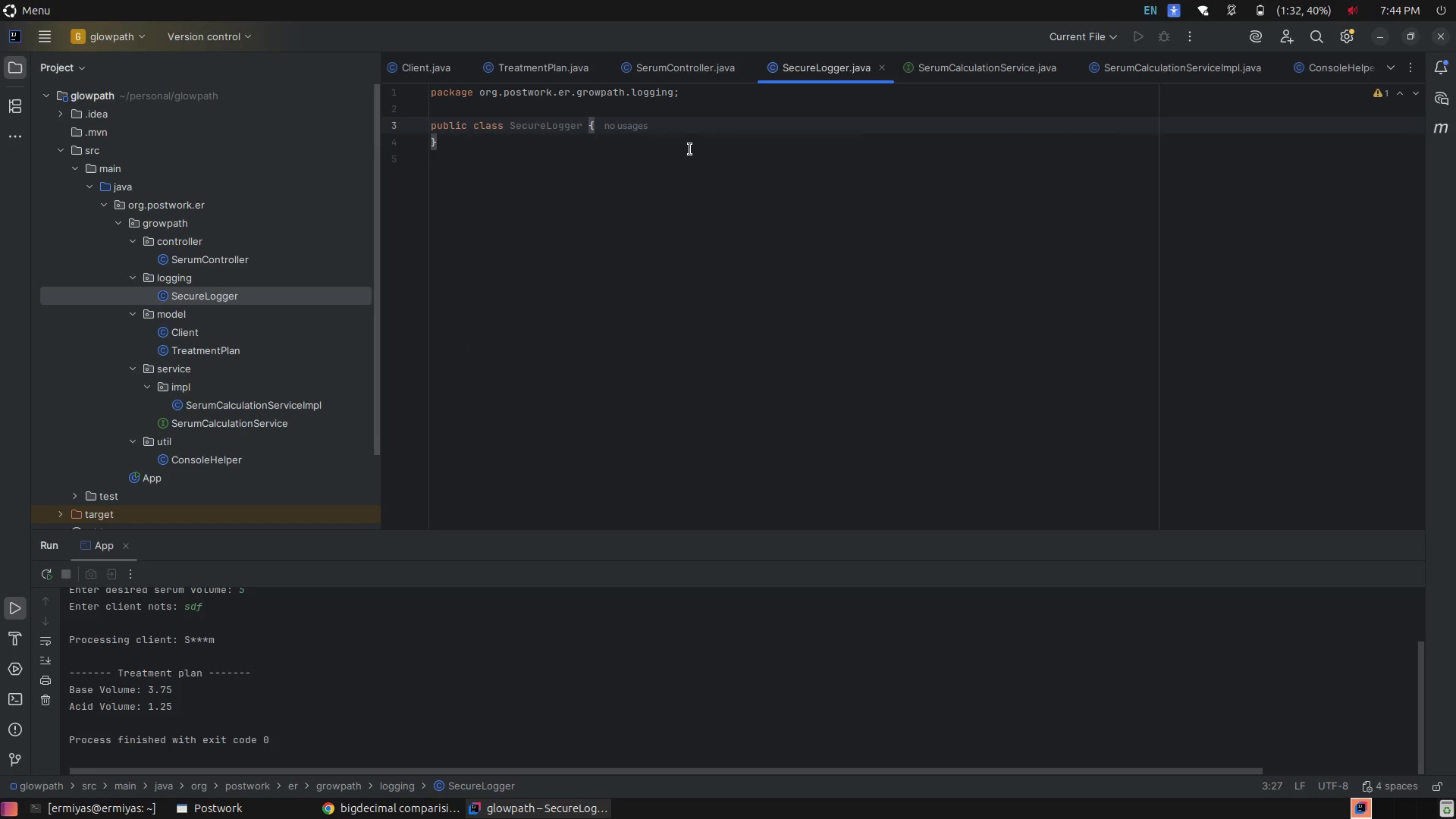 
left_click([714, 135])
 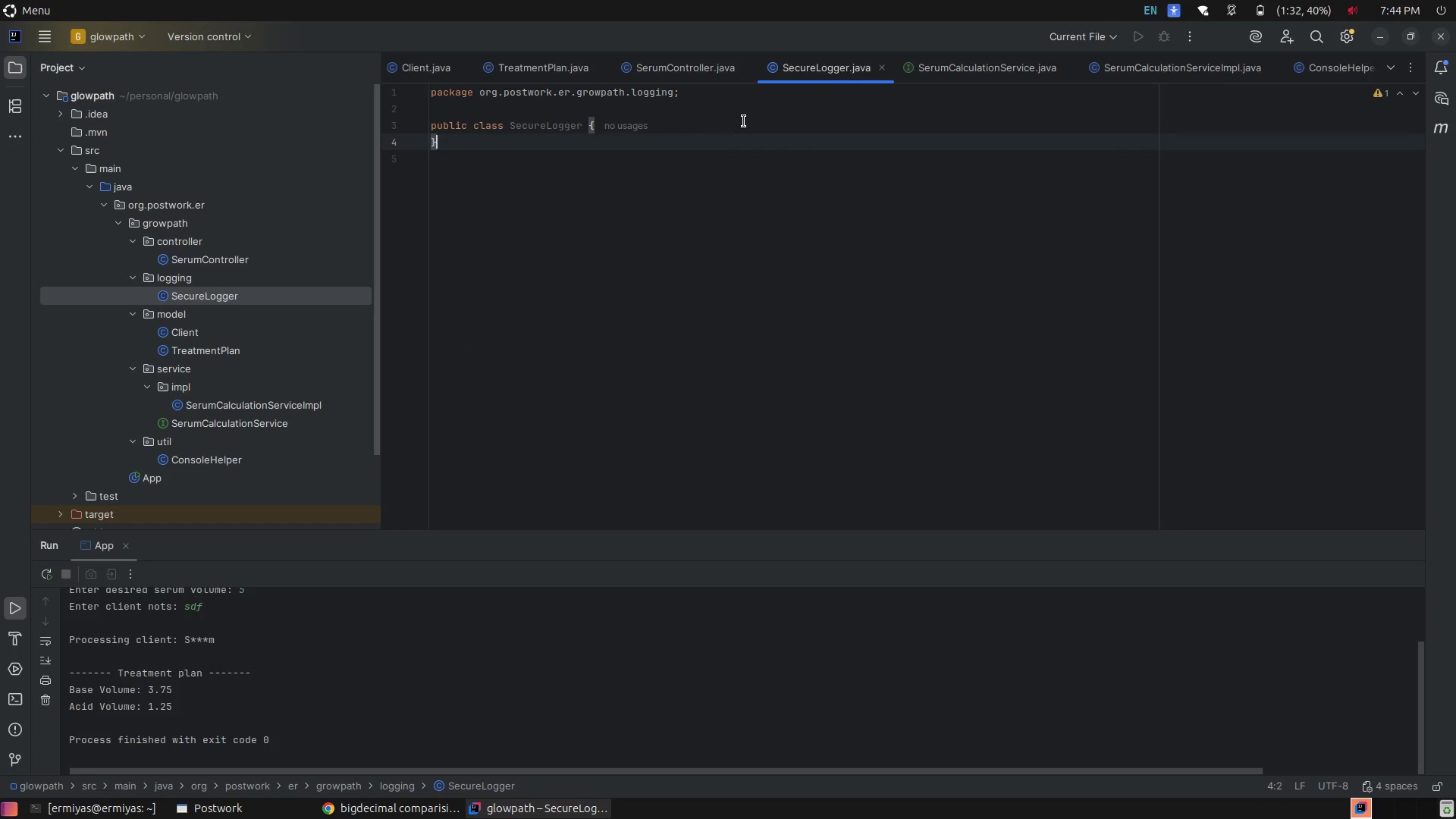 
left_click([744, 121])
 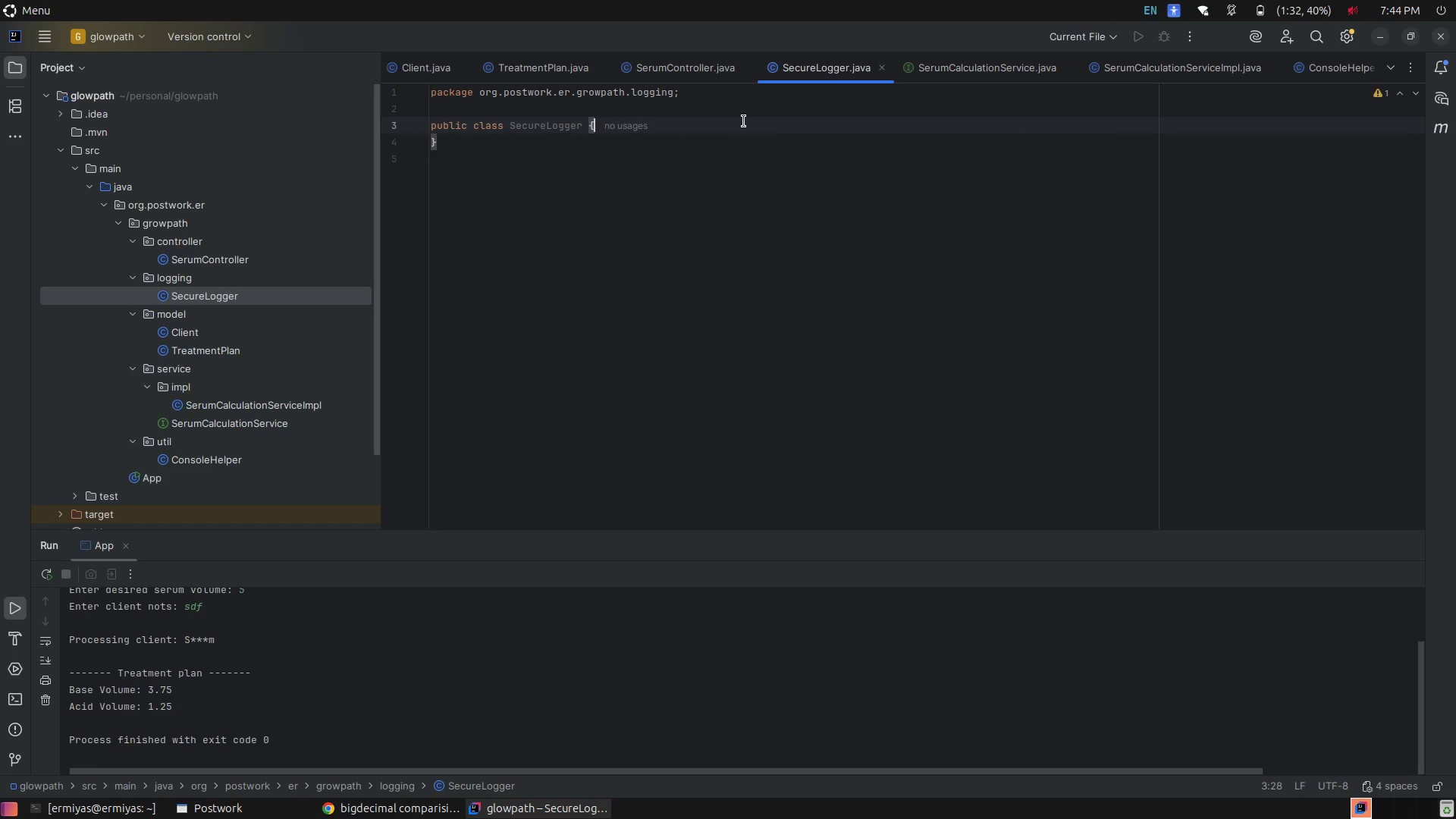 
key(Enter)
 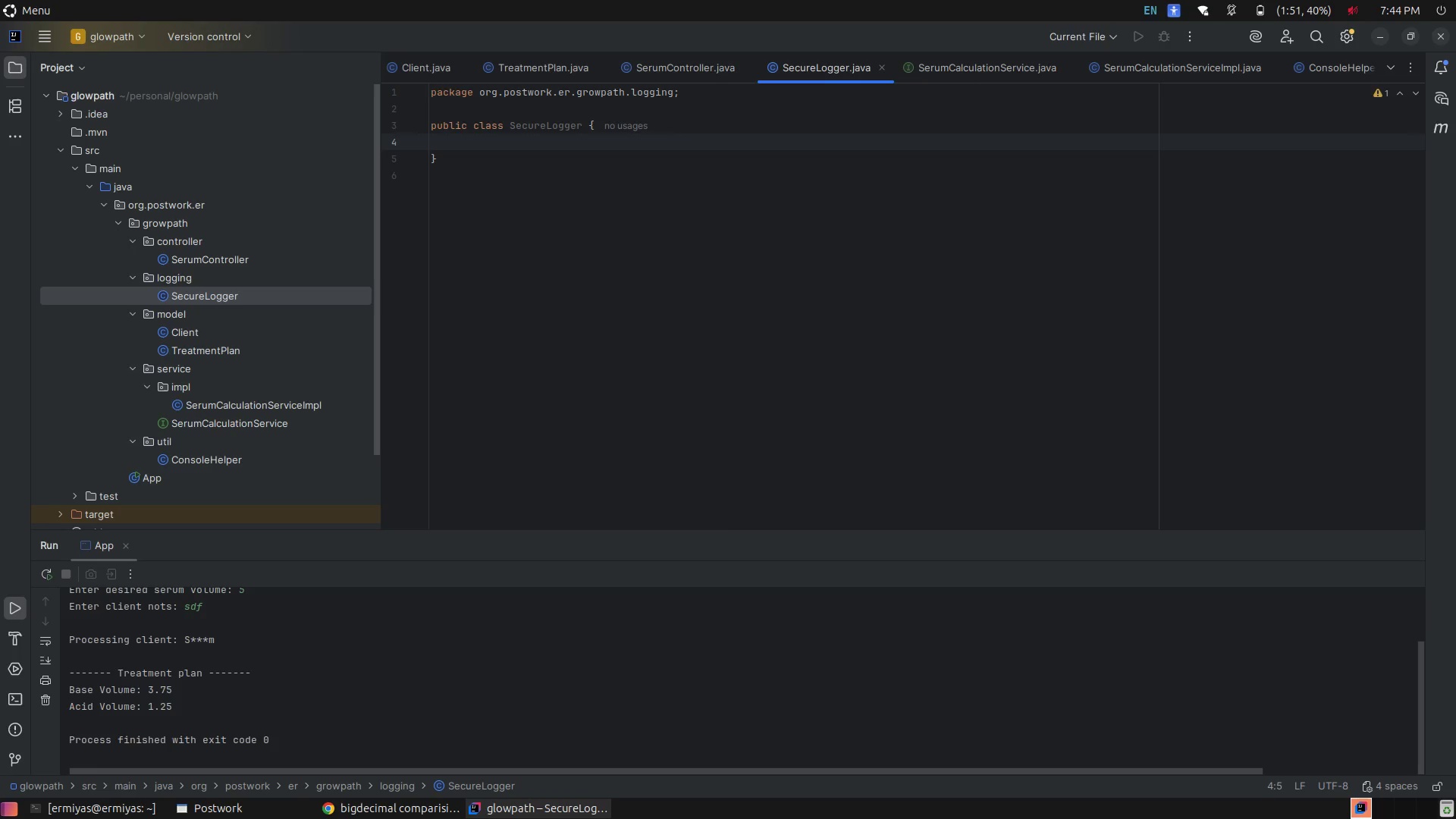 
wait(21.61)
 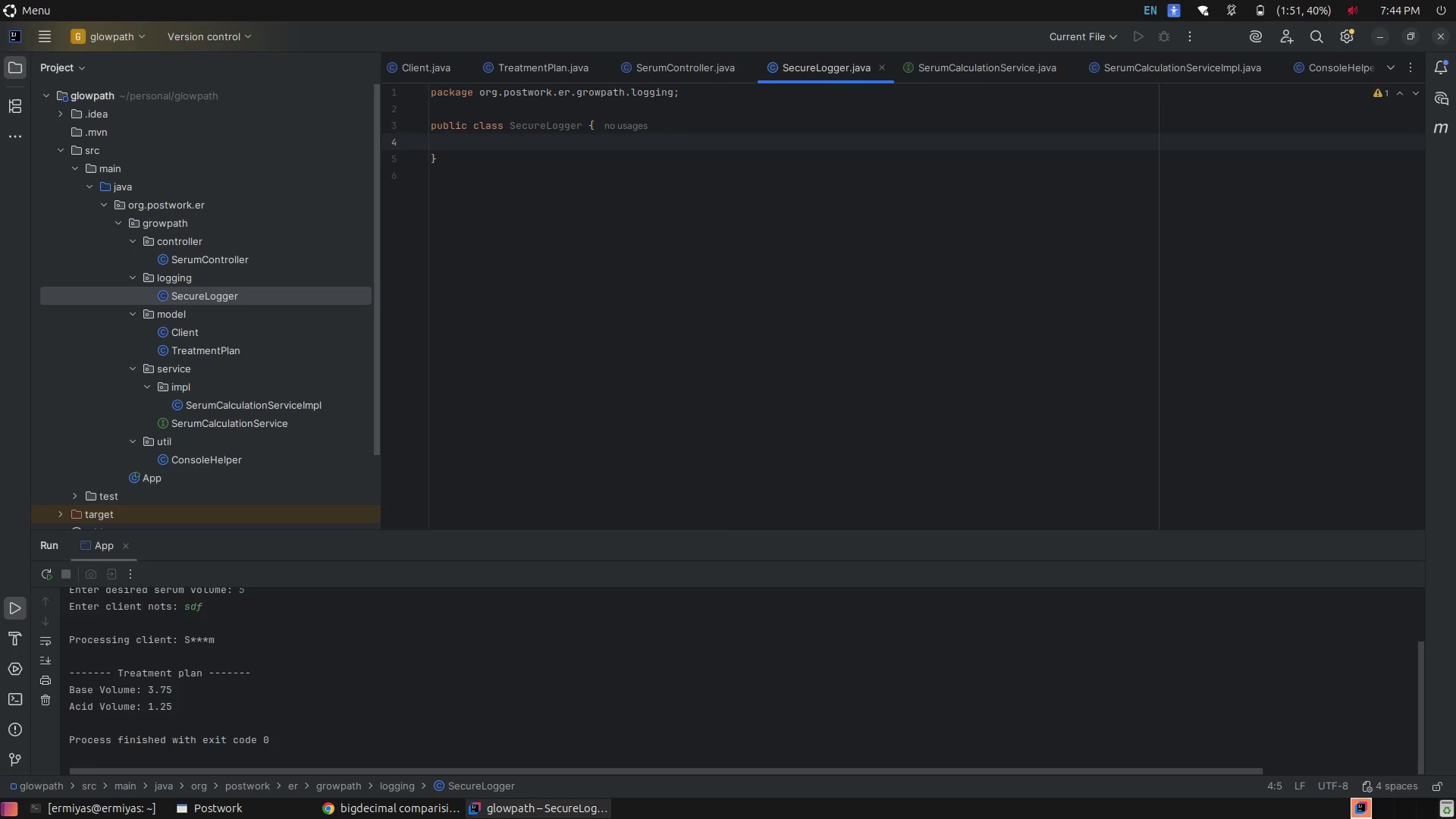 
key(Enter)
 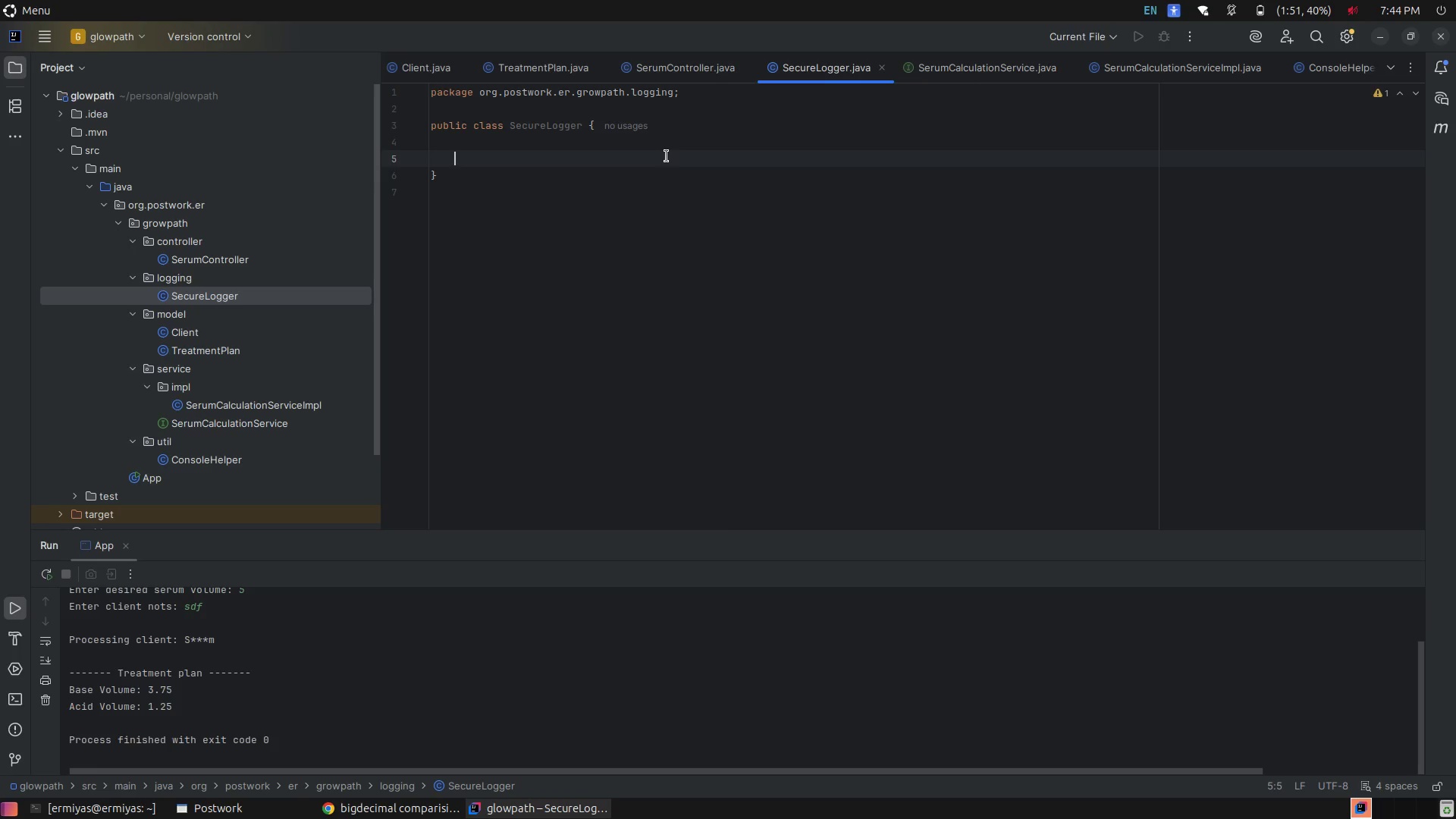 
key(Control+ControlRight)
 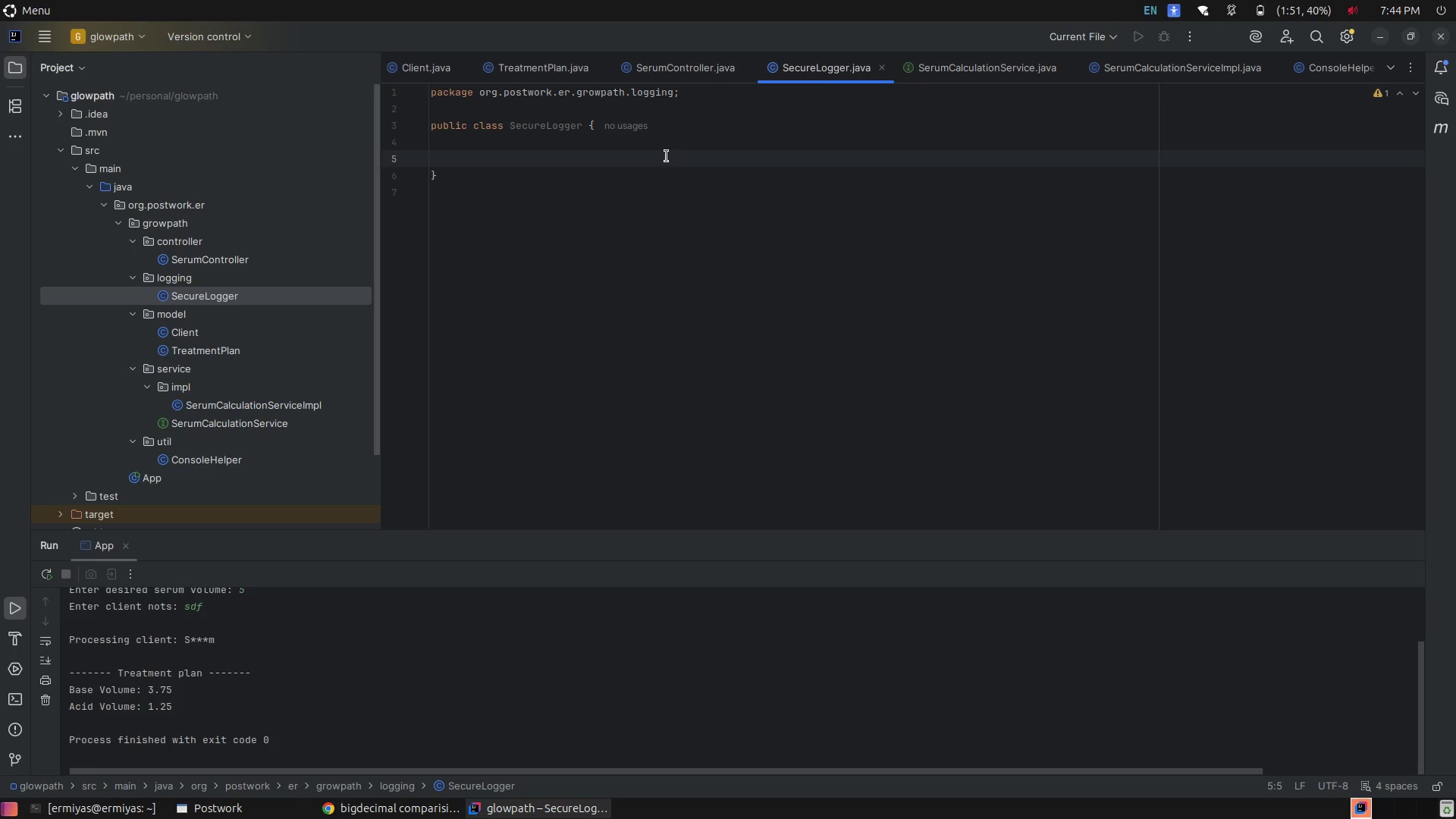 
key(Control+E)
 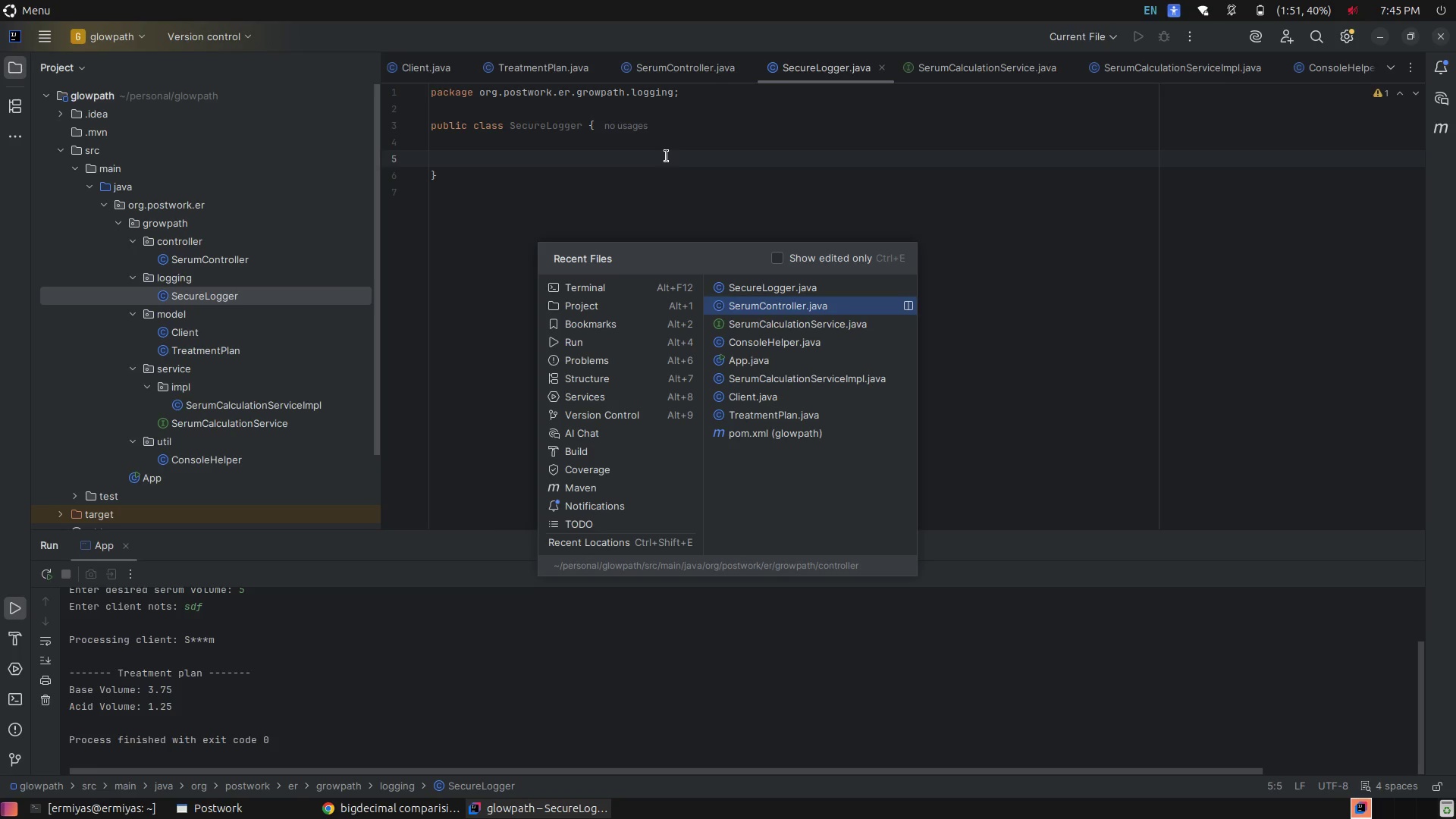 
key(Enter)
 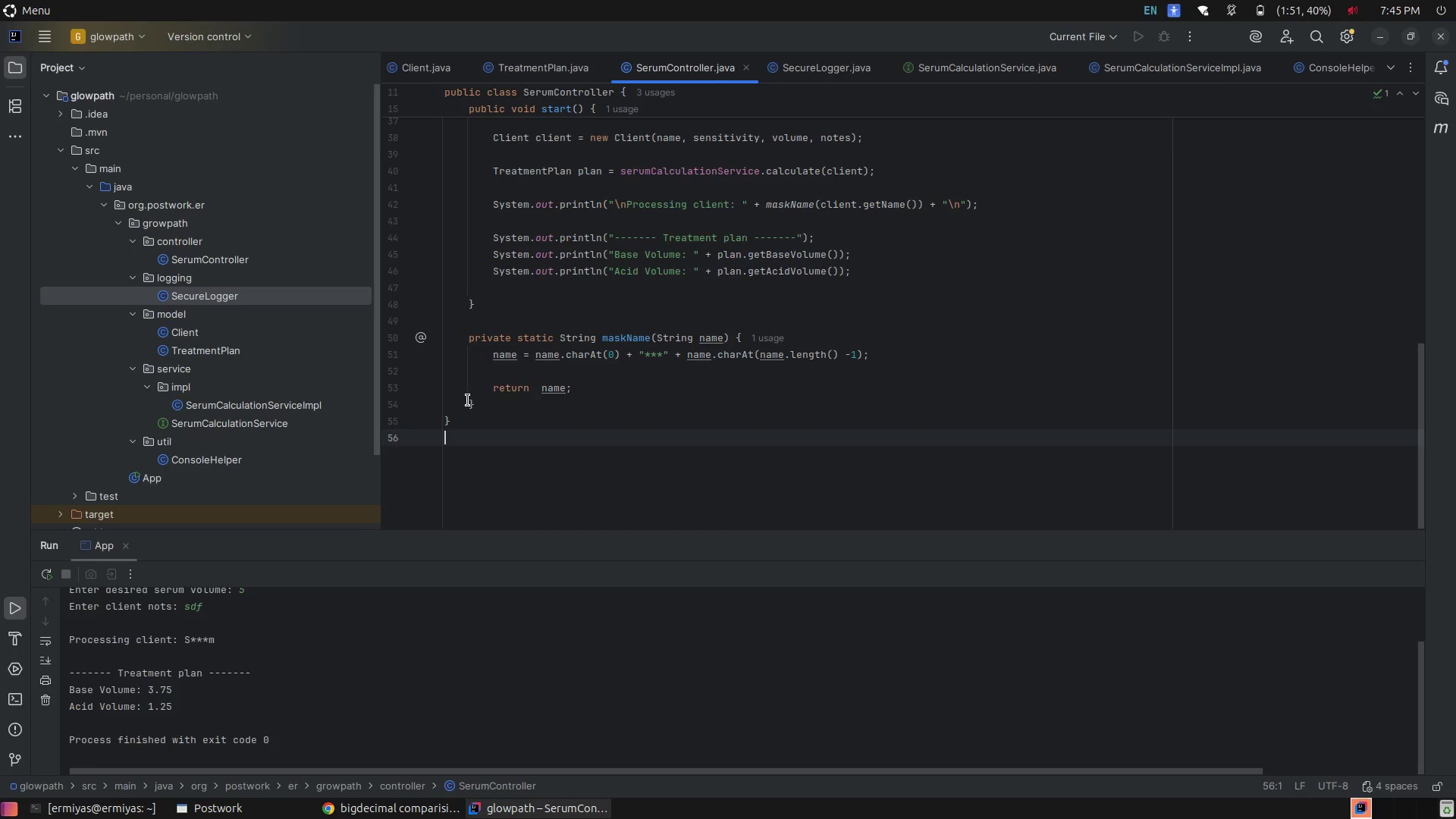 
left_click_drag(start_coordinate=[476, 409], to_coordinate=[447, 342])
 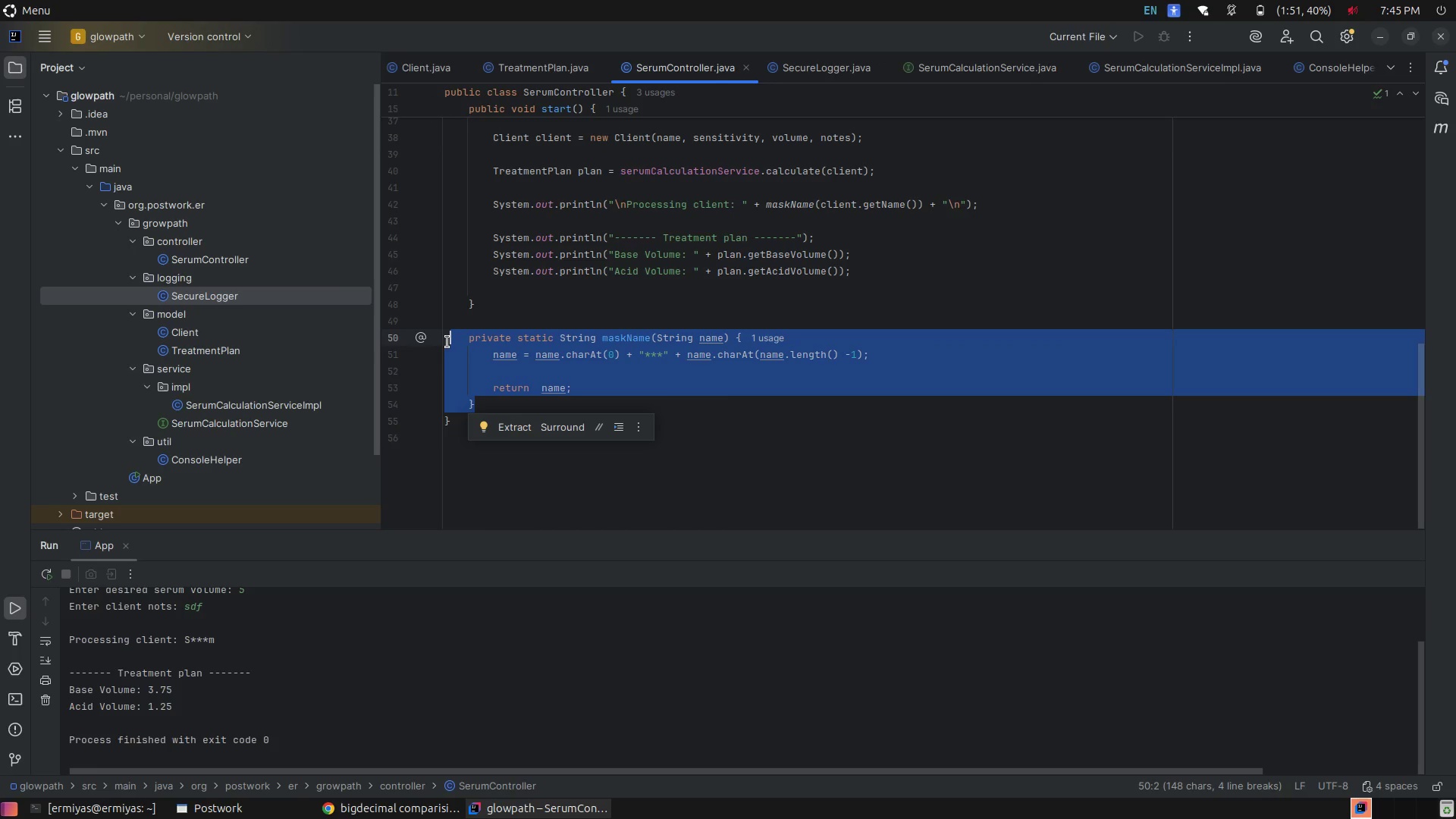 
key(Control+X)
 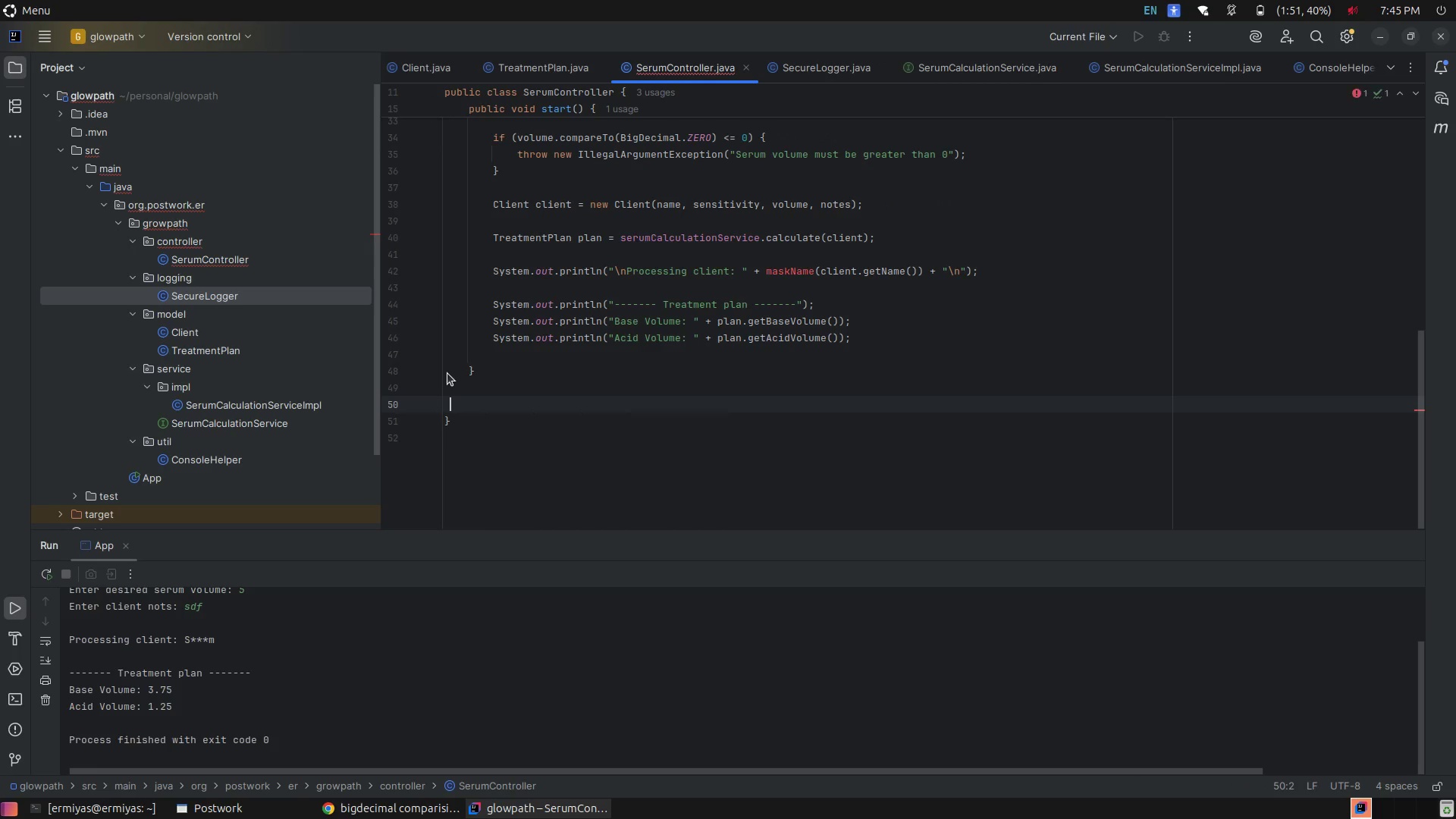 
key(Backspace)
 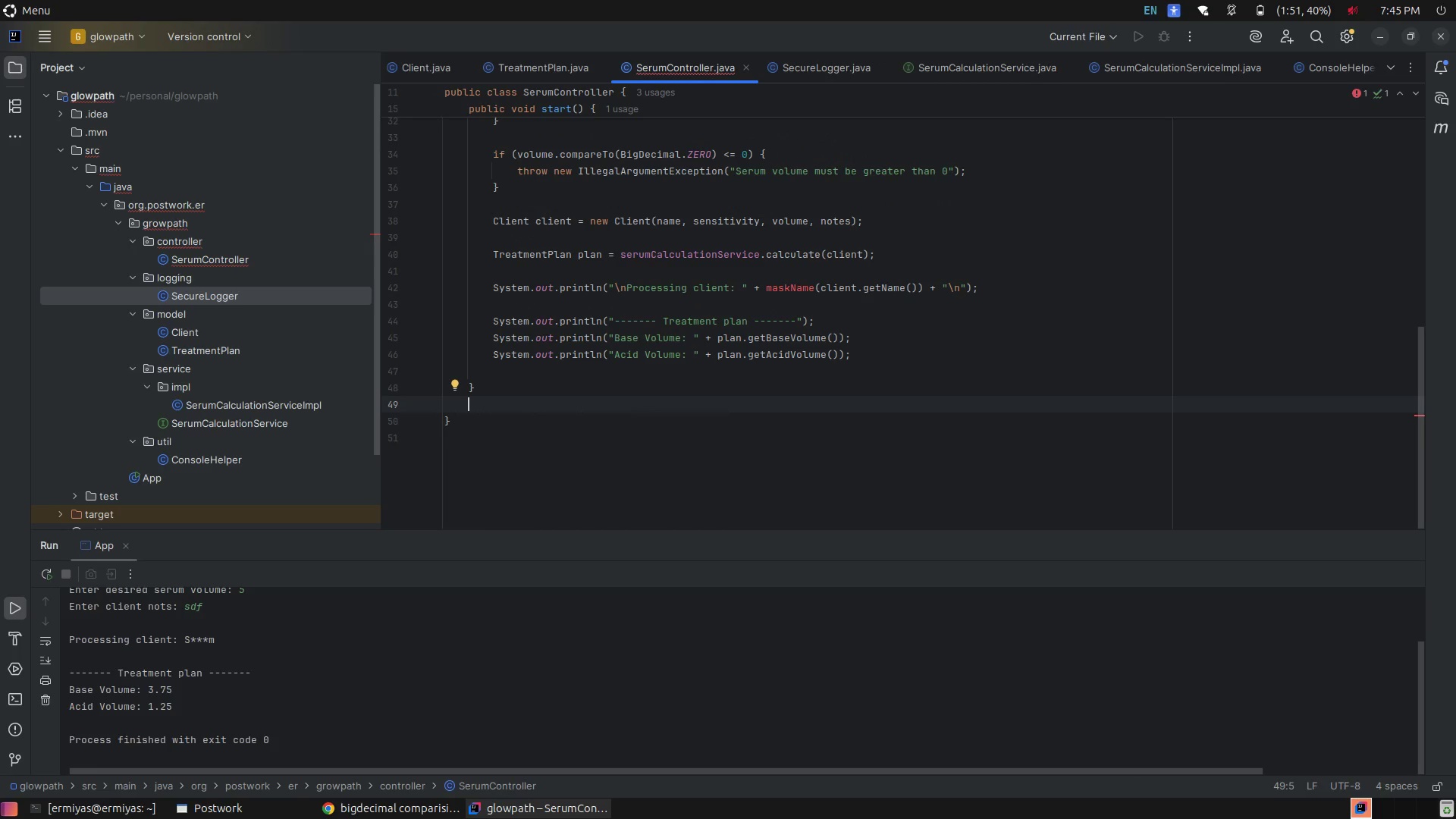 
key(Control+E)
 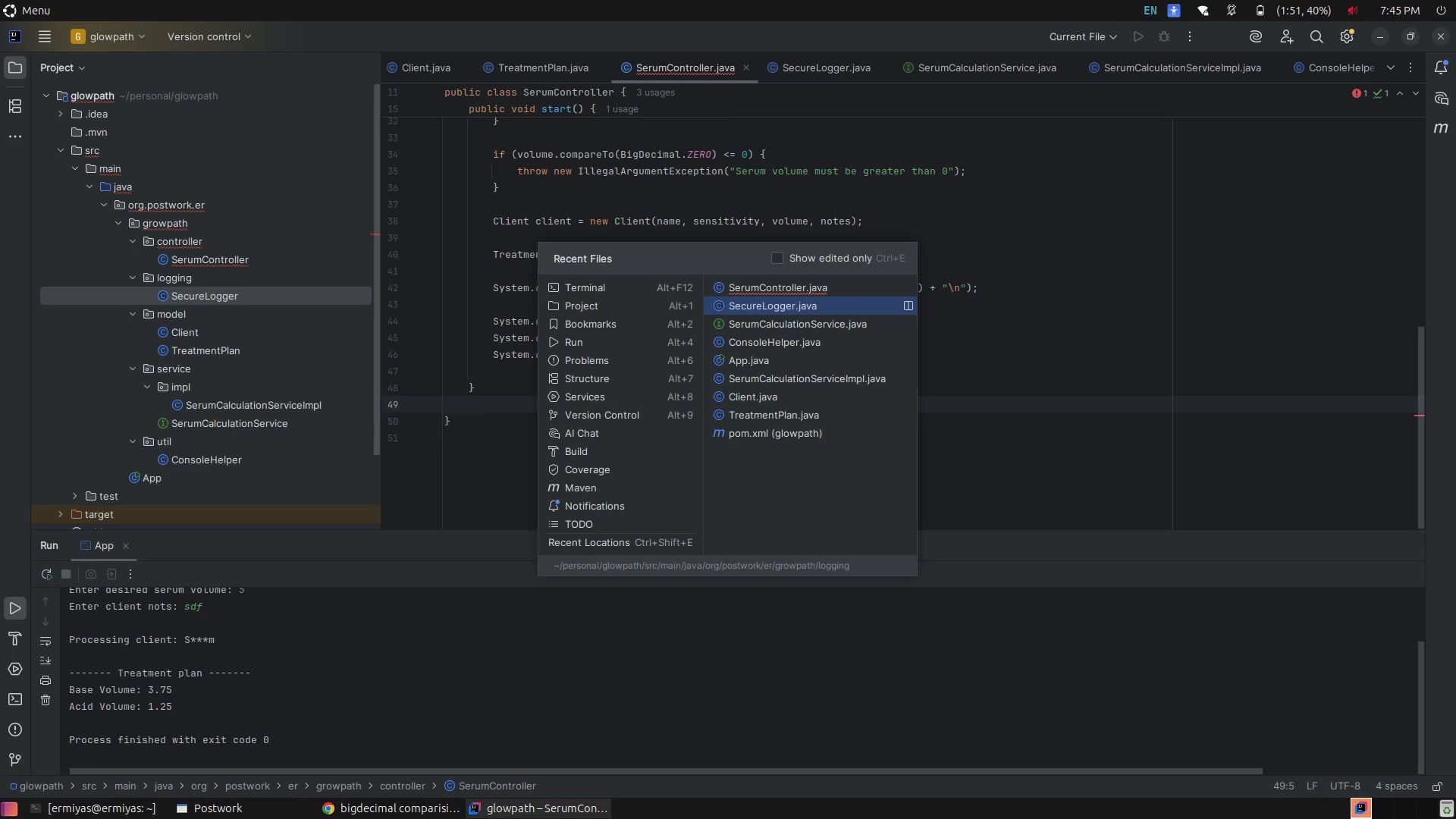 
key(Enter)
 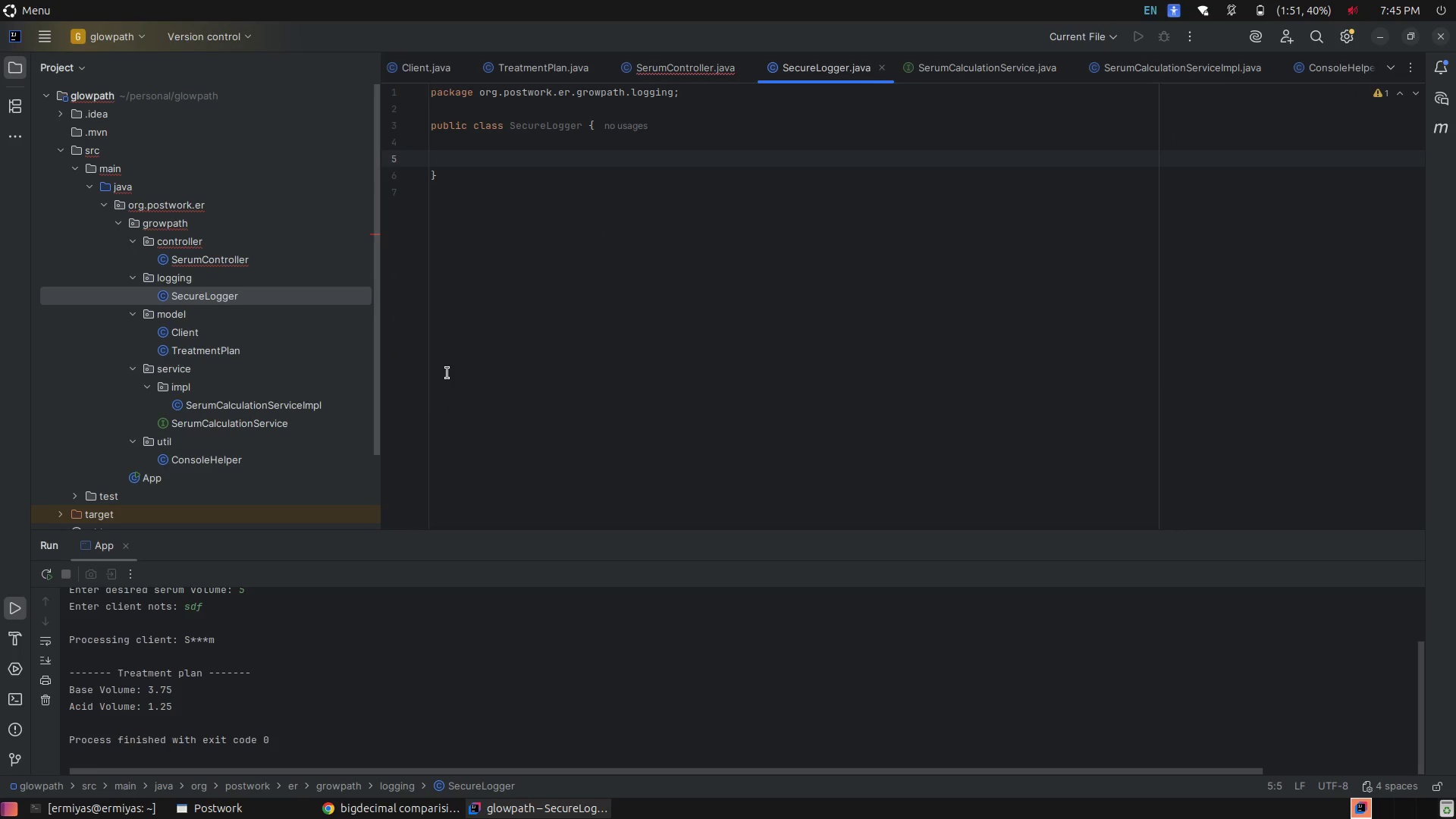 
key(Control+V)
 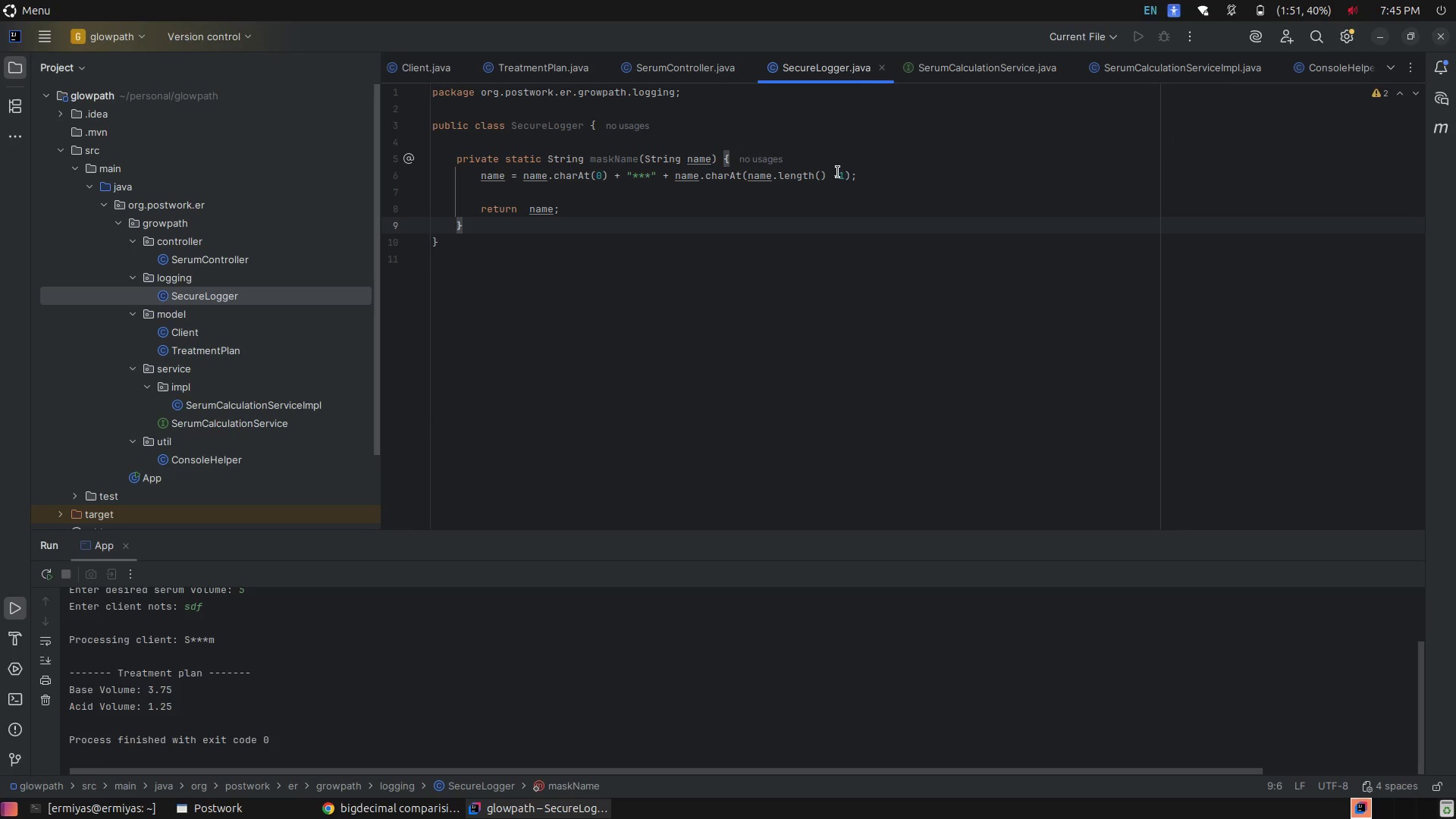 
left_click([895, 172])
 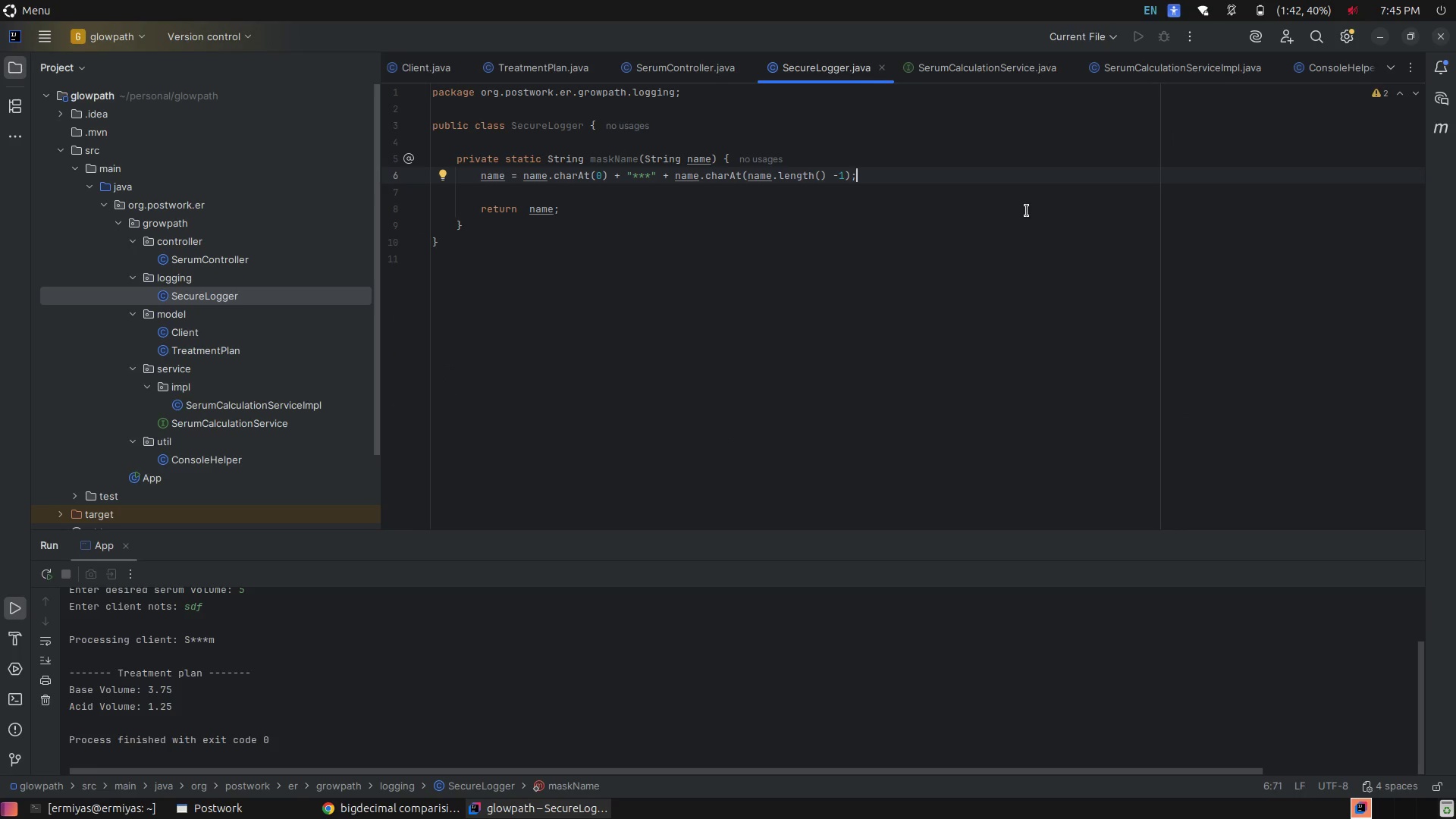 
left_click([803, 161])
 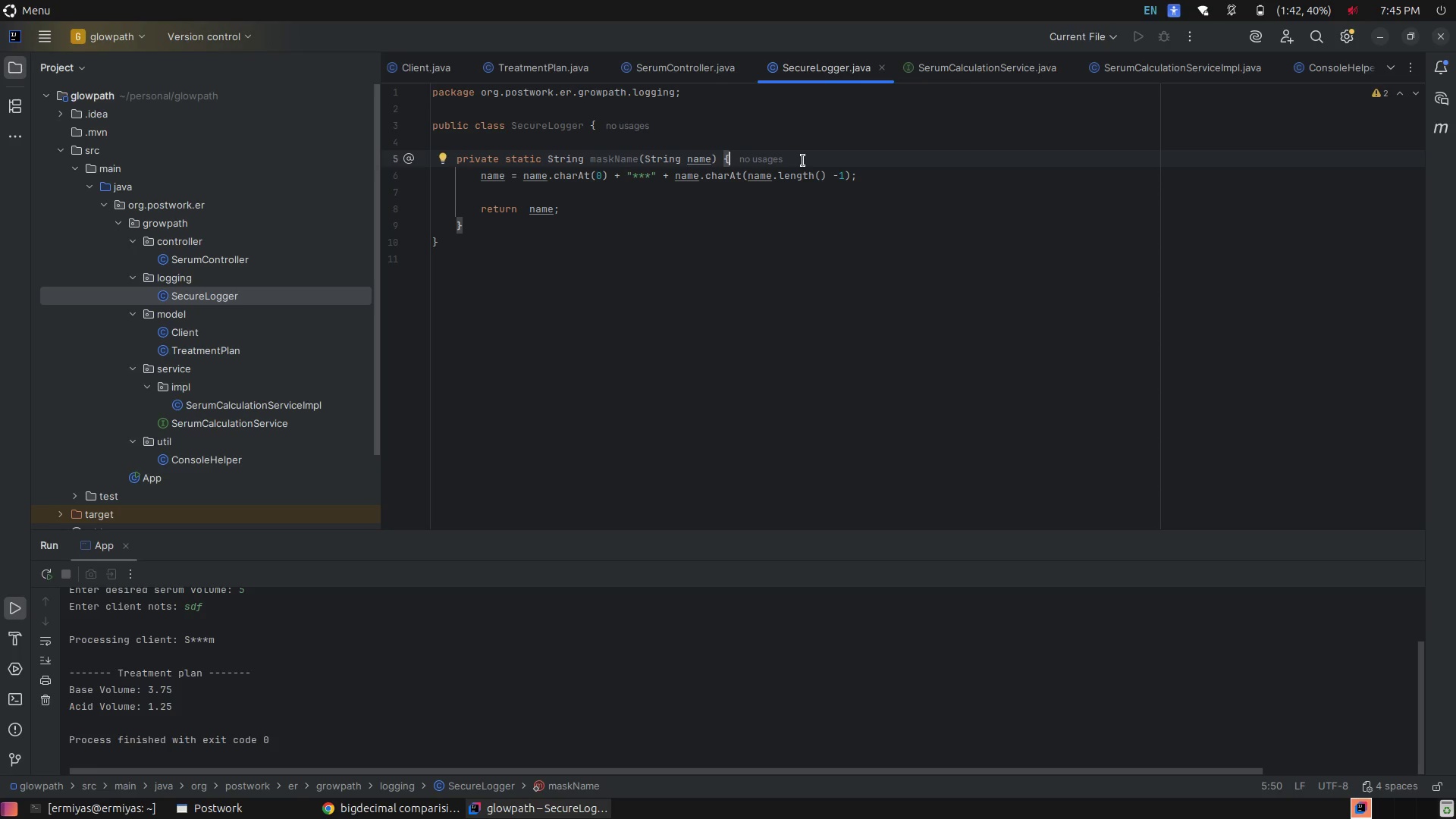 
key(Enter)
 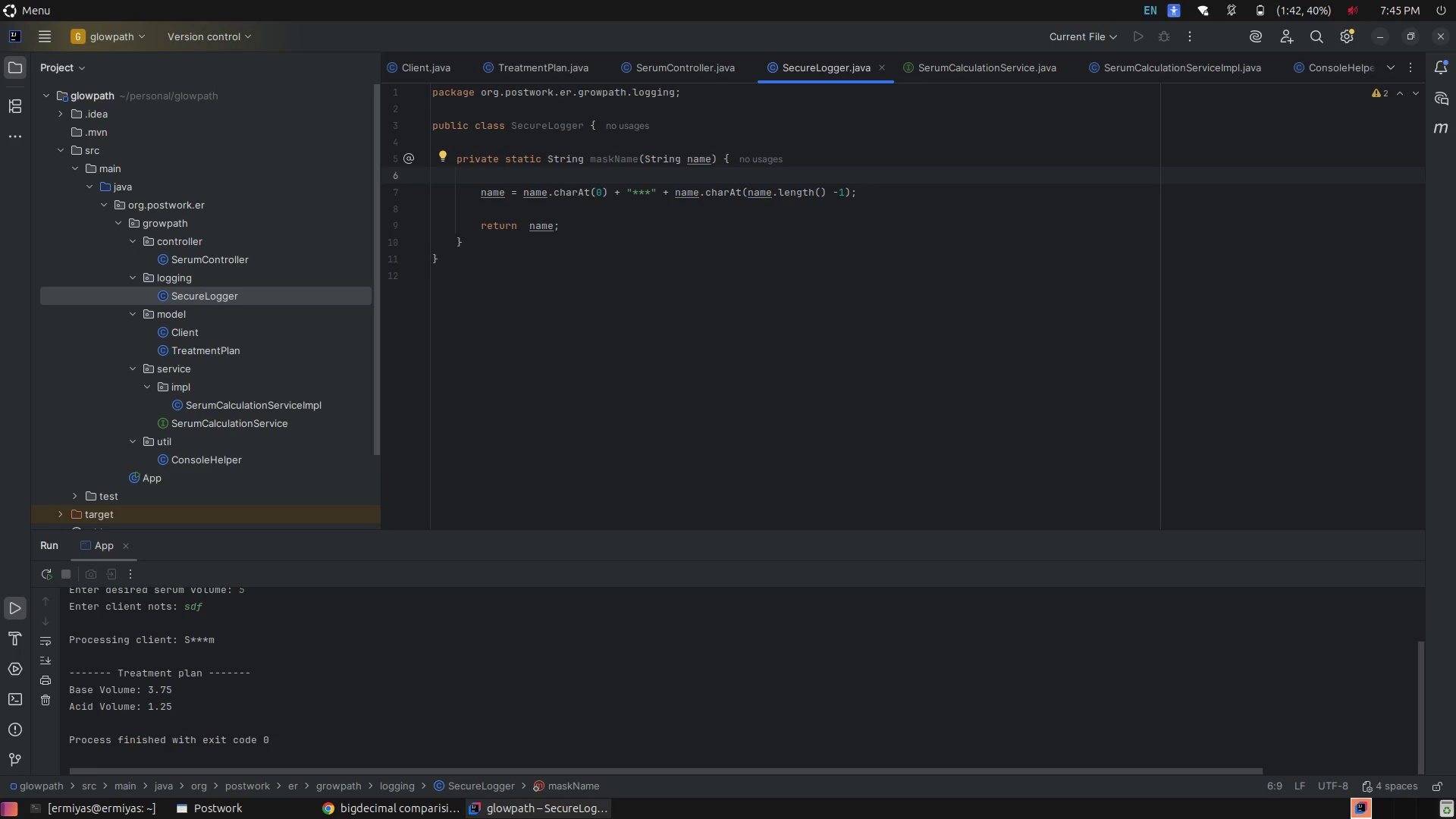 
type(if)
key(Tab)
type(nam)
key(Tab)
type(.)
key(Backspace)
type(le)
key(Backspace)
key(Backspace)
type(.le)
key(Tab)
type( <)
 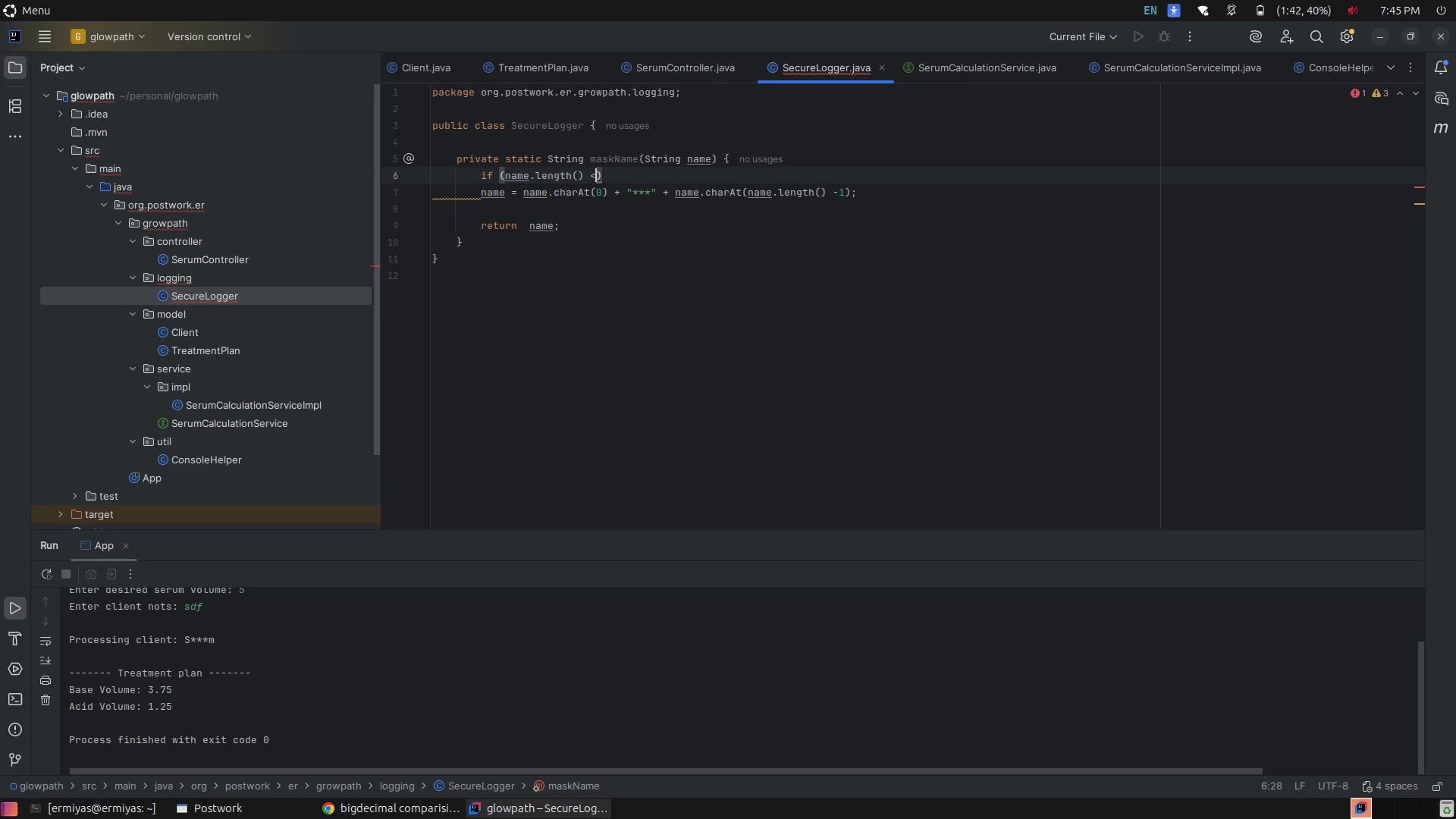 
key(Equal)
 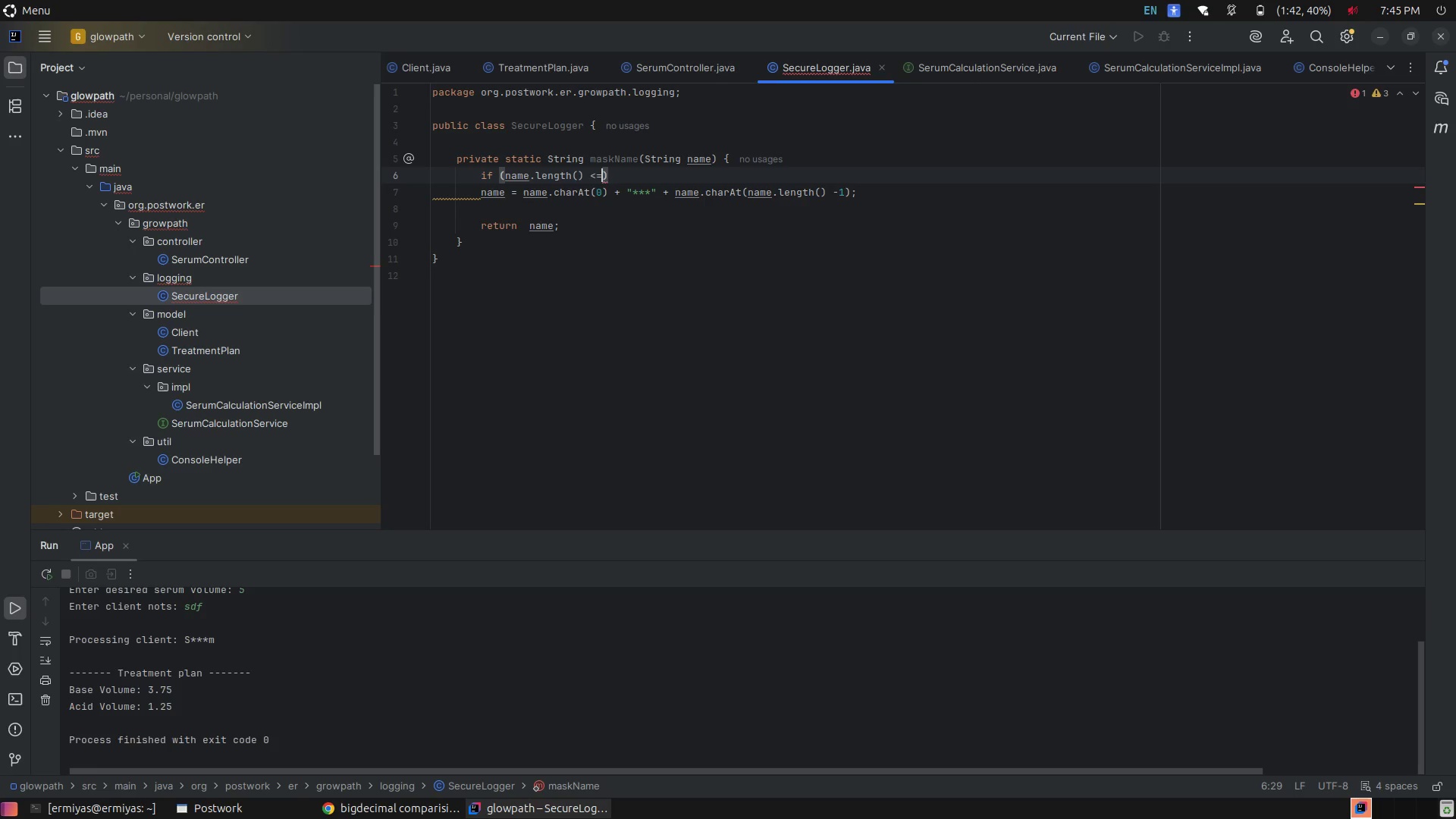 
key(Space)
 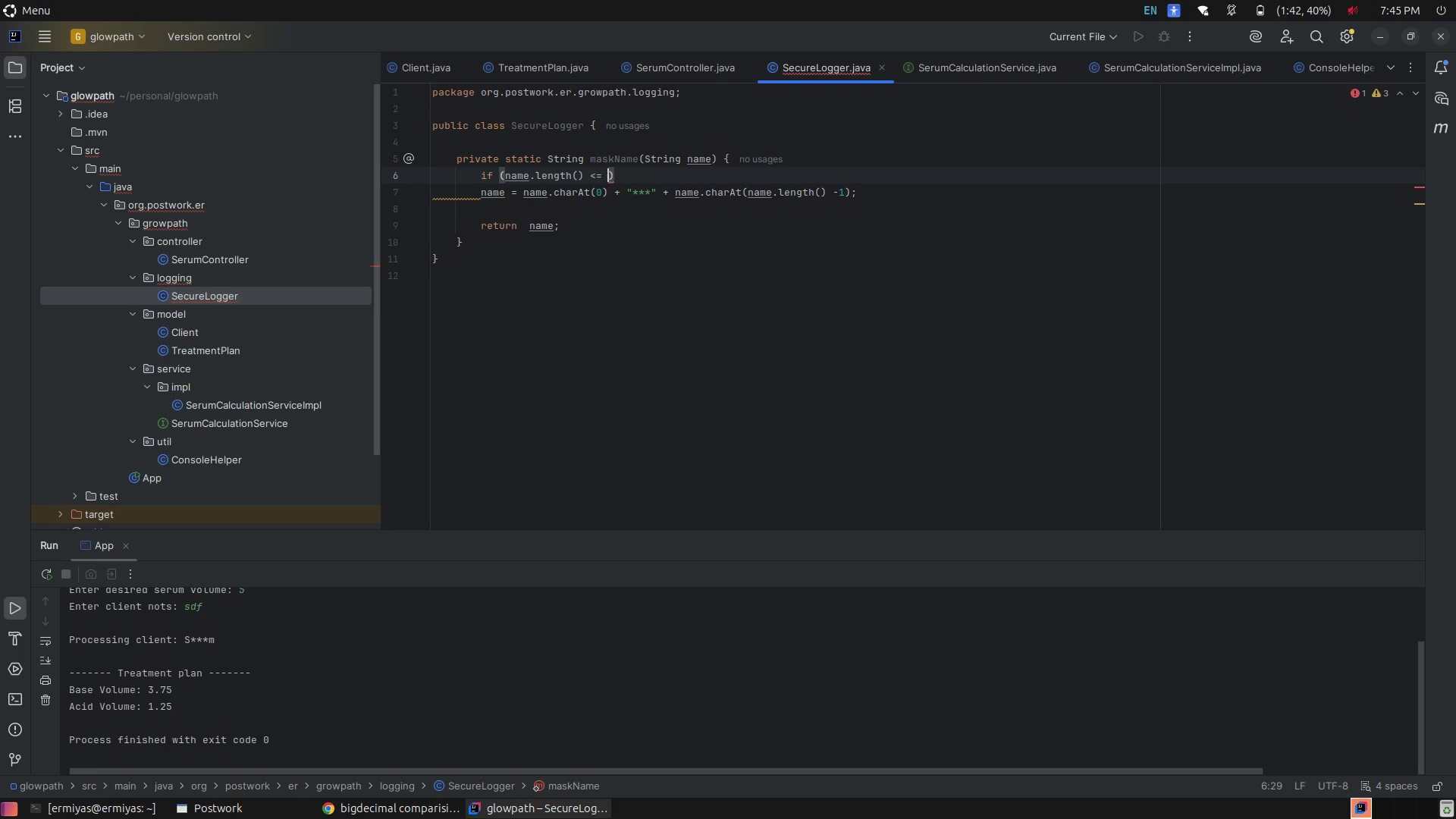 
key(2)
 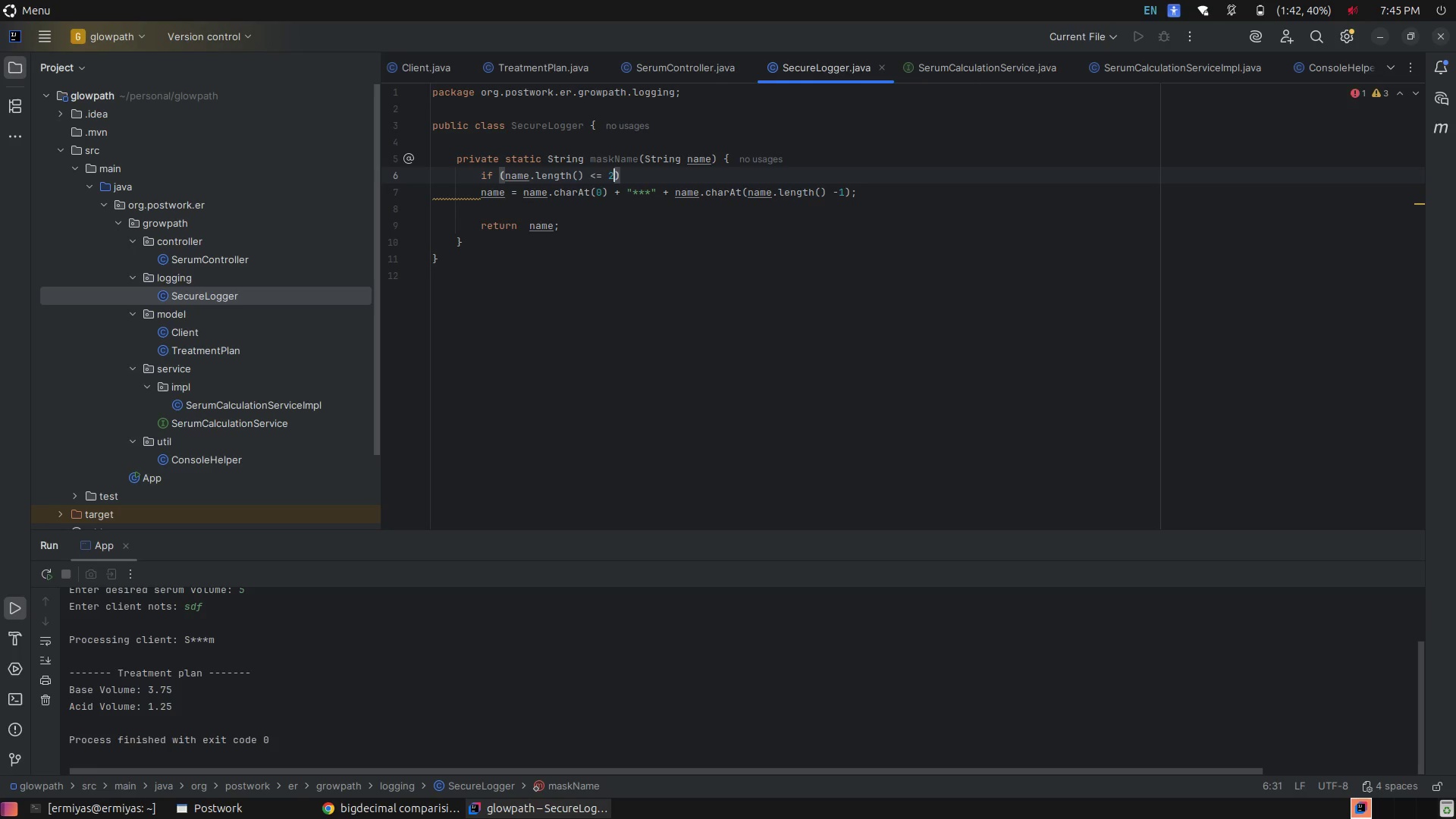 
key(ArrowRight)
 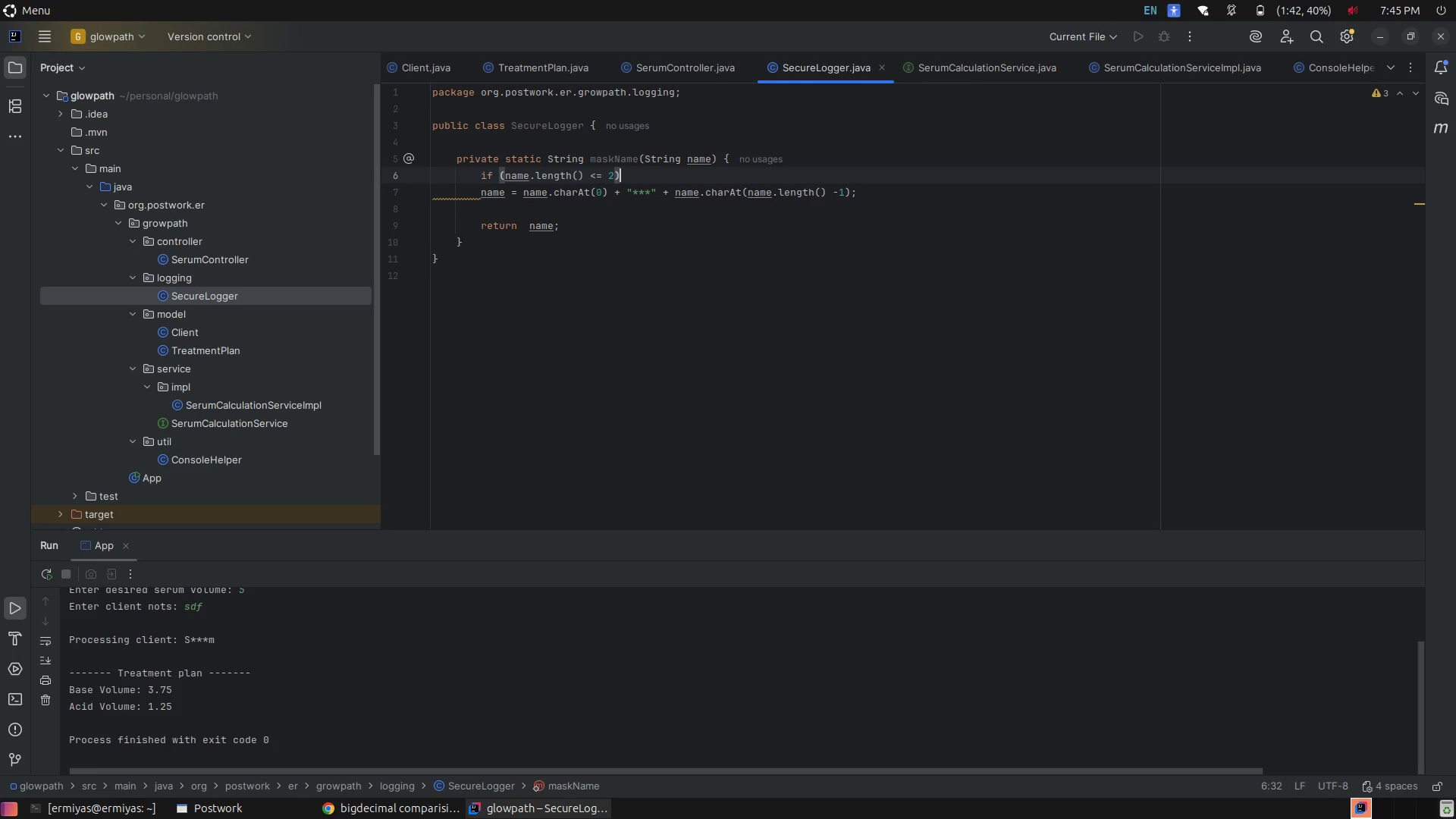 
key(Space)
 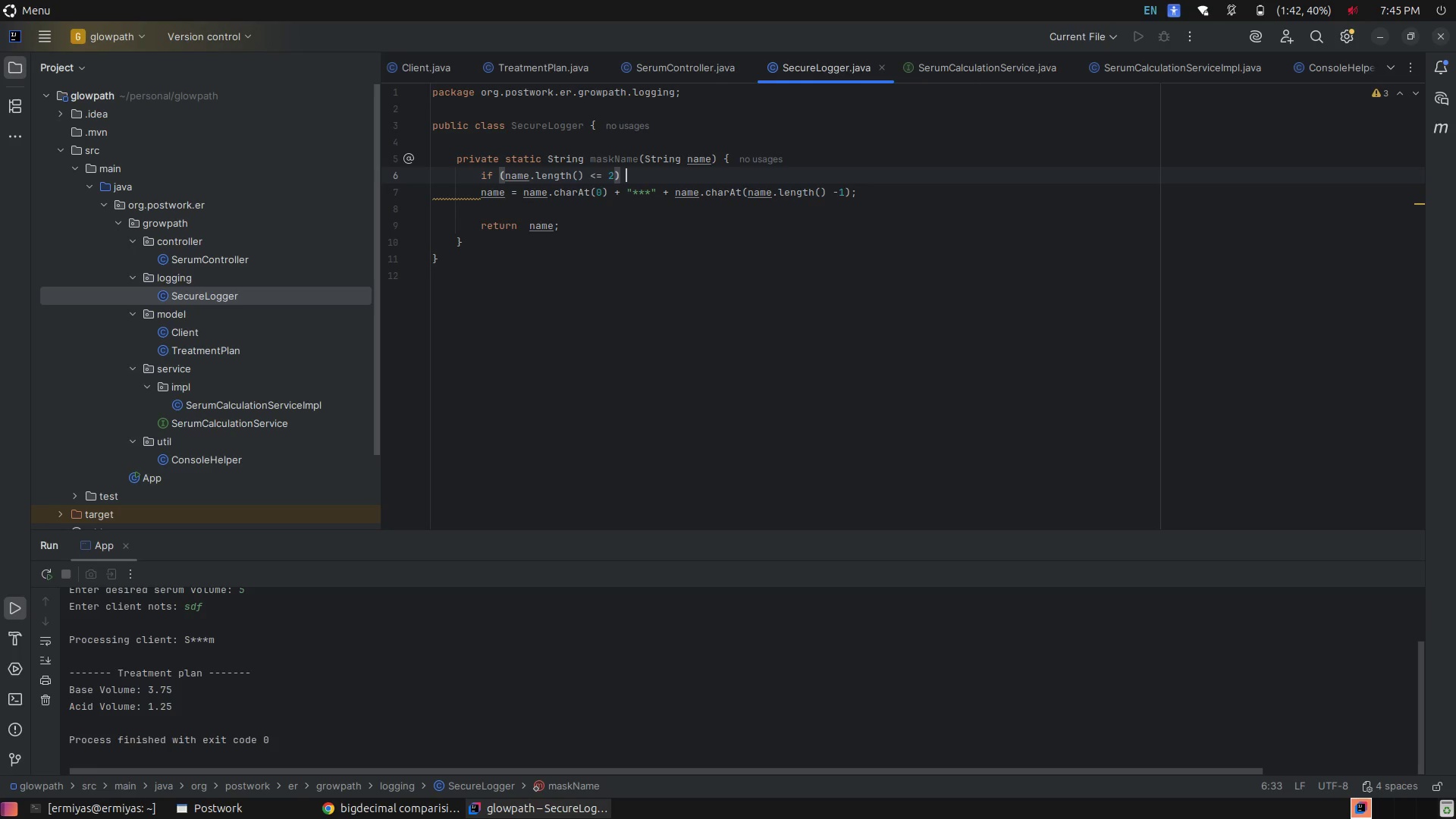 
key(Shift+BracketLeft)
 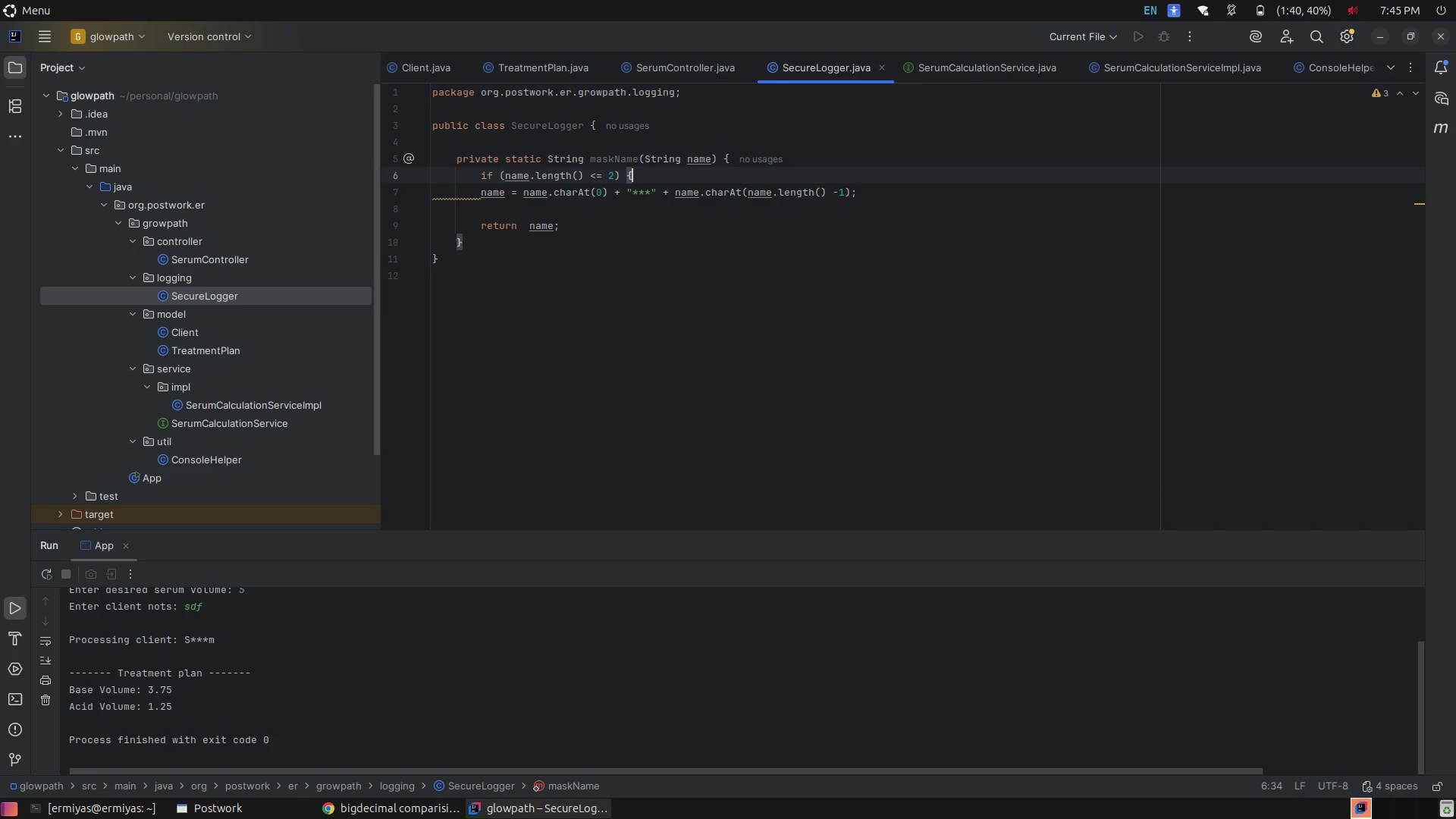 
key(Enter)
 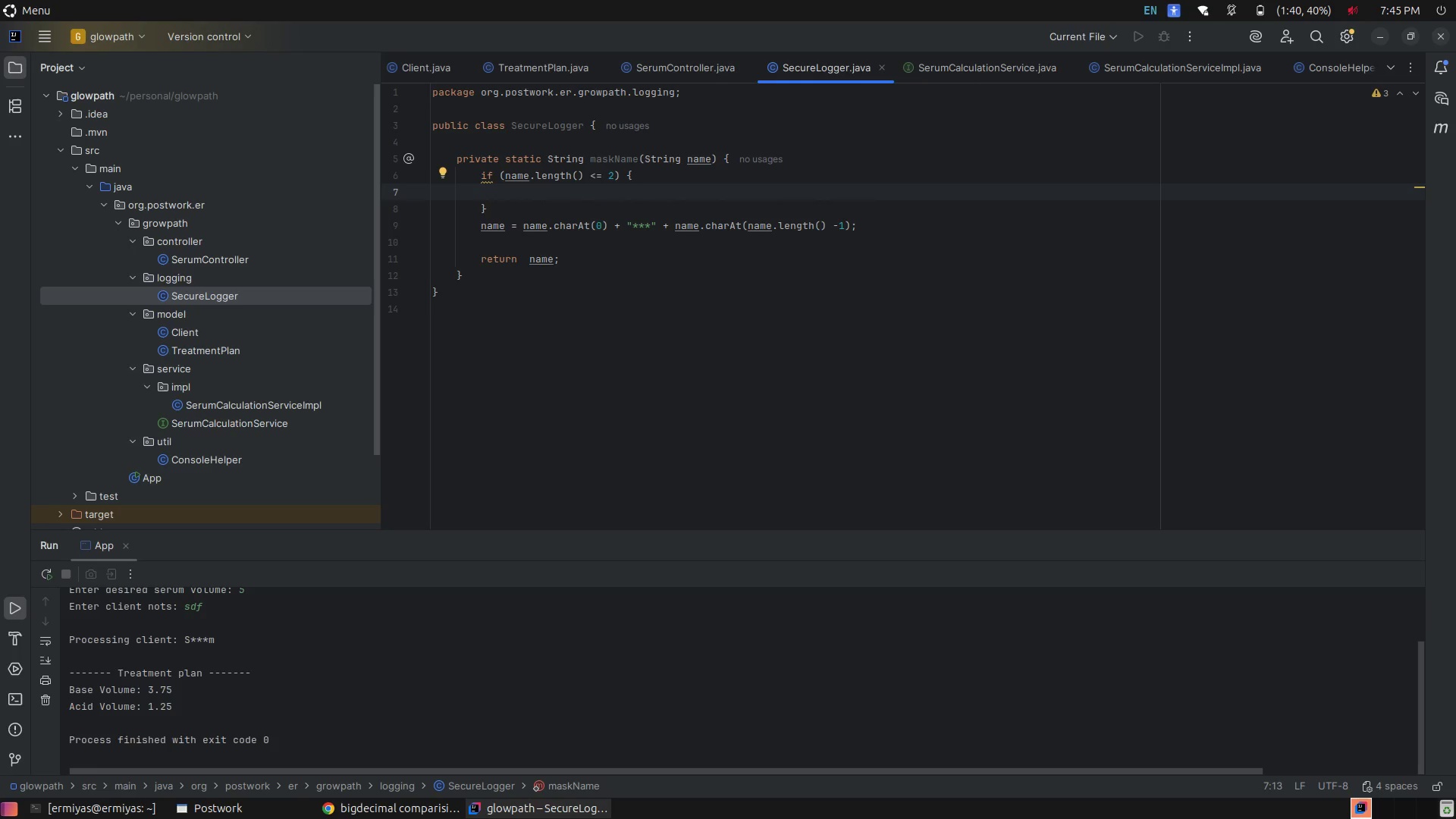 
wait(5.73)
 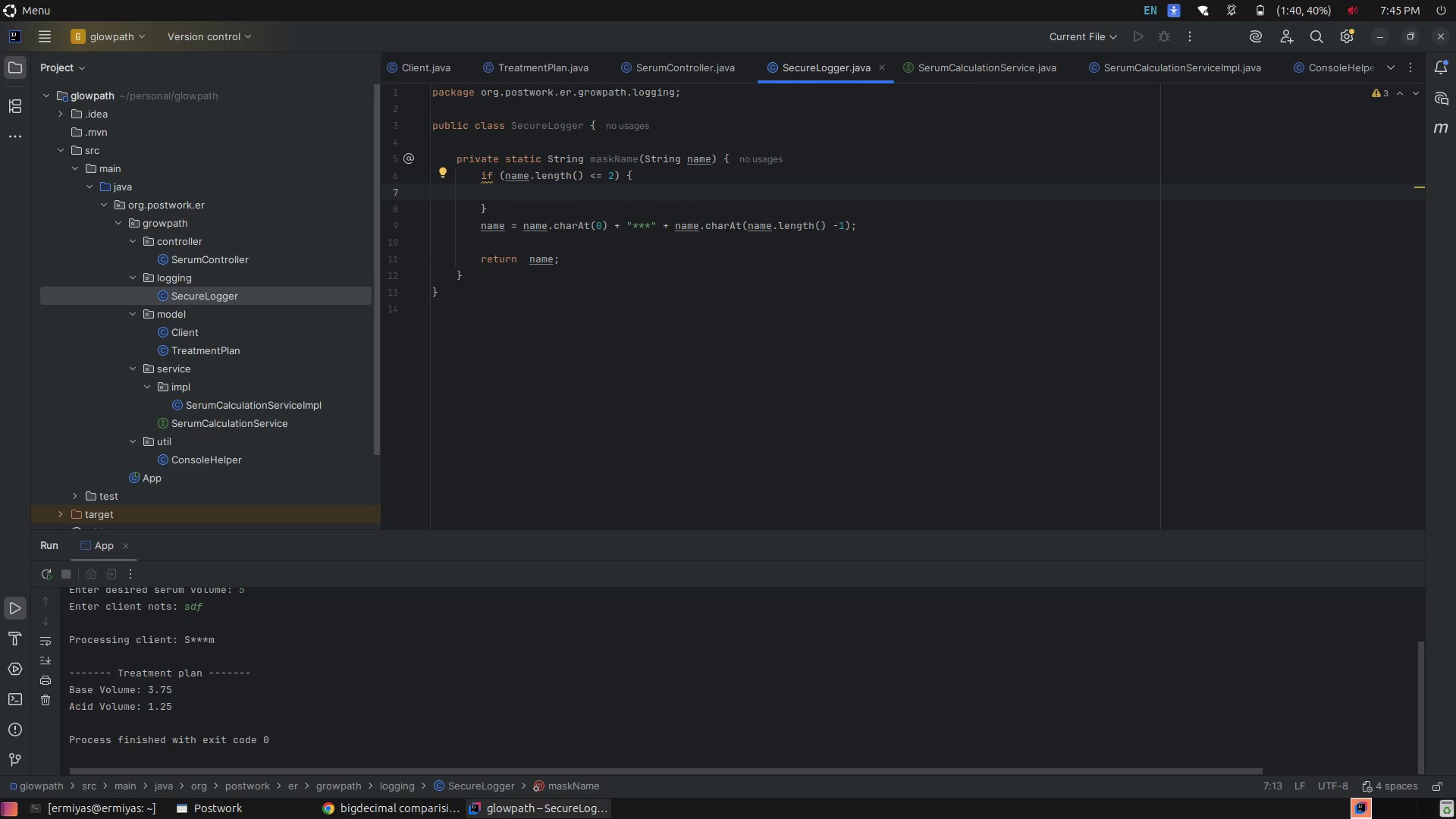 
type(re)
key(Tab)
type("**)
 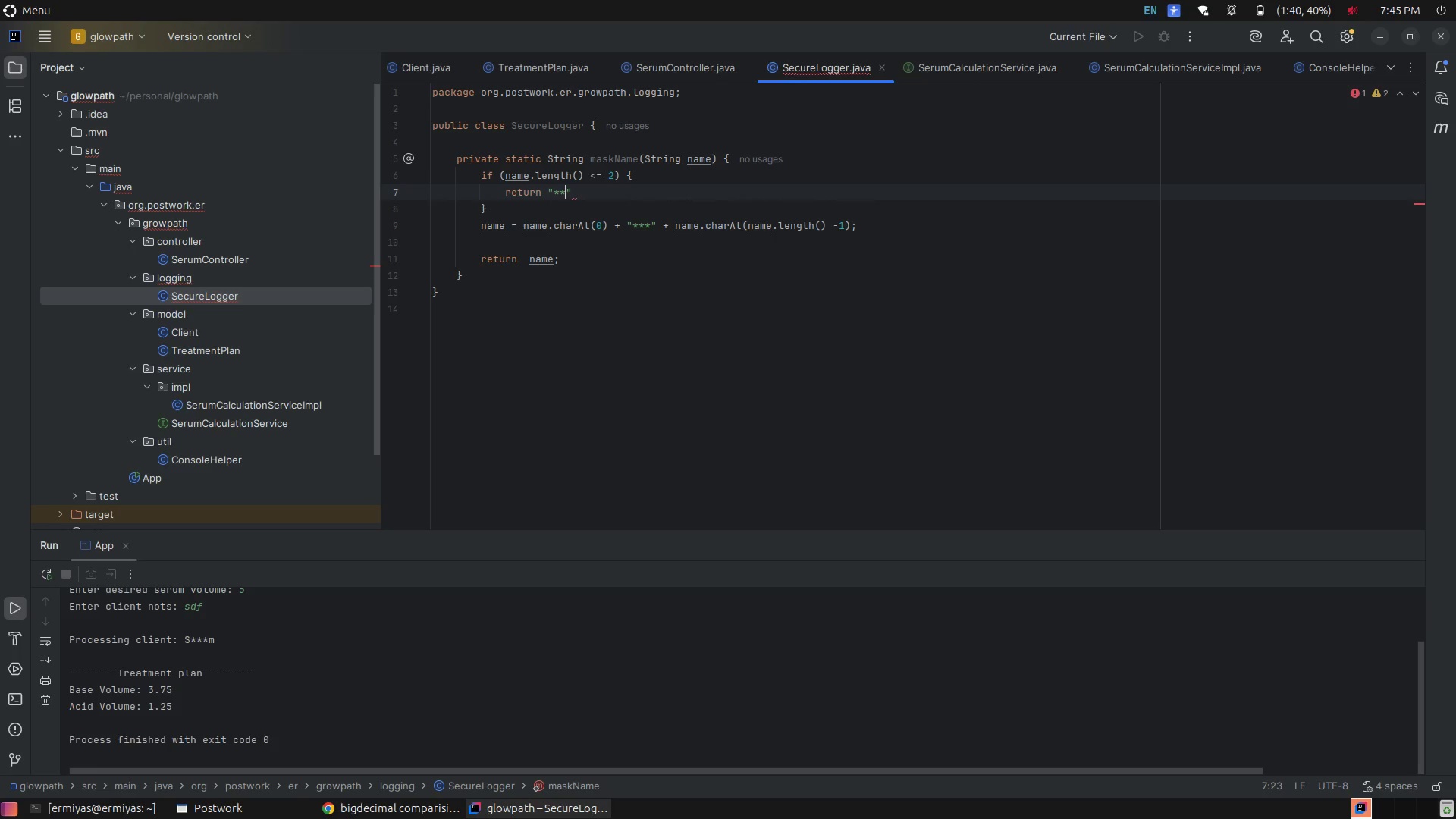 
key(ArrowRight)
 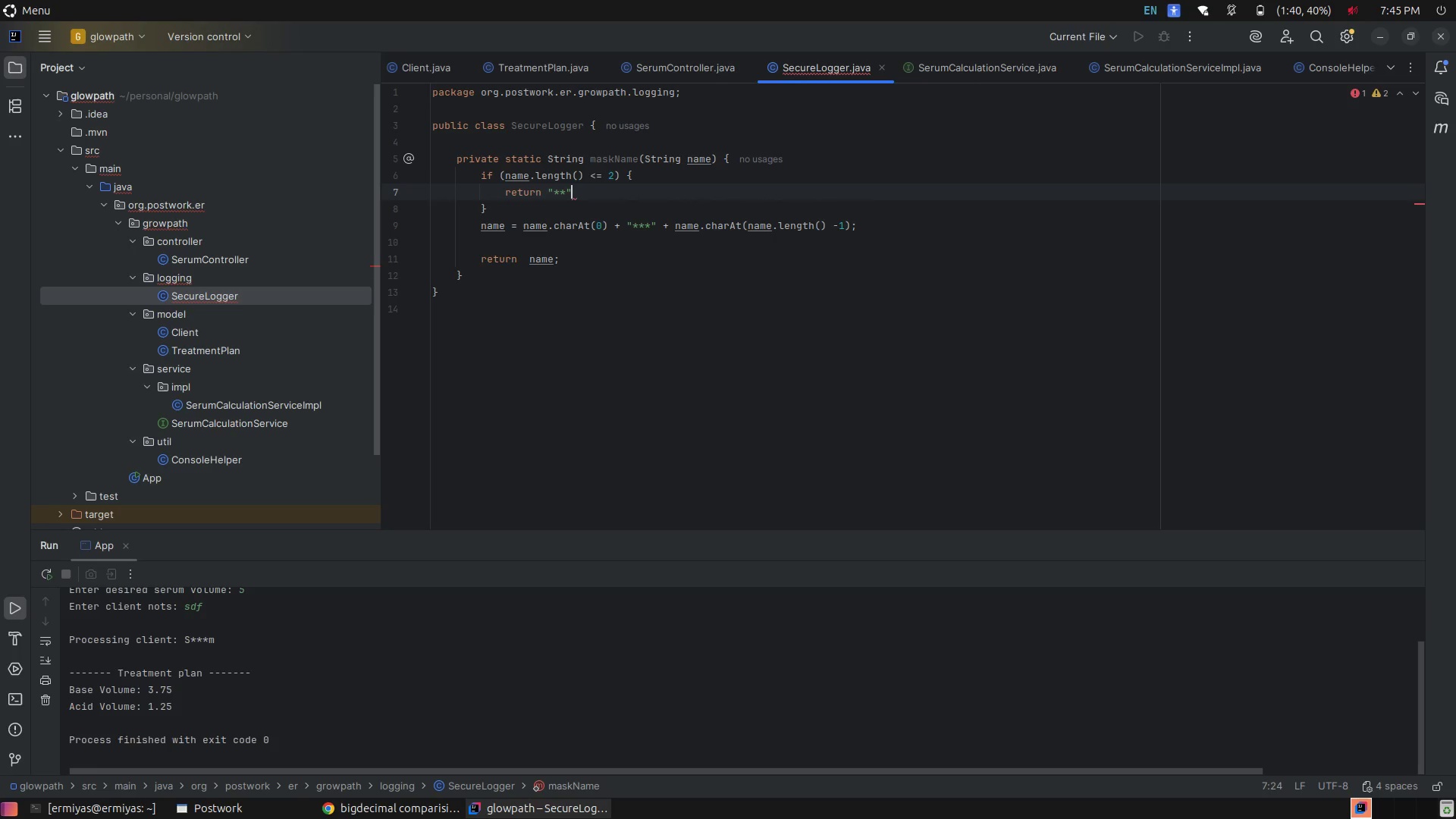 
key(Semicolon)
 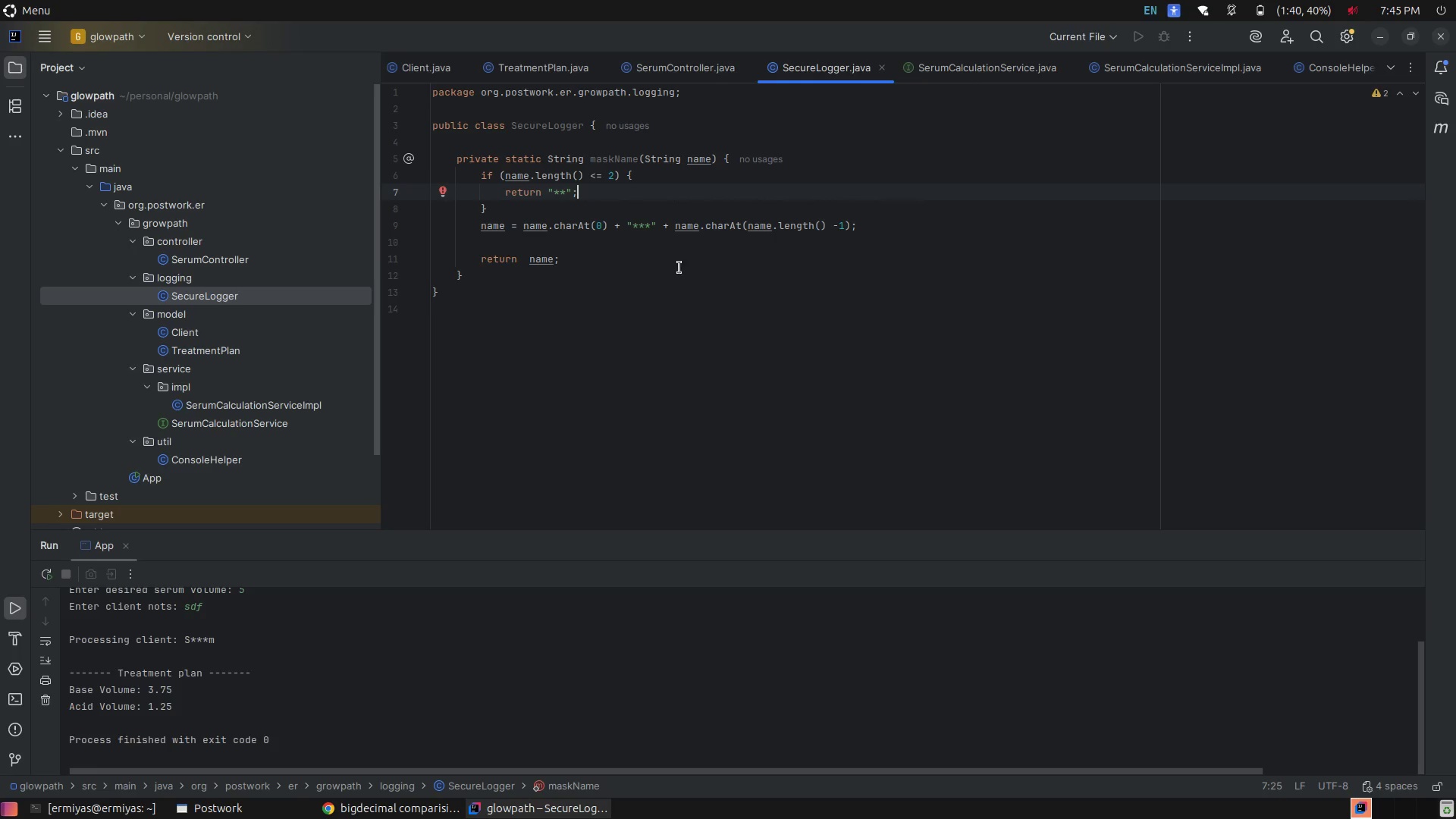 
left_click([565, 259])
 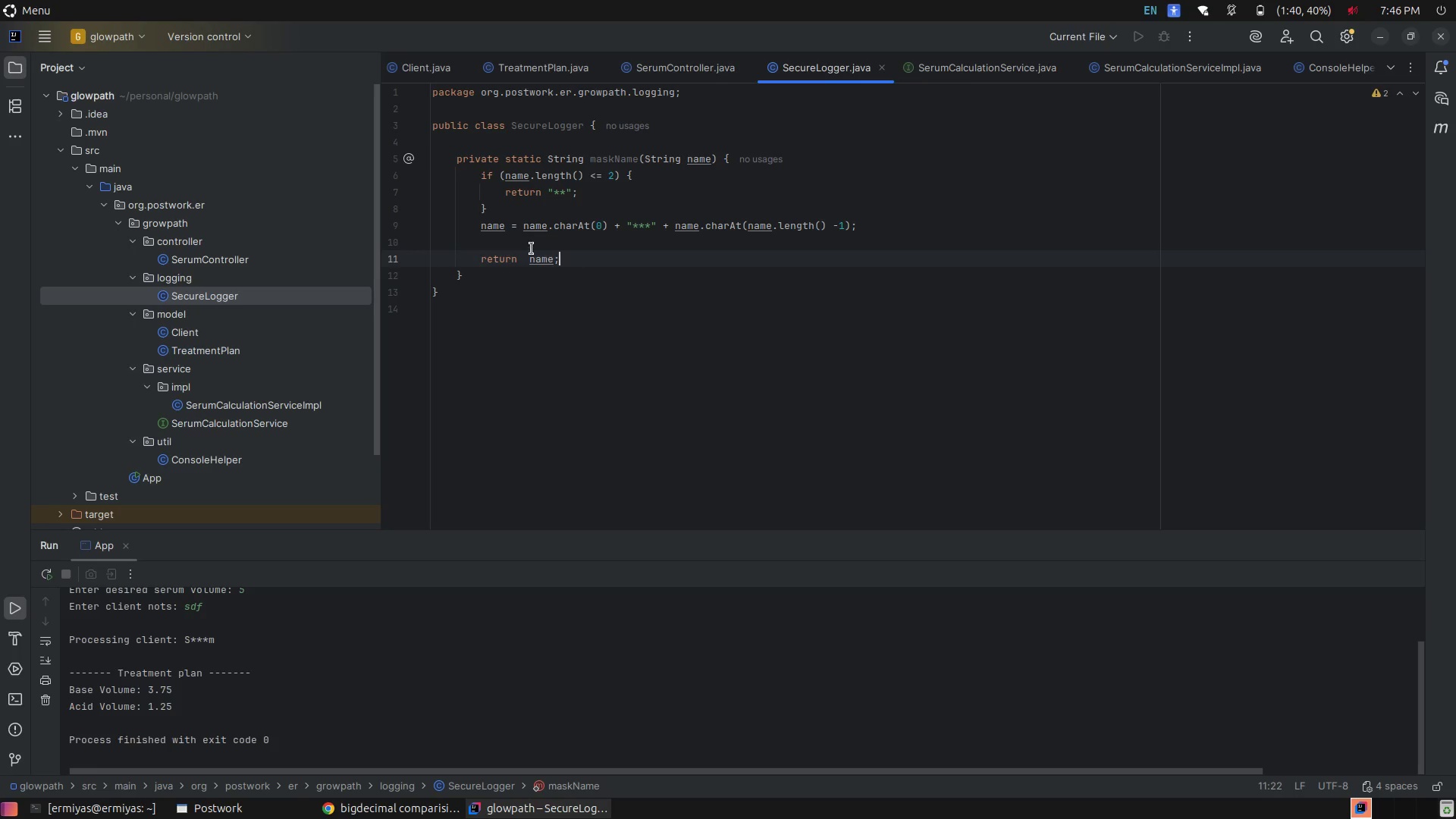 
left_click([532, 249])
 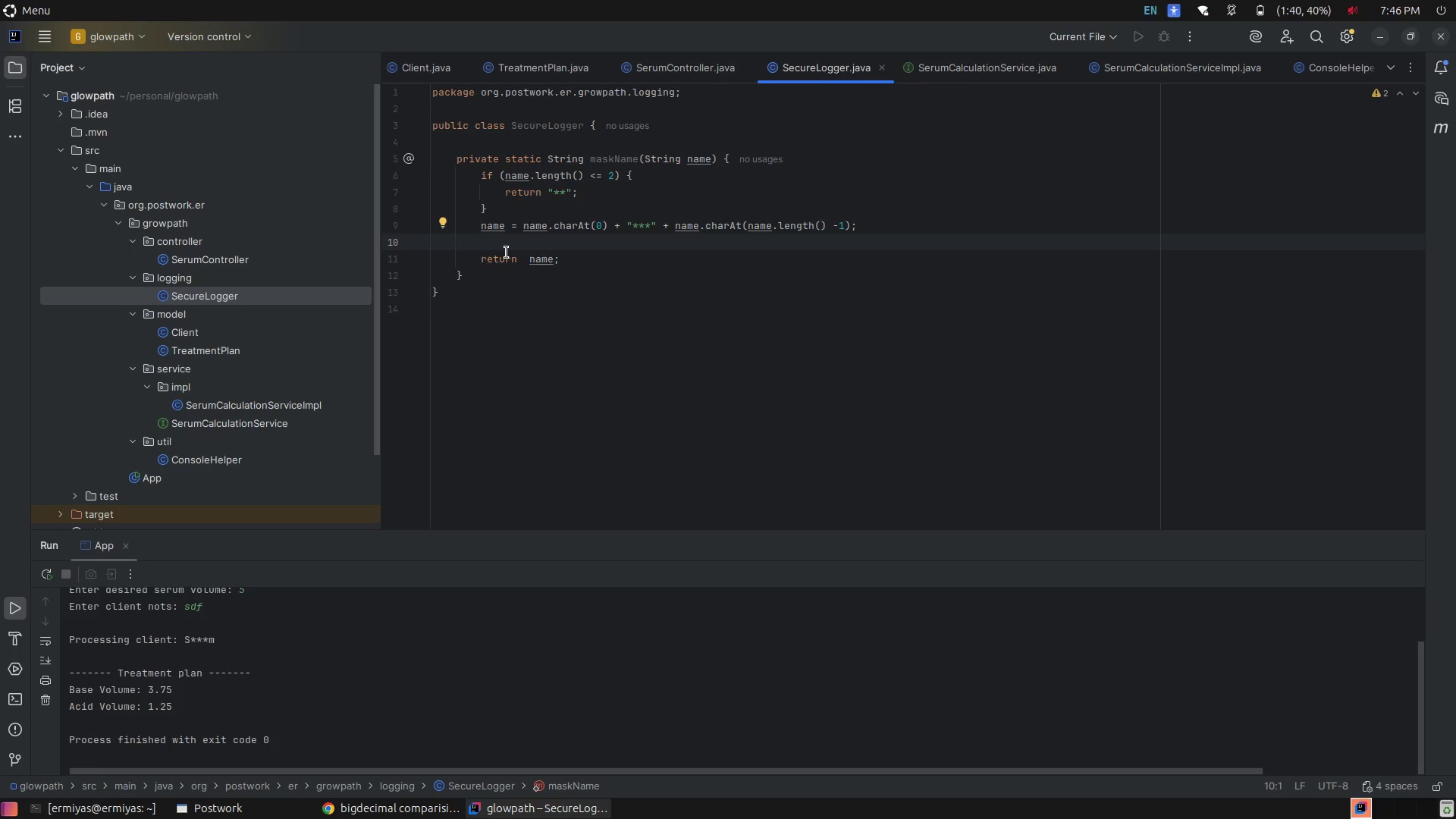 
left_click([711, 265])
 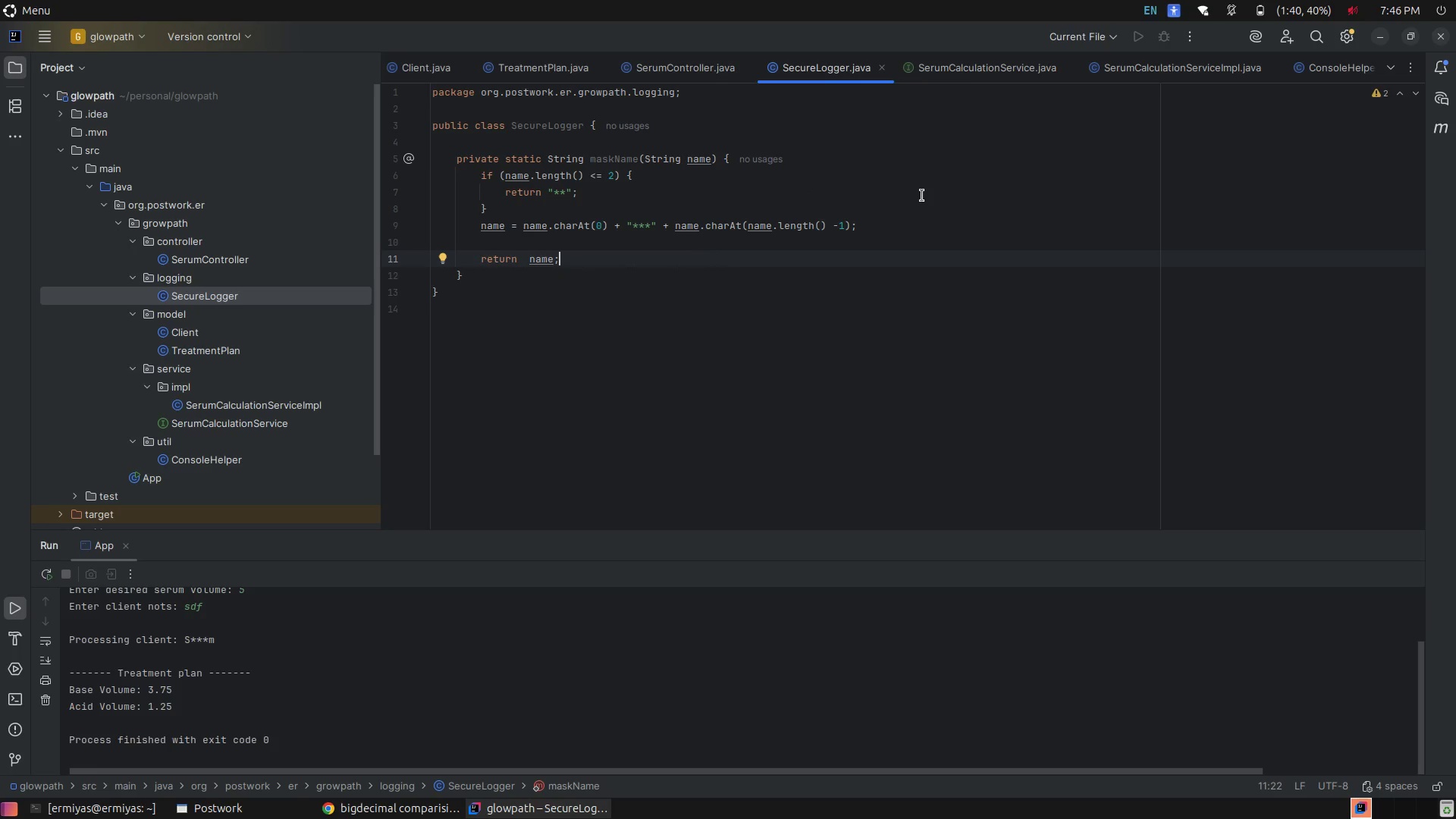 
key(Control+P)
 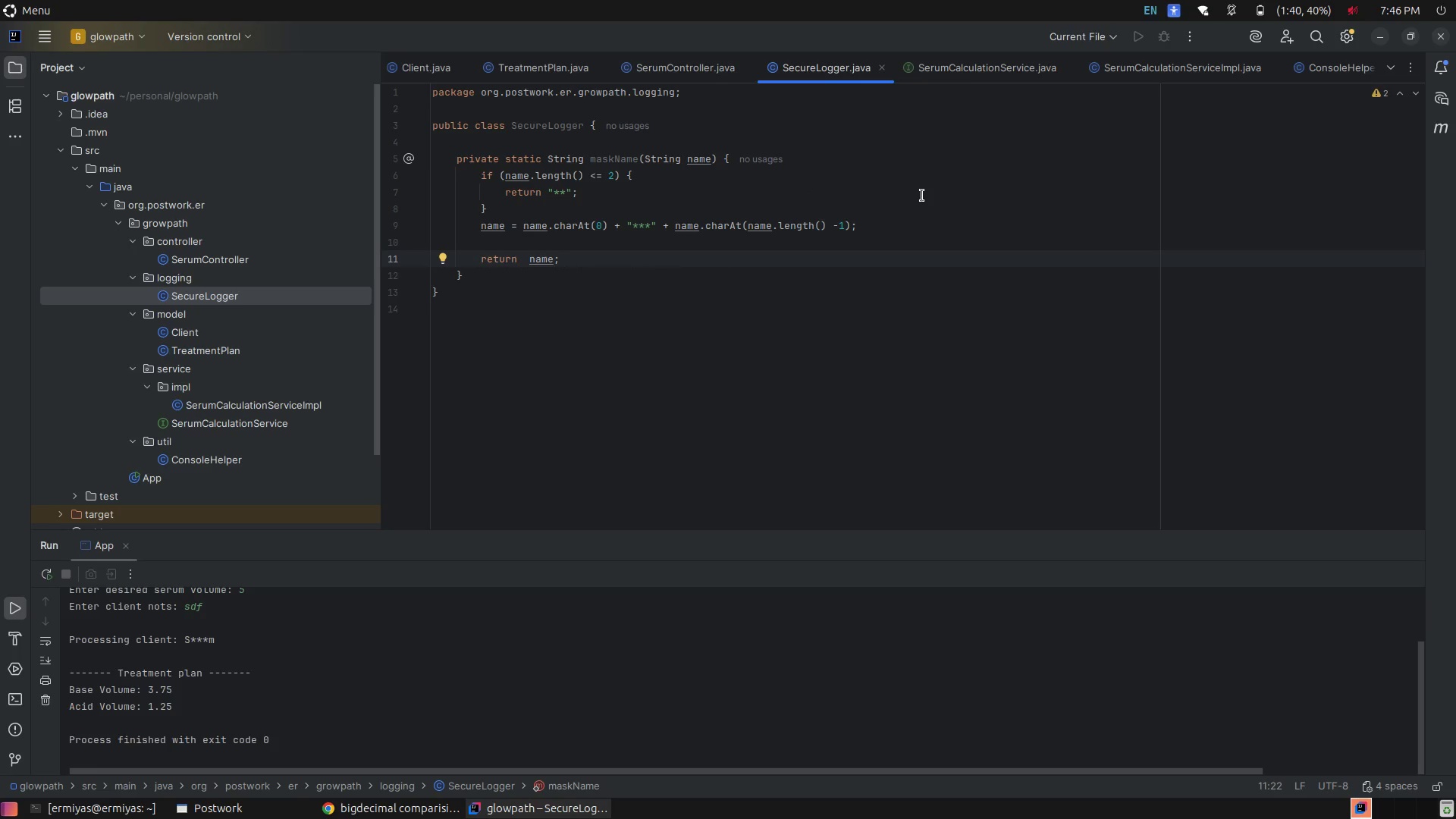 
key(Control+E)
 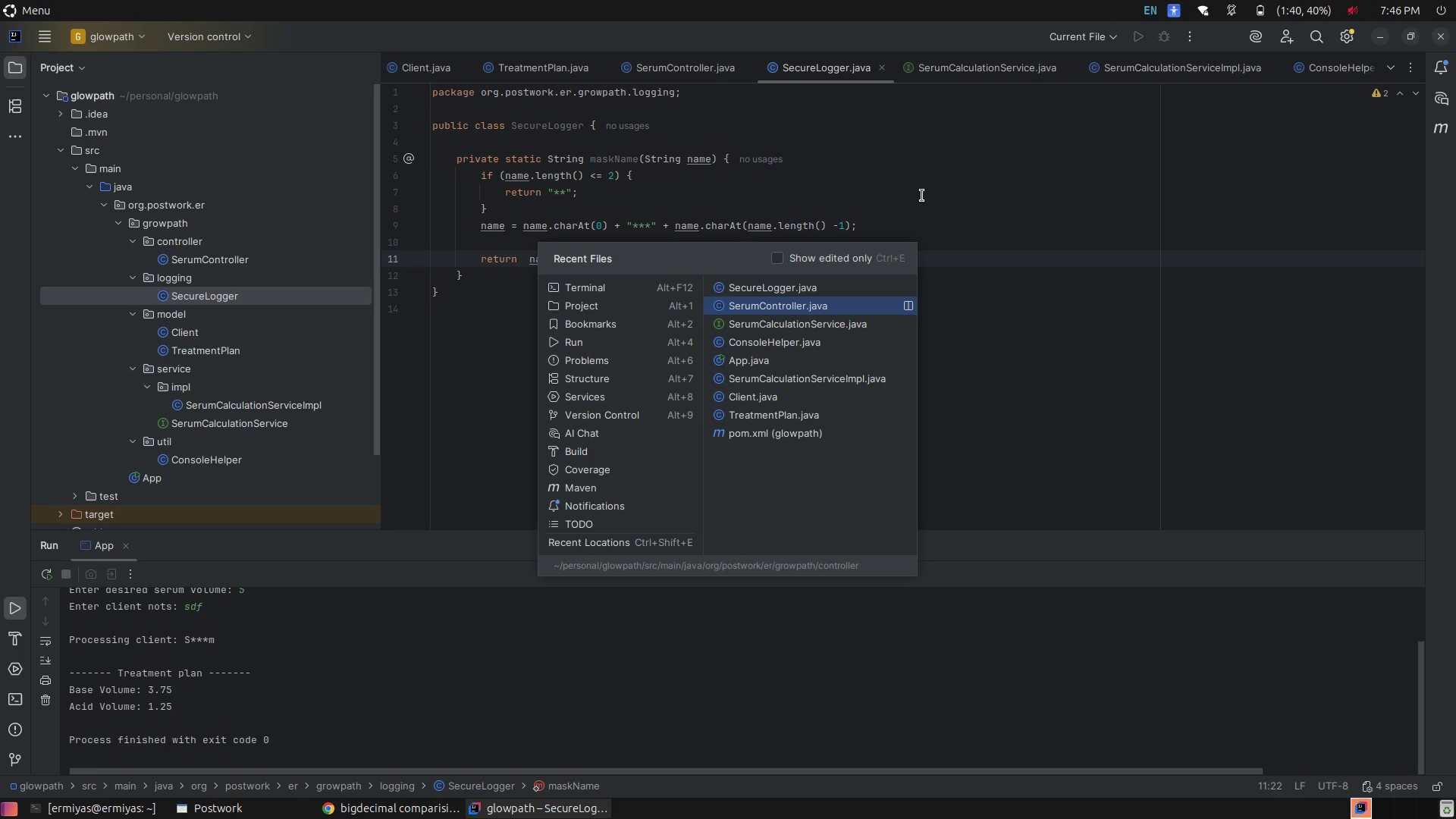 
key(Enter)
 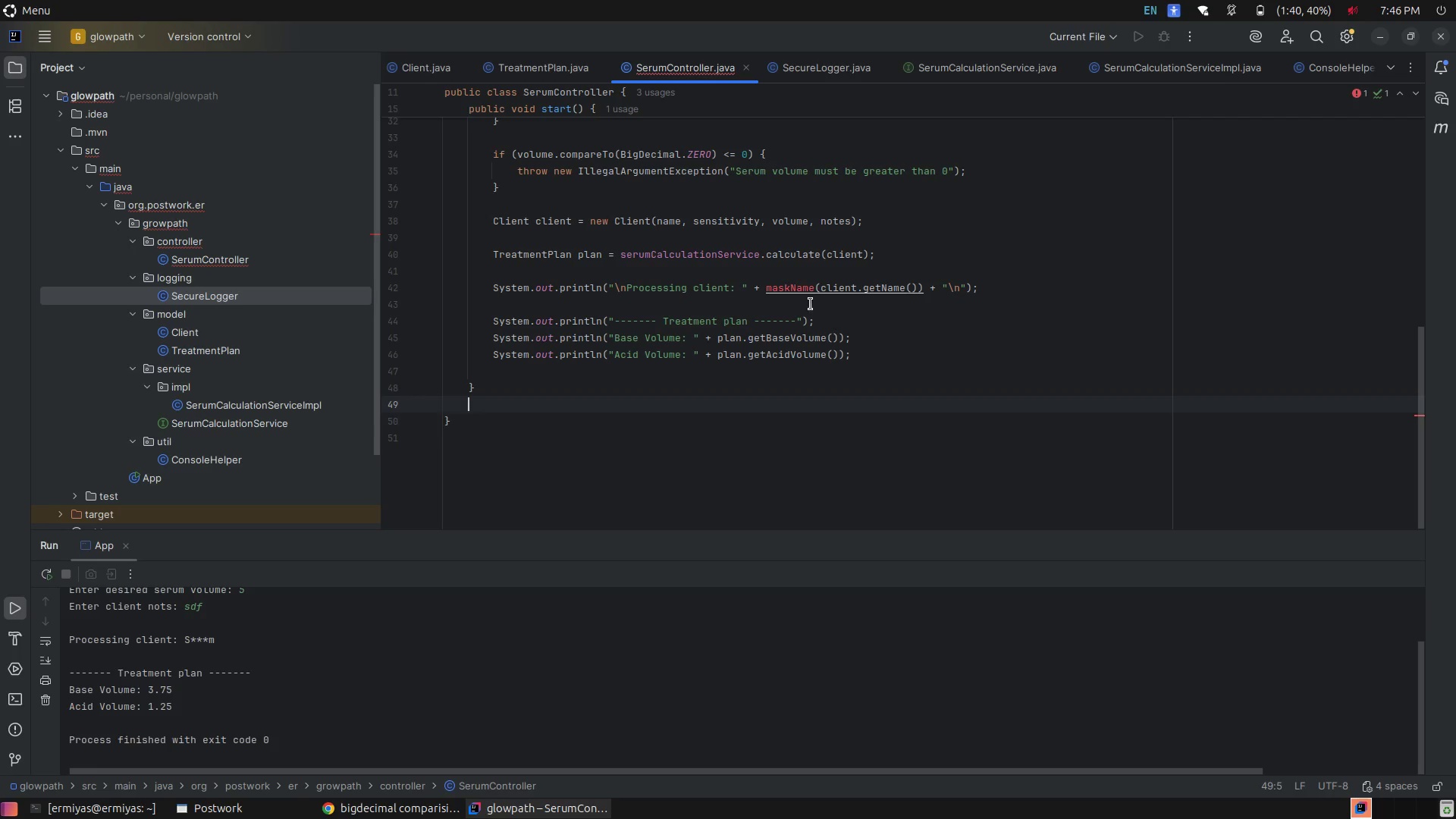 
left_click([787, 288])
 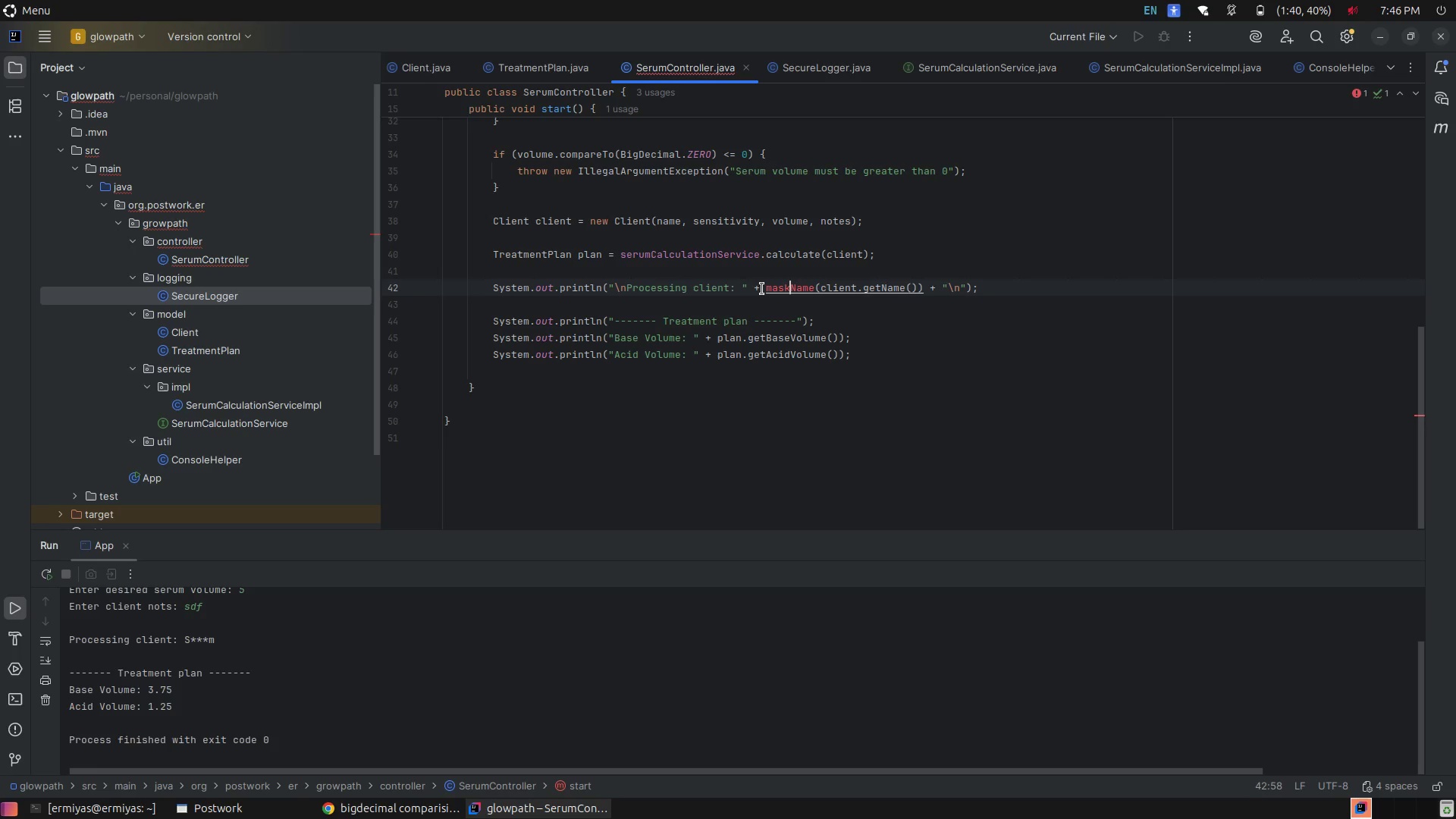 
left_click([762, 289])
 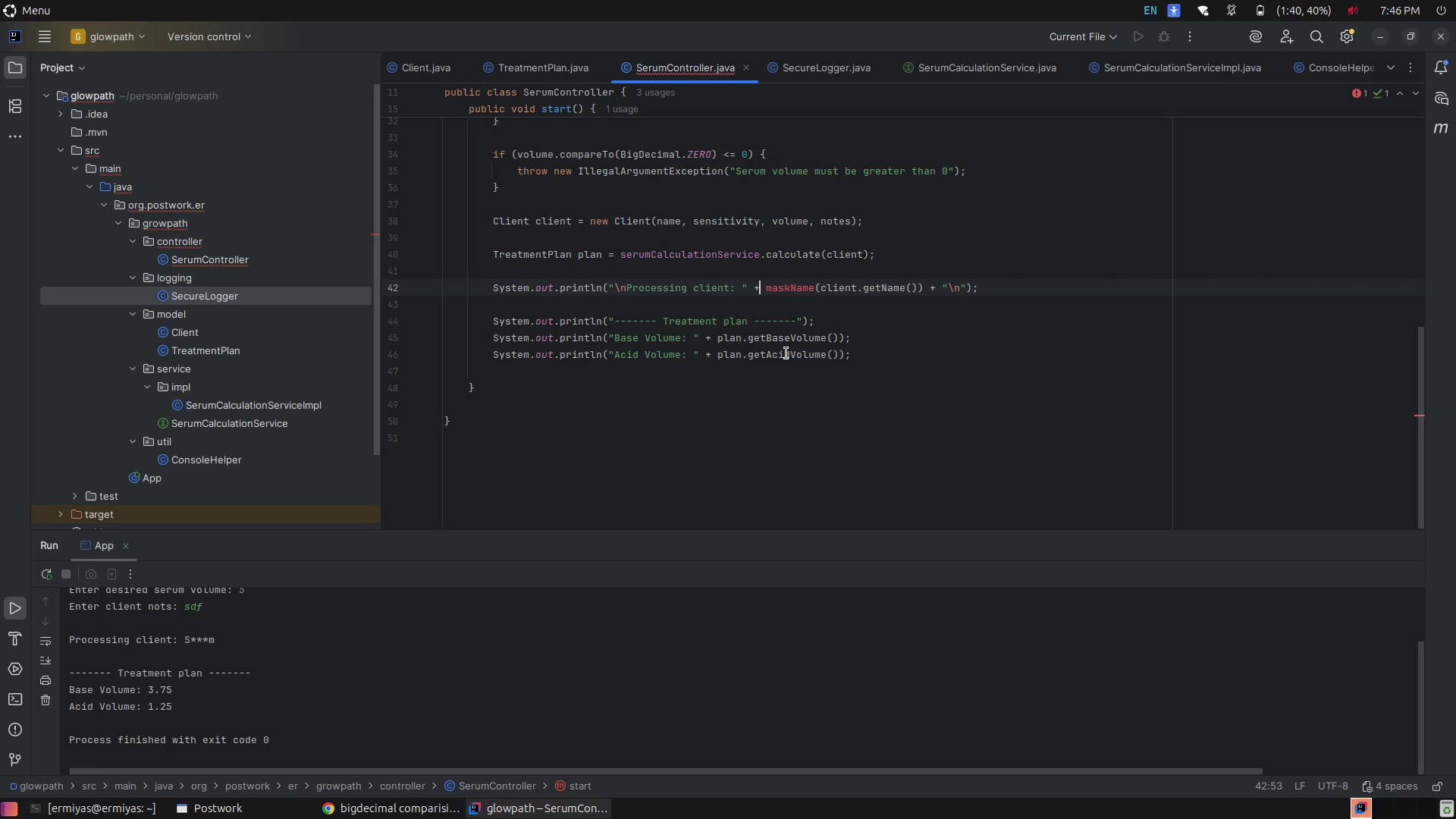 
type( Secure)
key(Tab)
type([Delete].)
 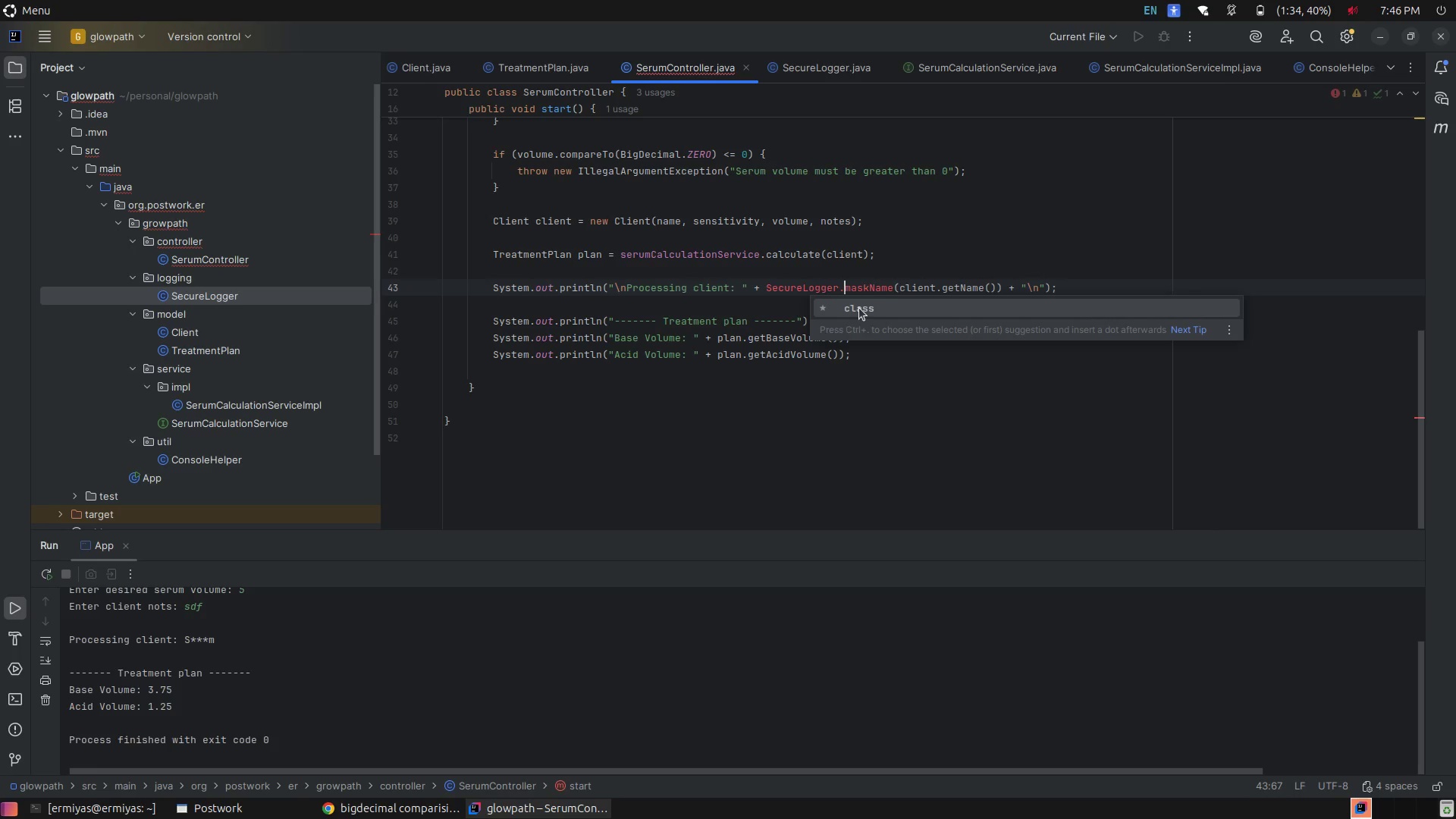 
left_click([920, 259])
 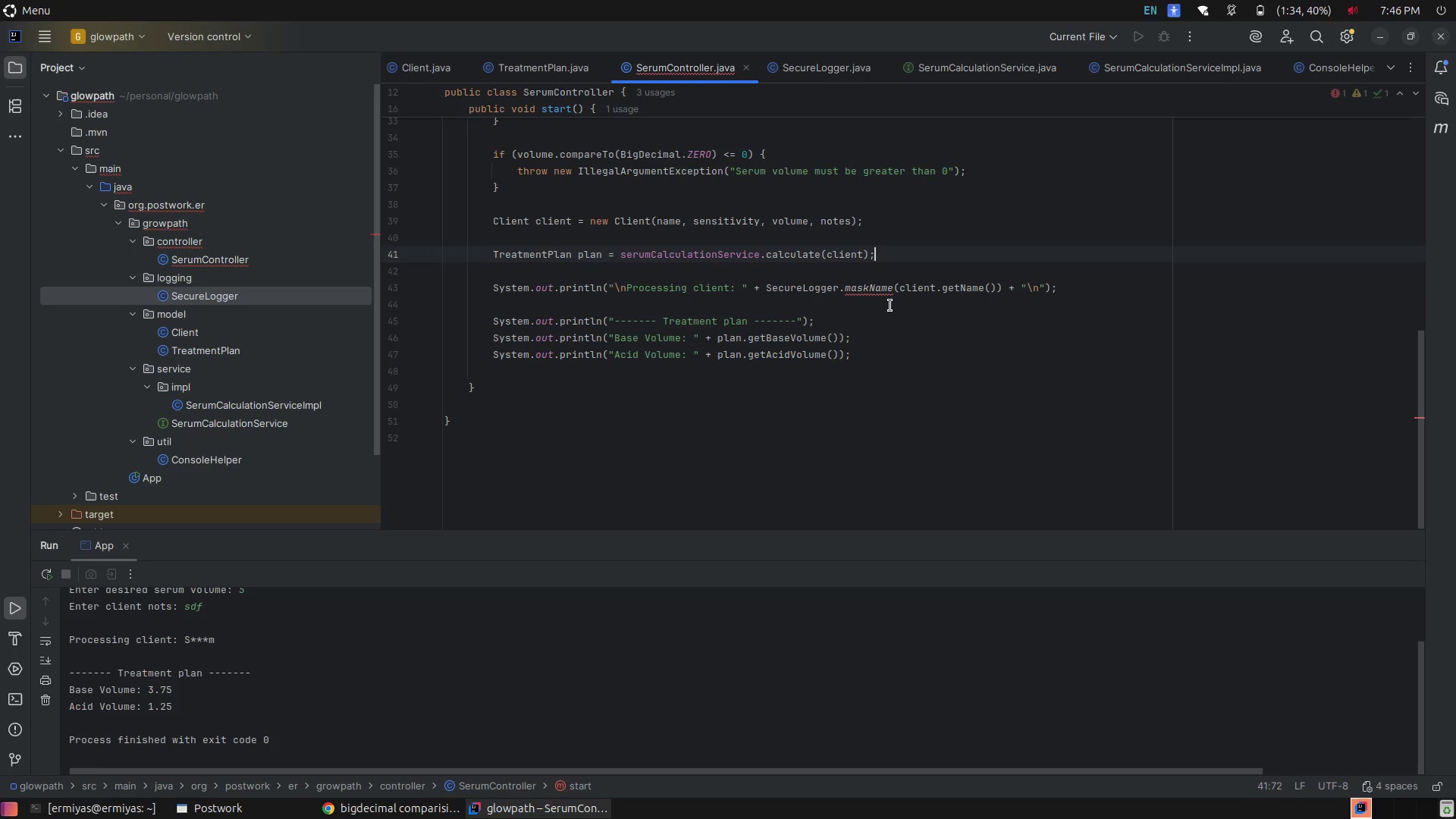 
left_click([890, 306])
 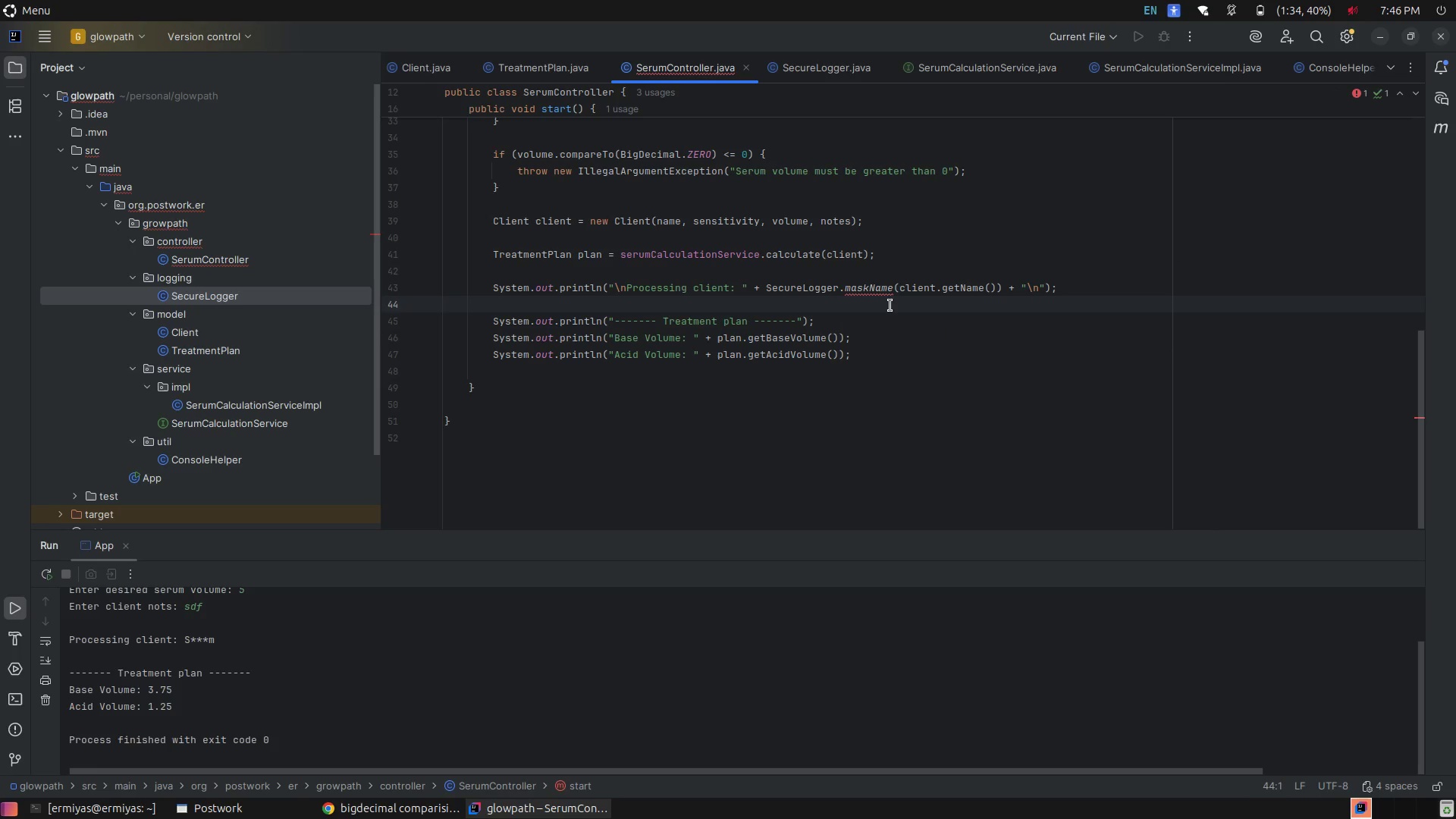 
hold_key(key=ControlRight, duration=0.68)
 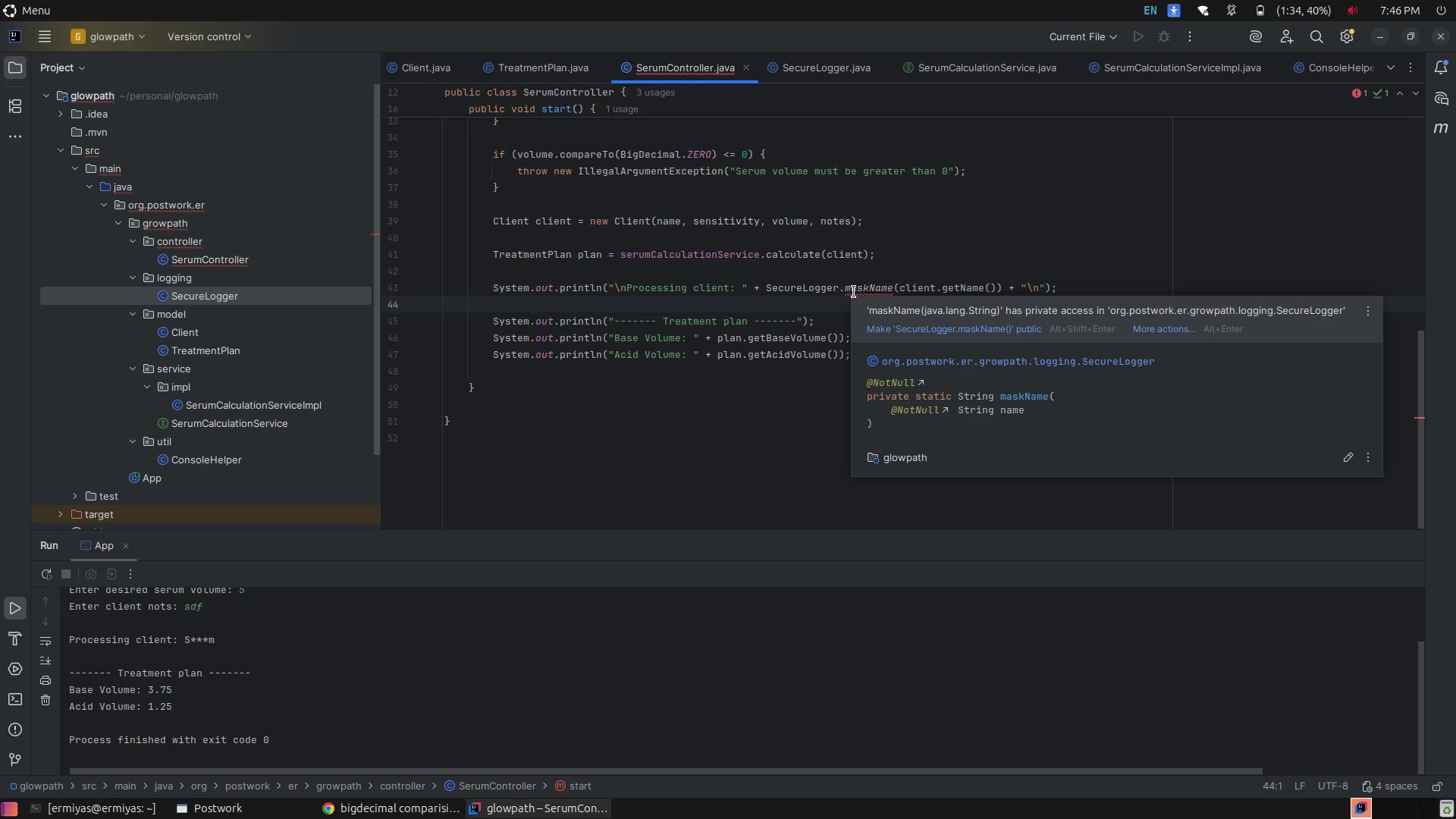 
wait(7.46)
 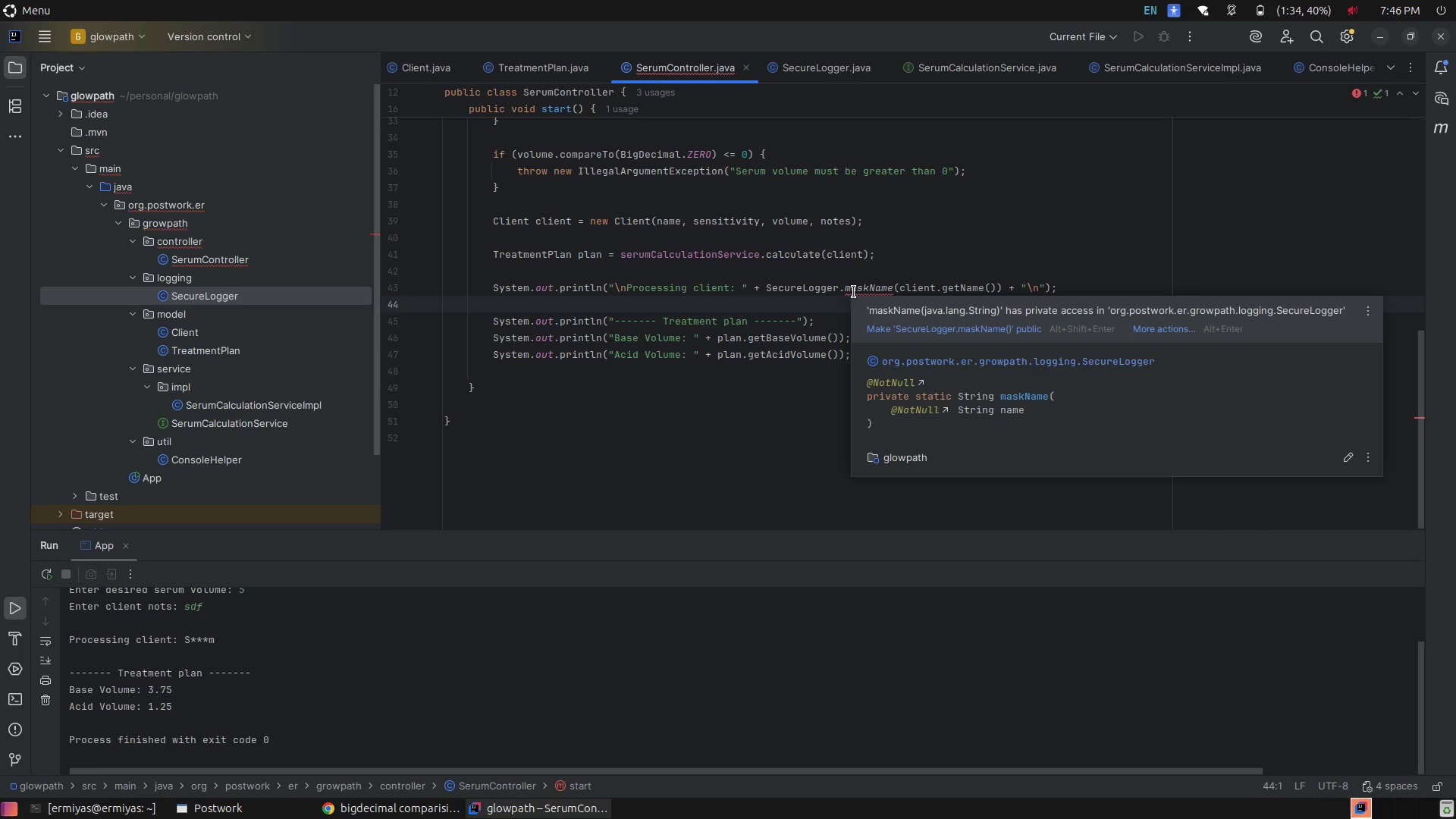 
left_click([854, 292])
 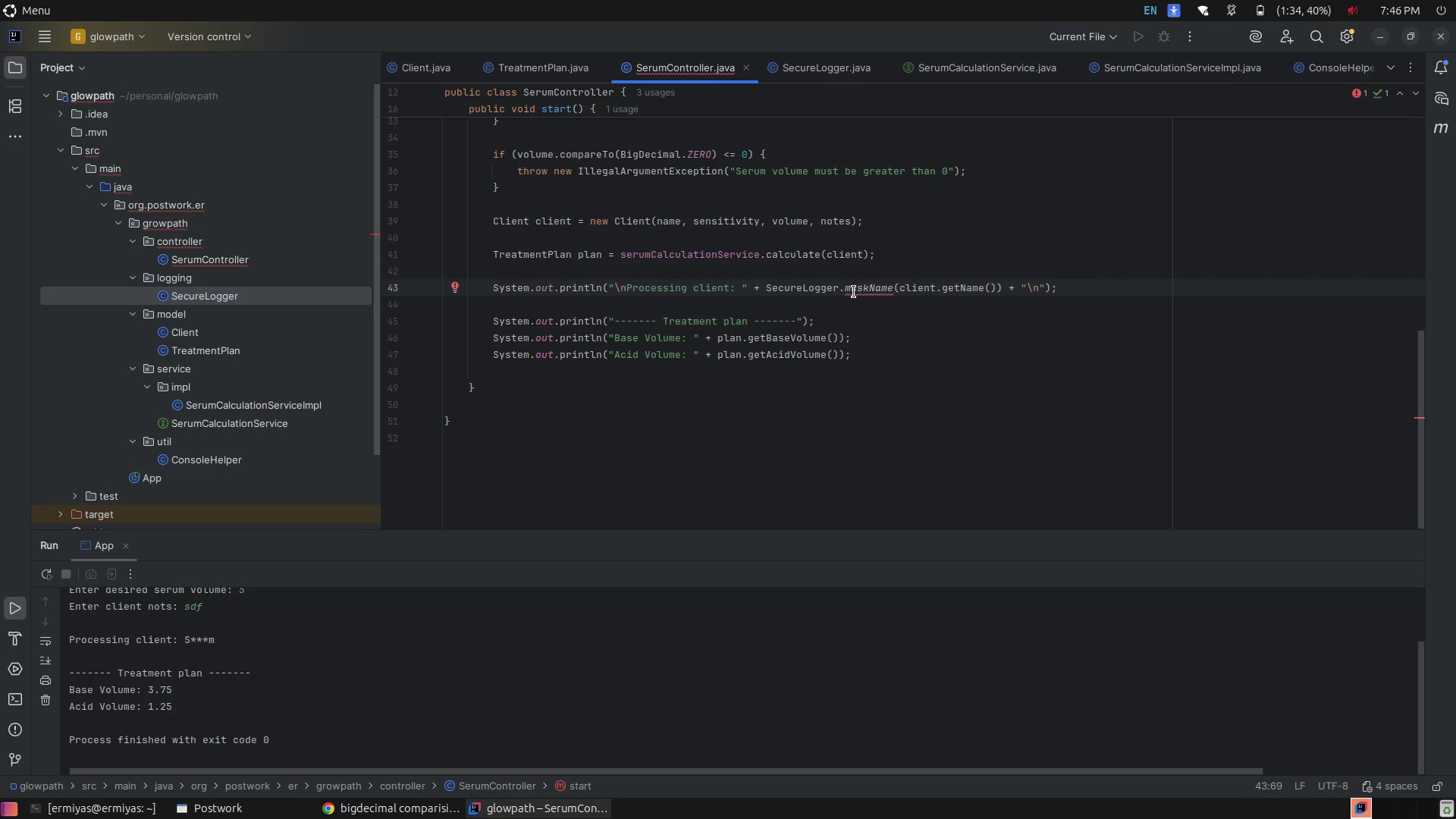 
key(Control+ControlRight)
 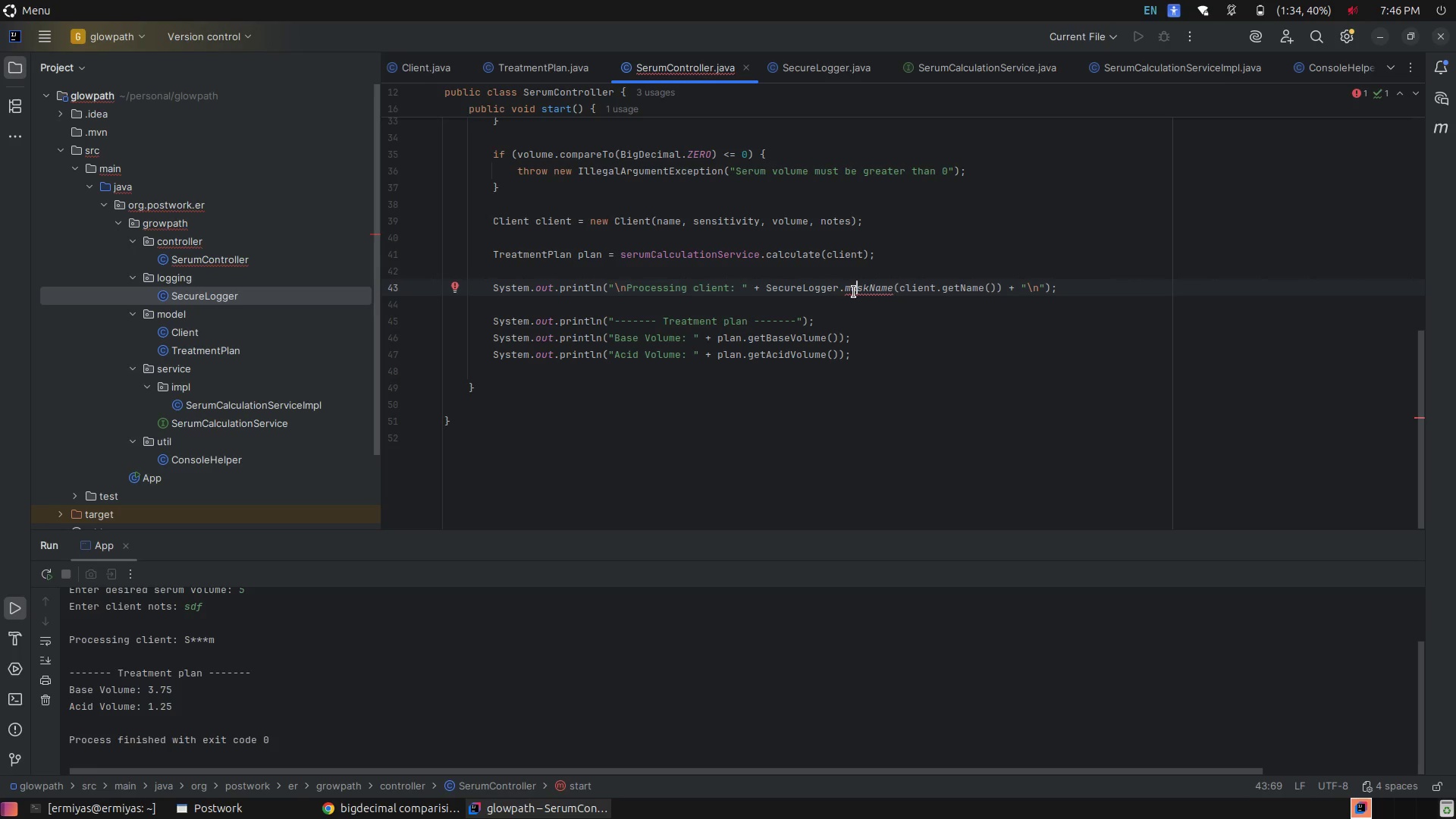 
key(Control+E)
 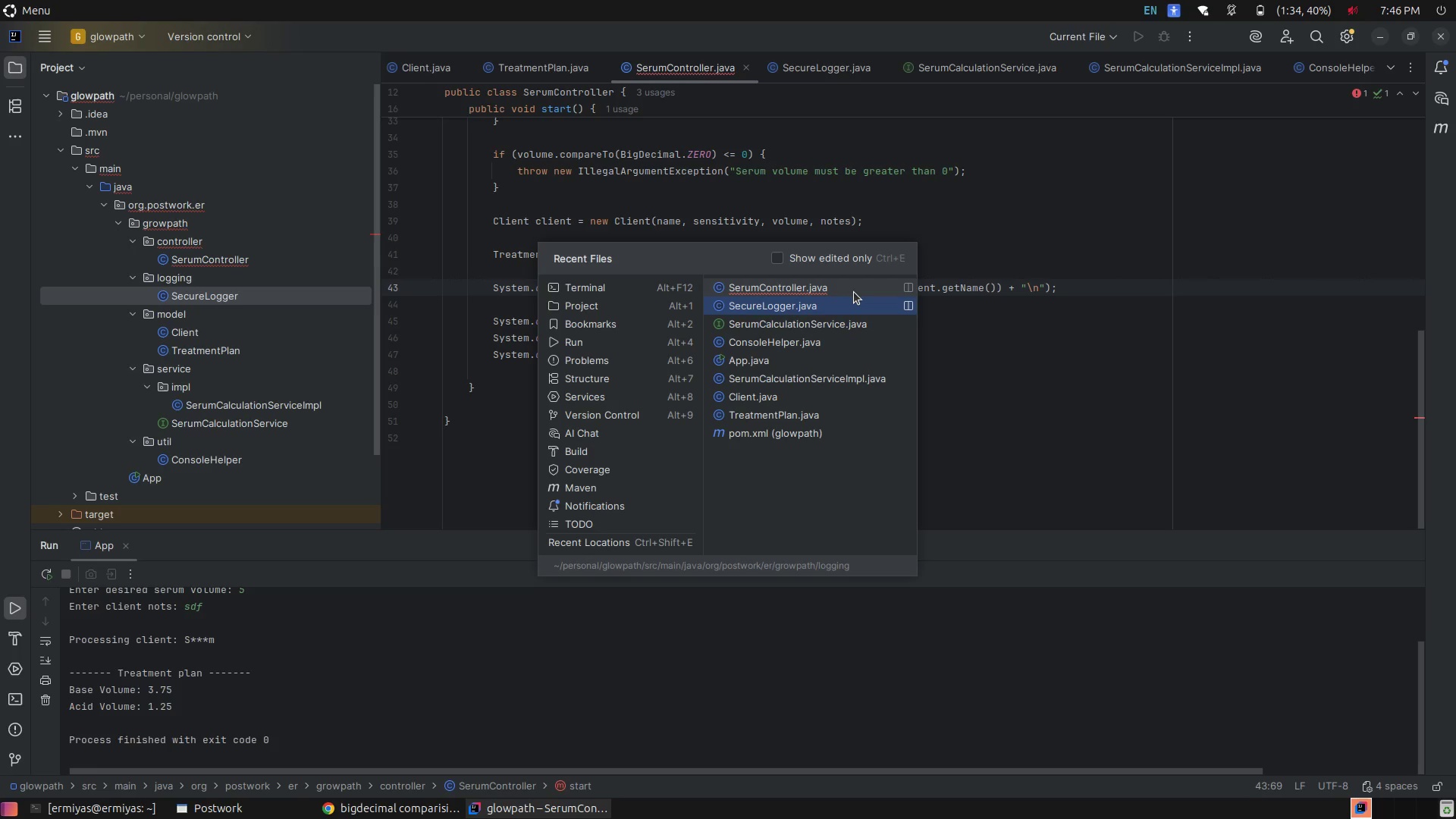 
key(Enter)
 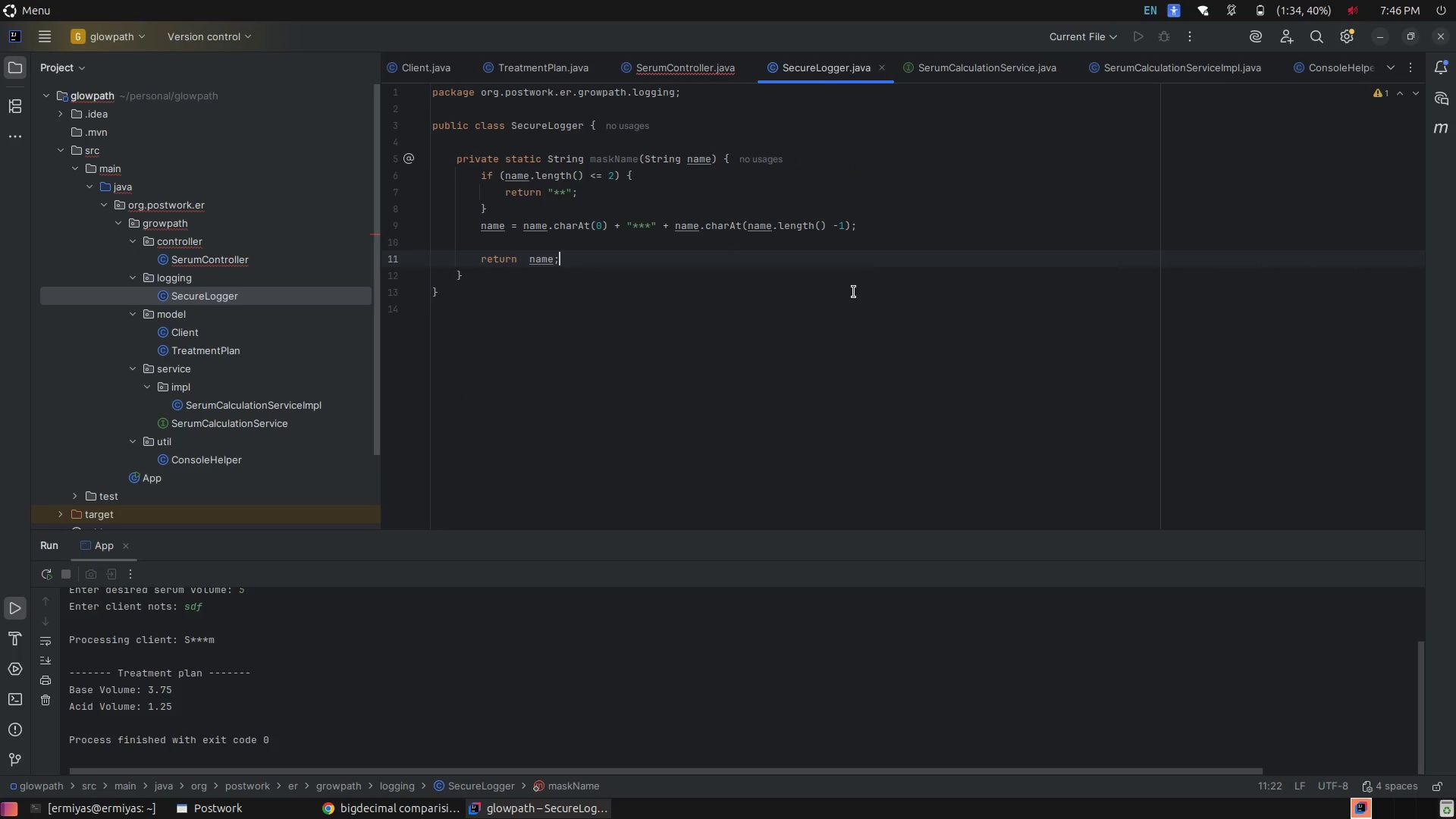 
key(ArrowUp)
 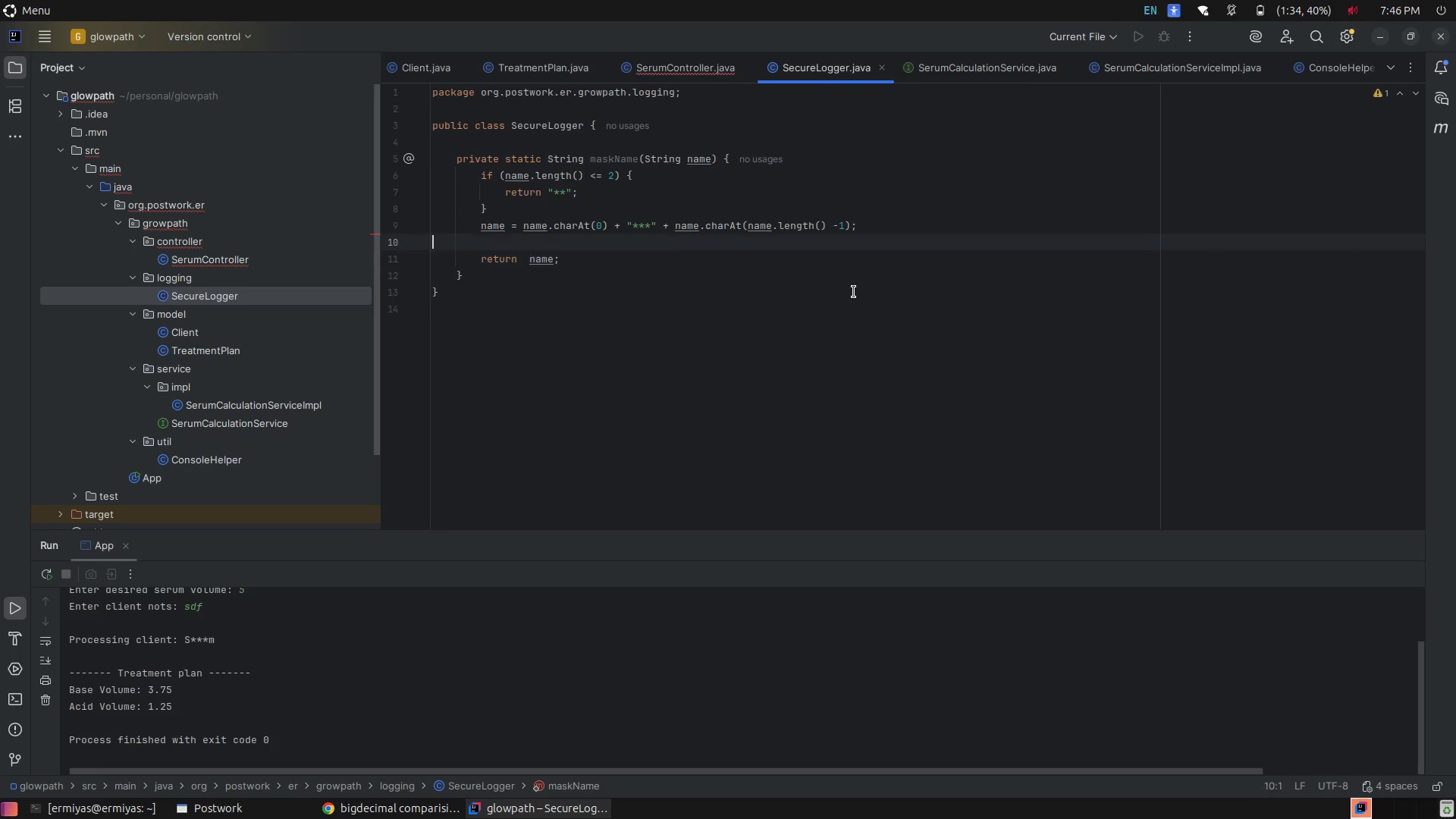 
key(ArrowUp)
 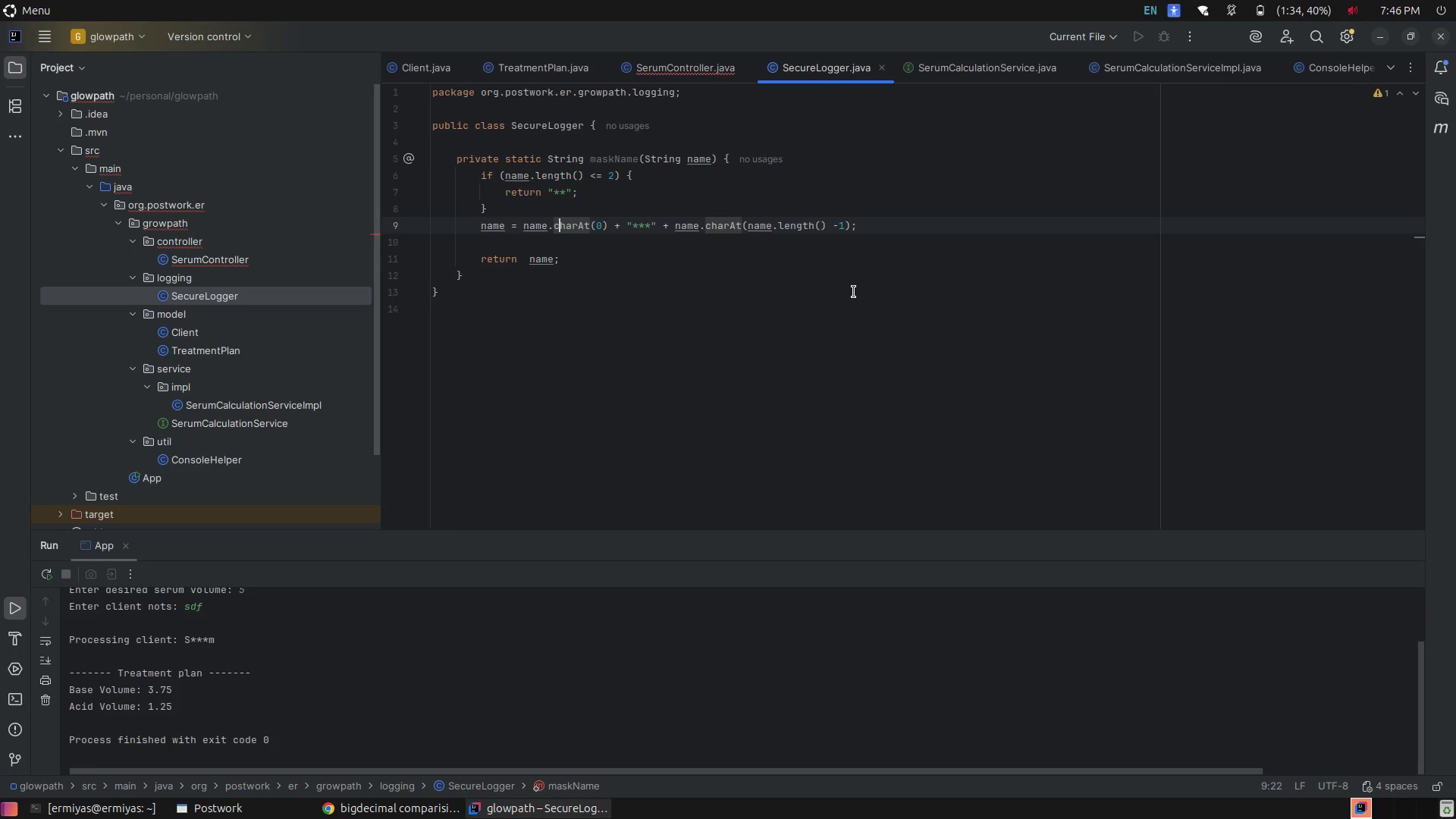 
key(ArrowUp)
 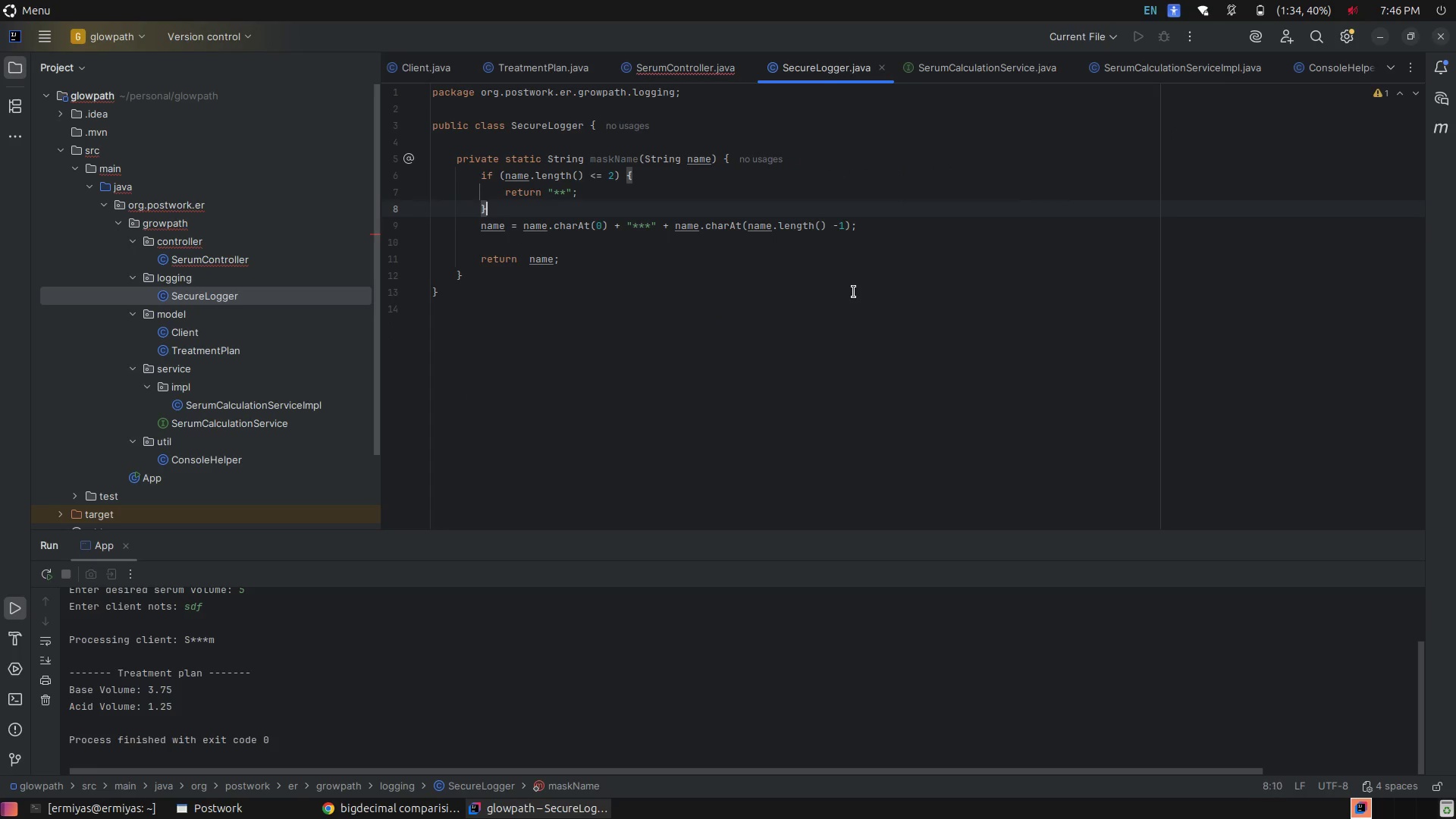 
key(ArrowUp)
 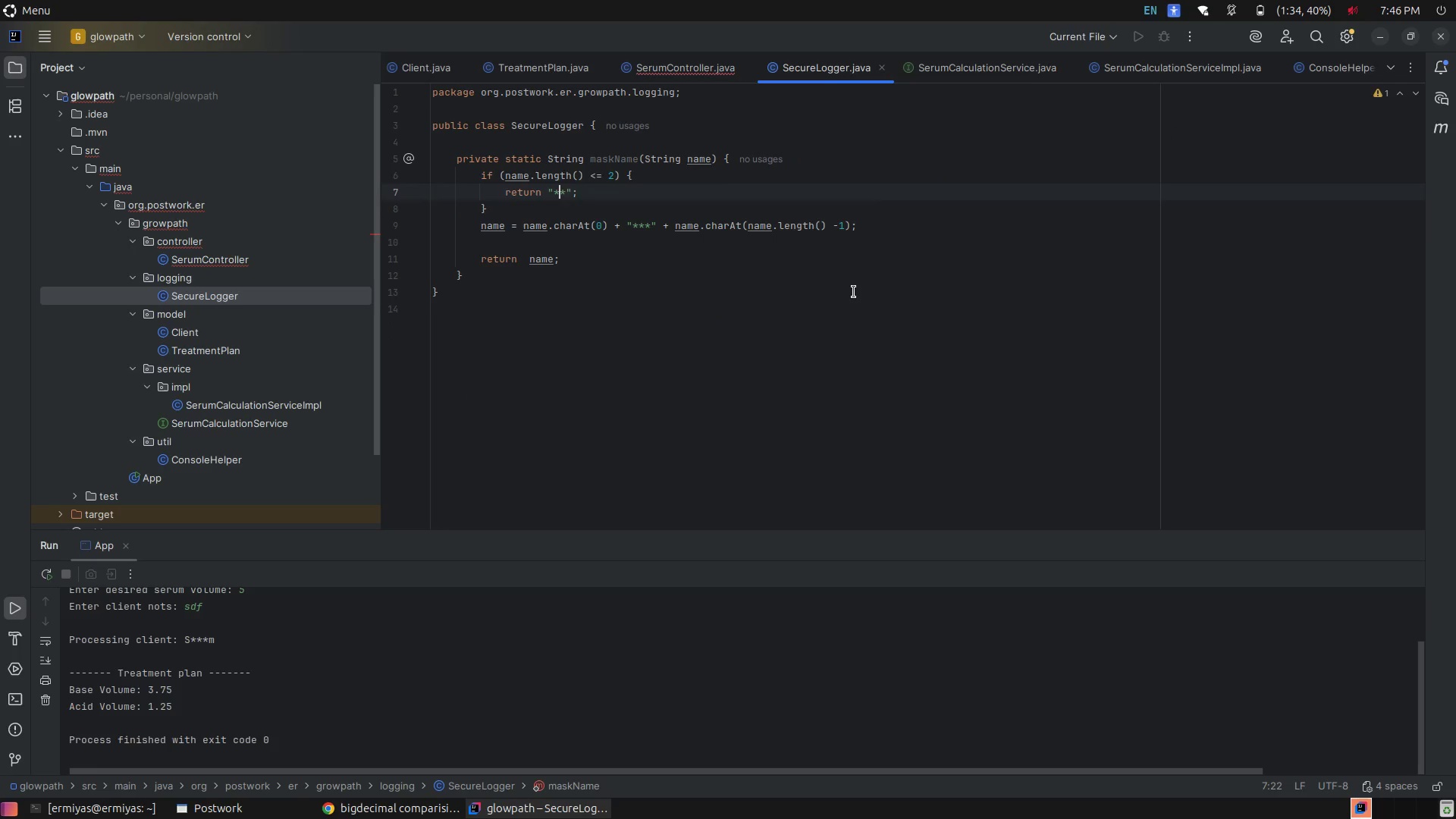 
key(ArrowUp)
 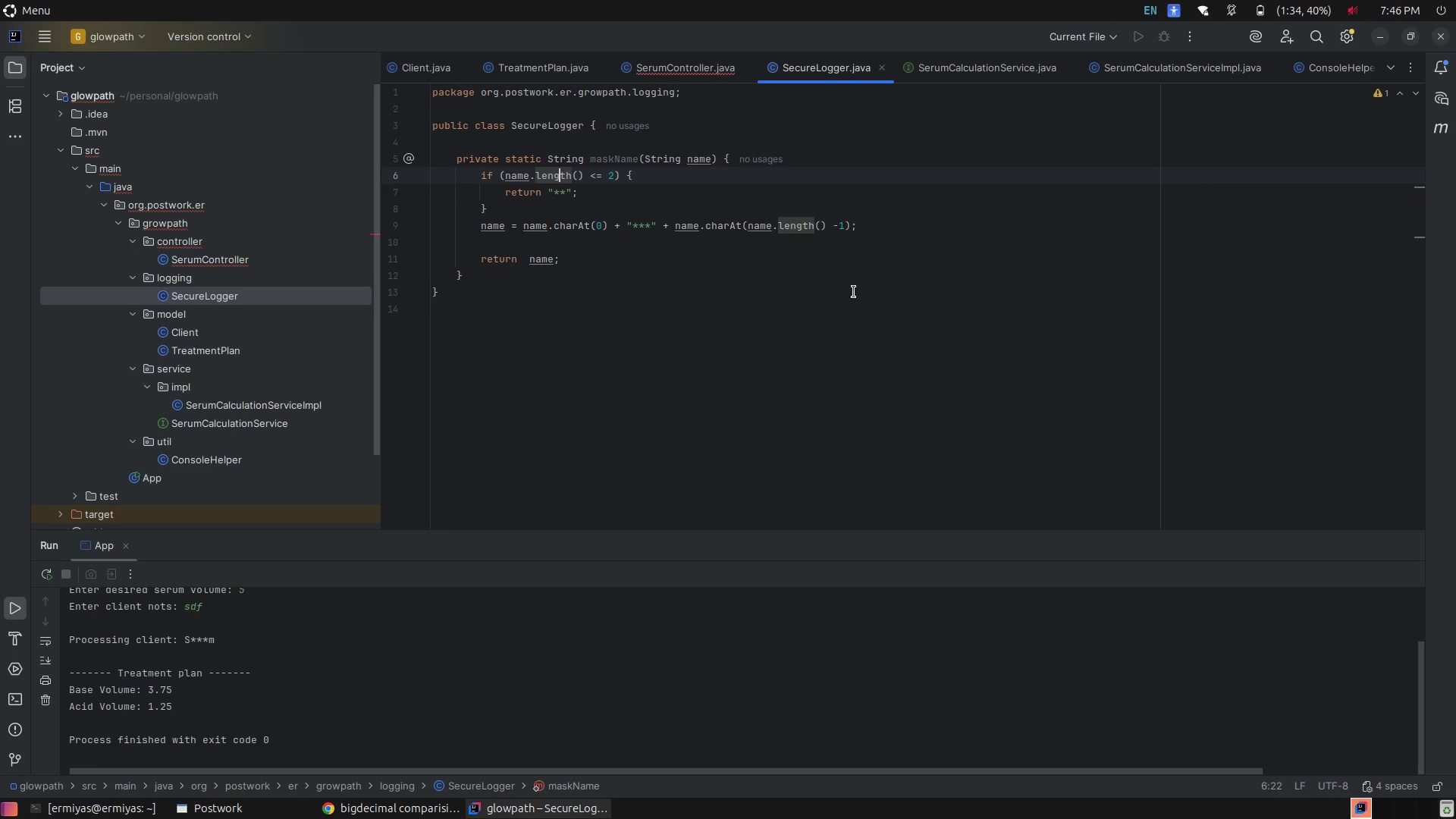 
key(ArrowUp)
 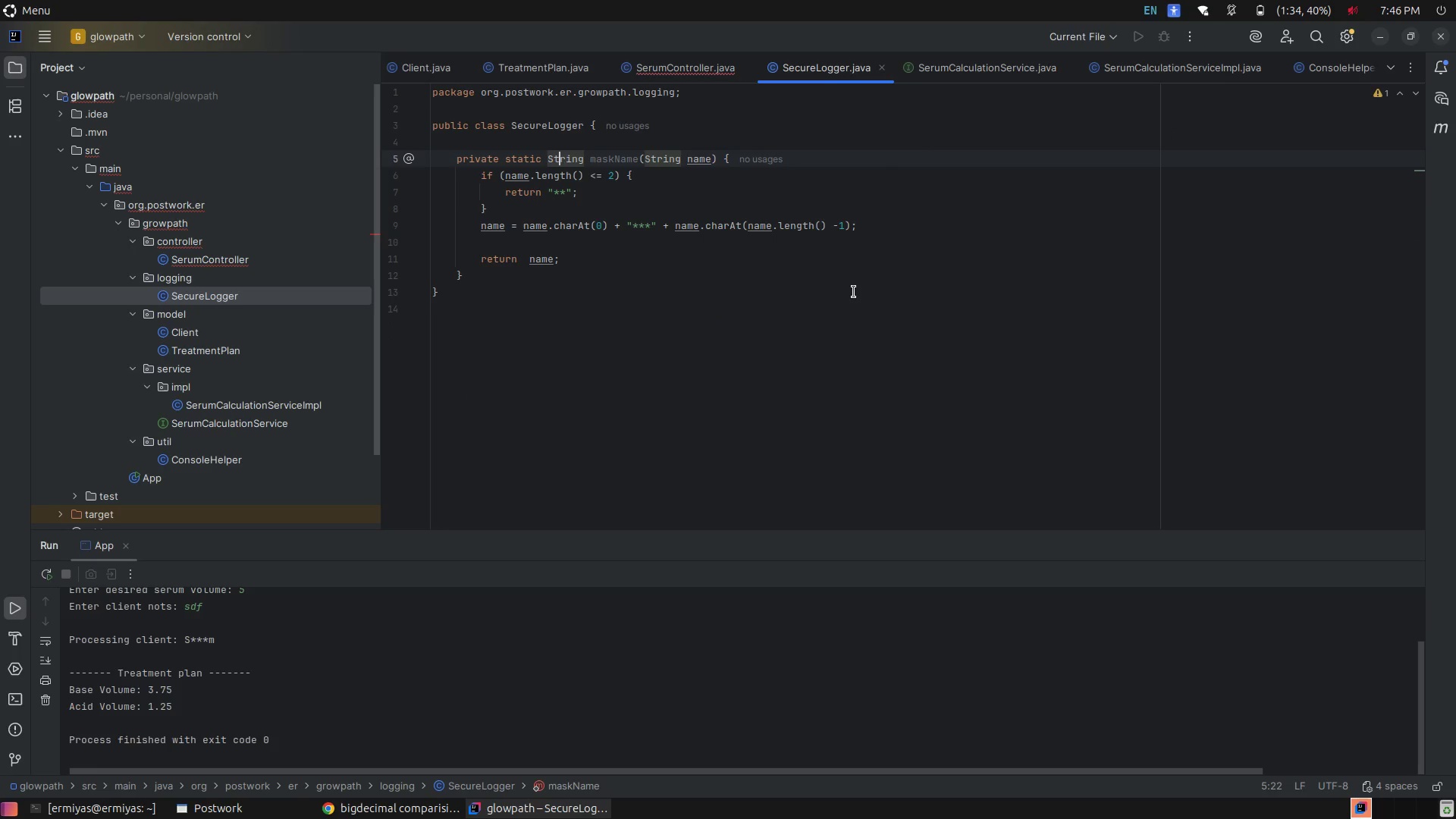 
key(ArrowLeft)
 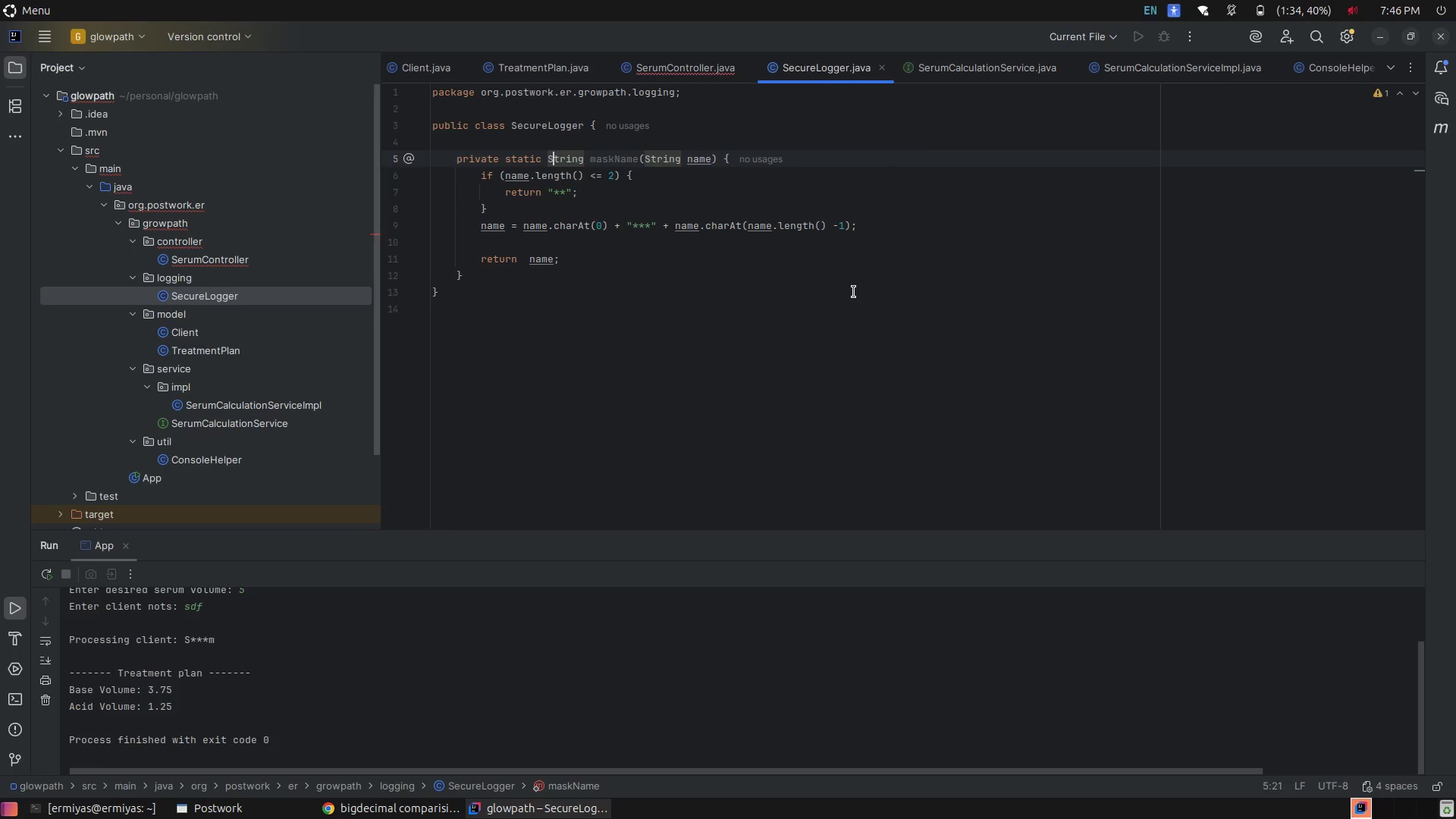 
key(ArrowLeft)
 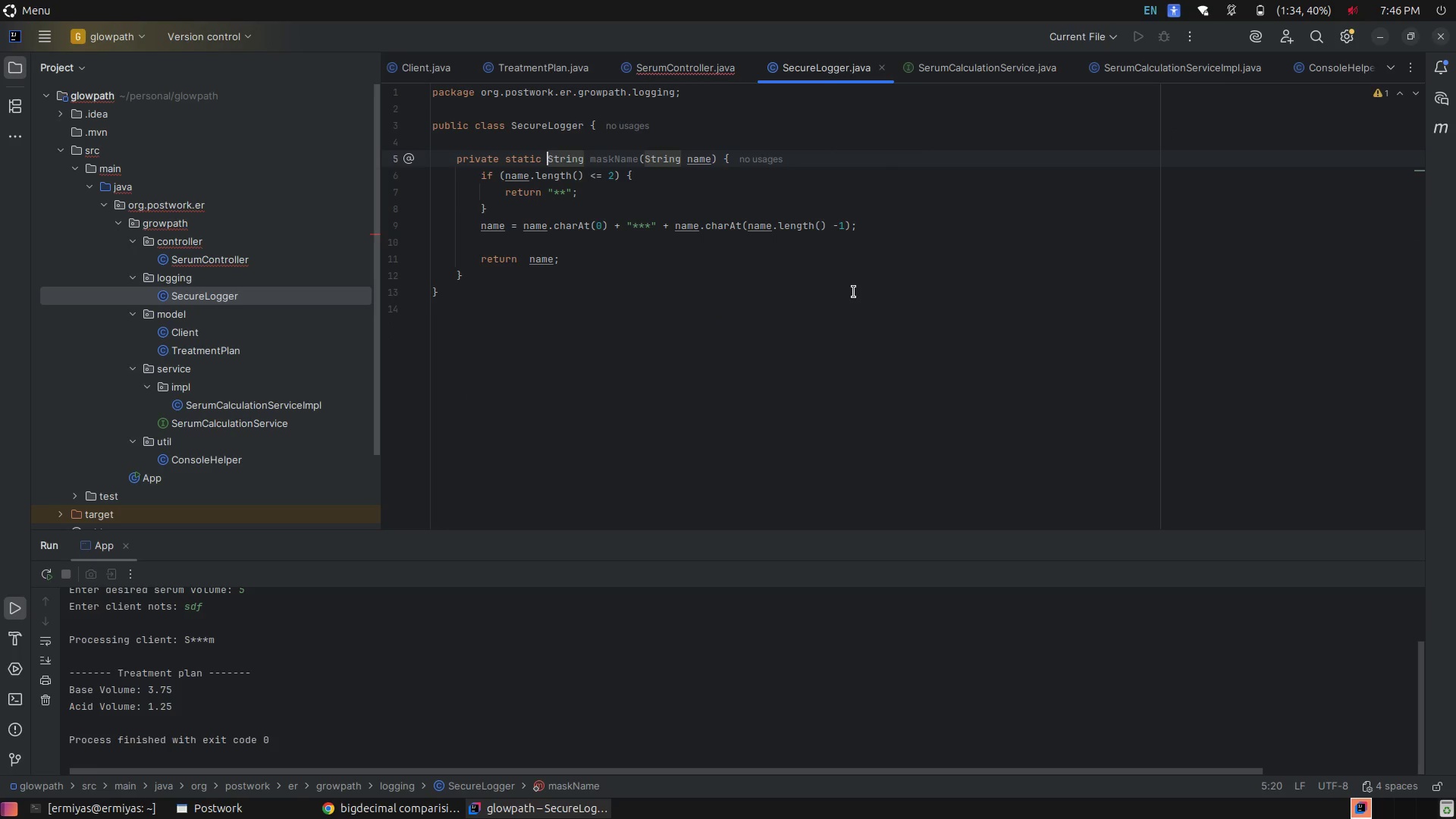 
key(ArrowLeft)
 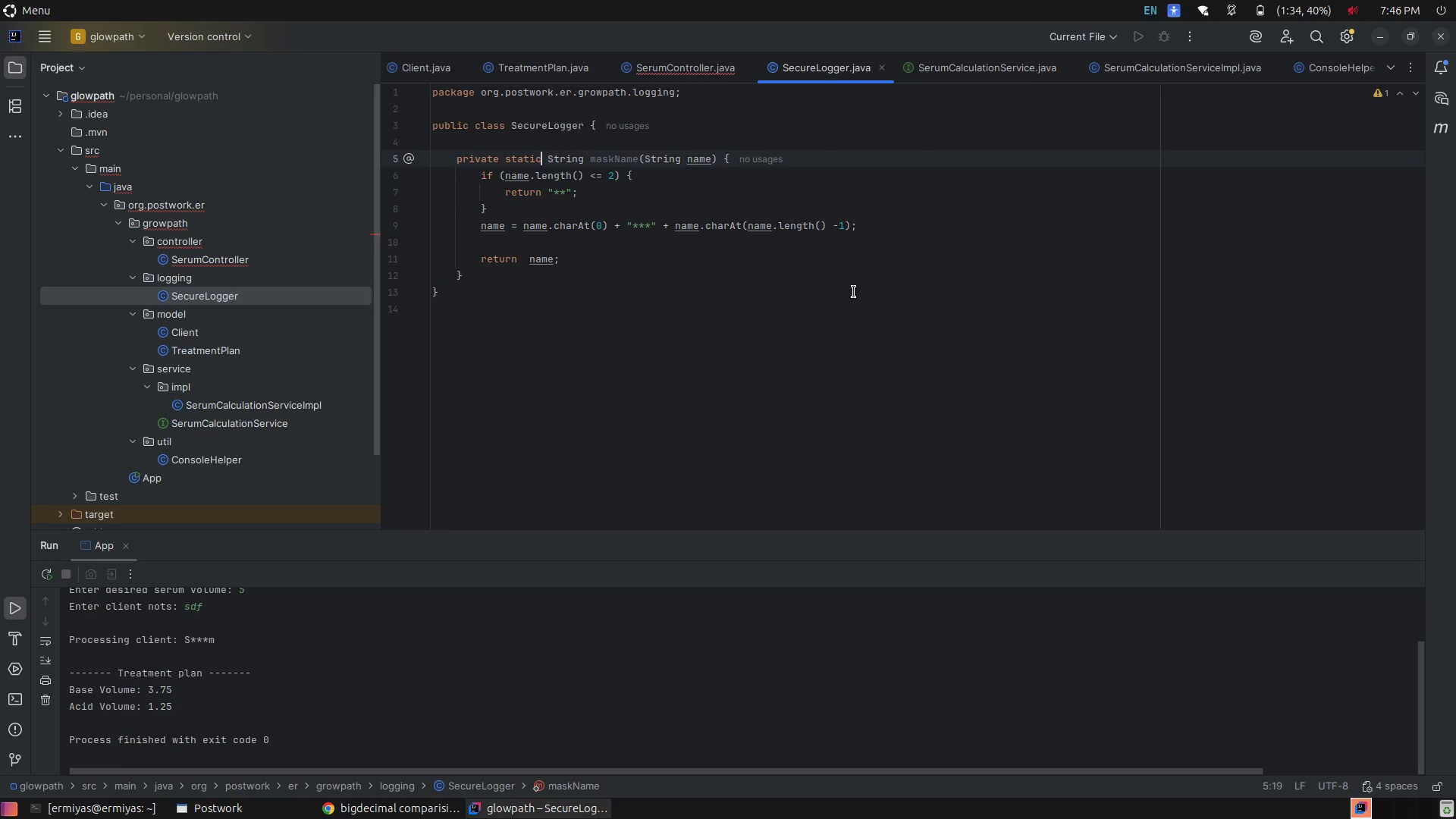 
key(ArrowLeft)
 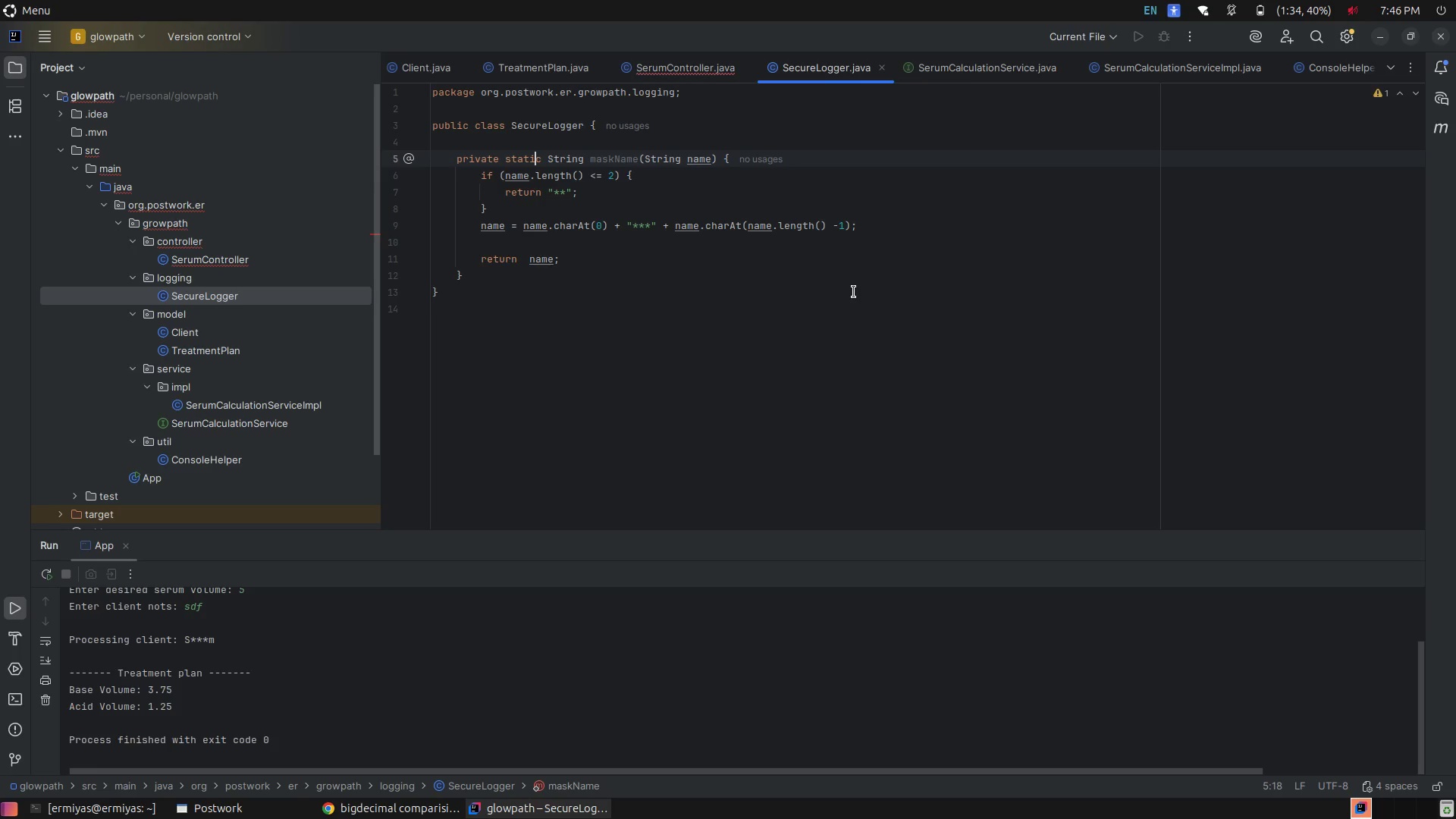 
key(ArrowLeft)
 